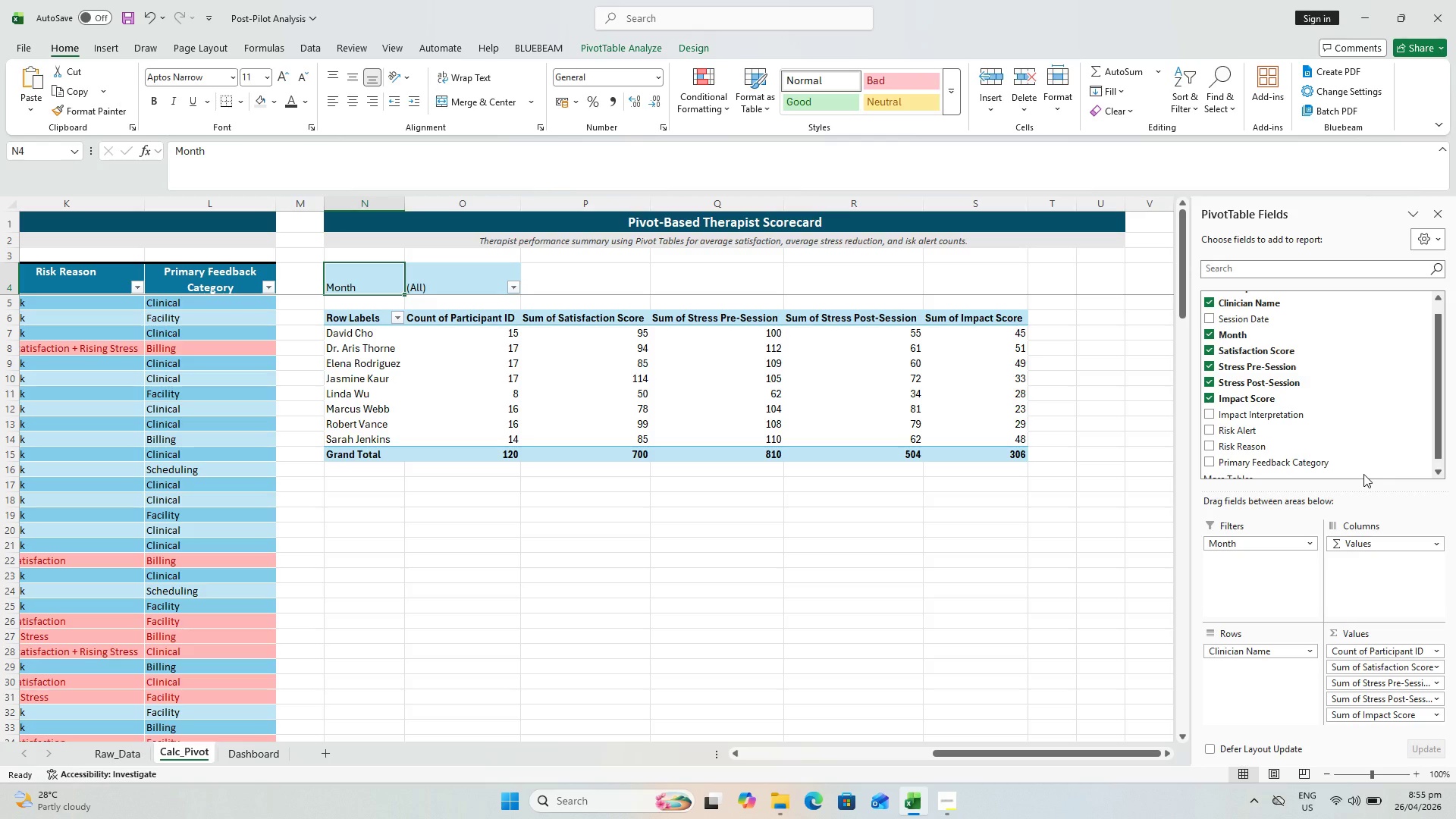 
key(Control+S)
 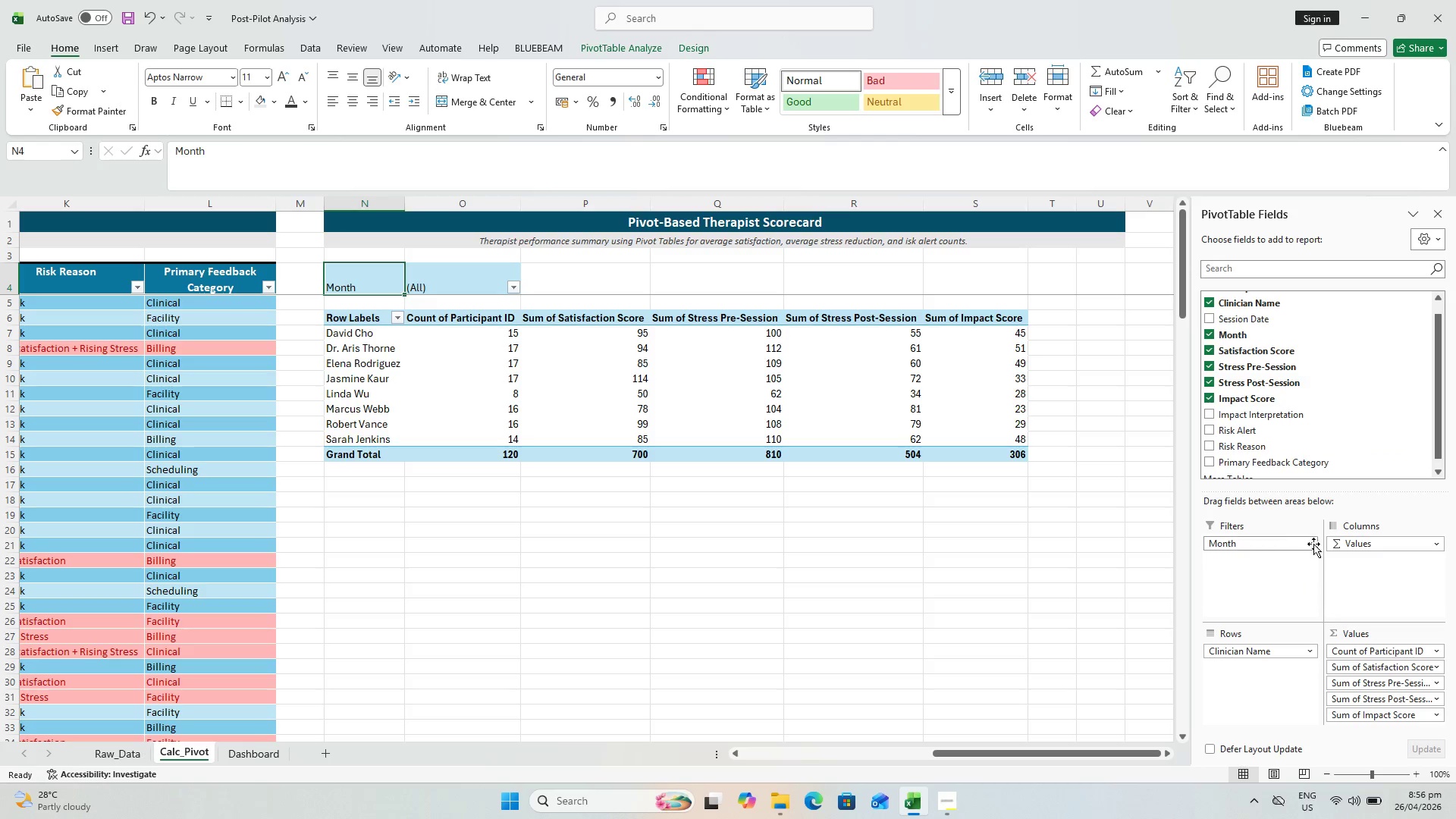 
wait(9.19)
 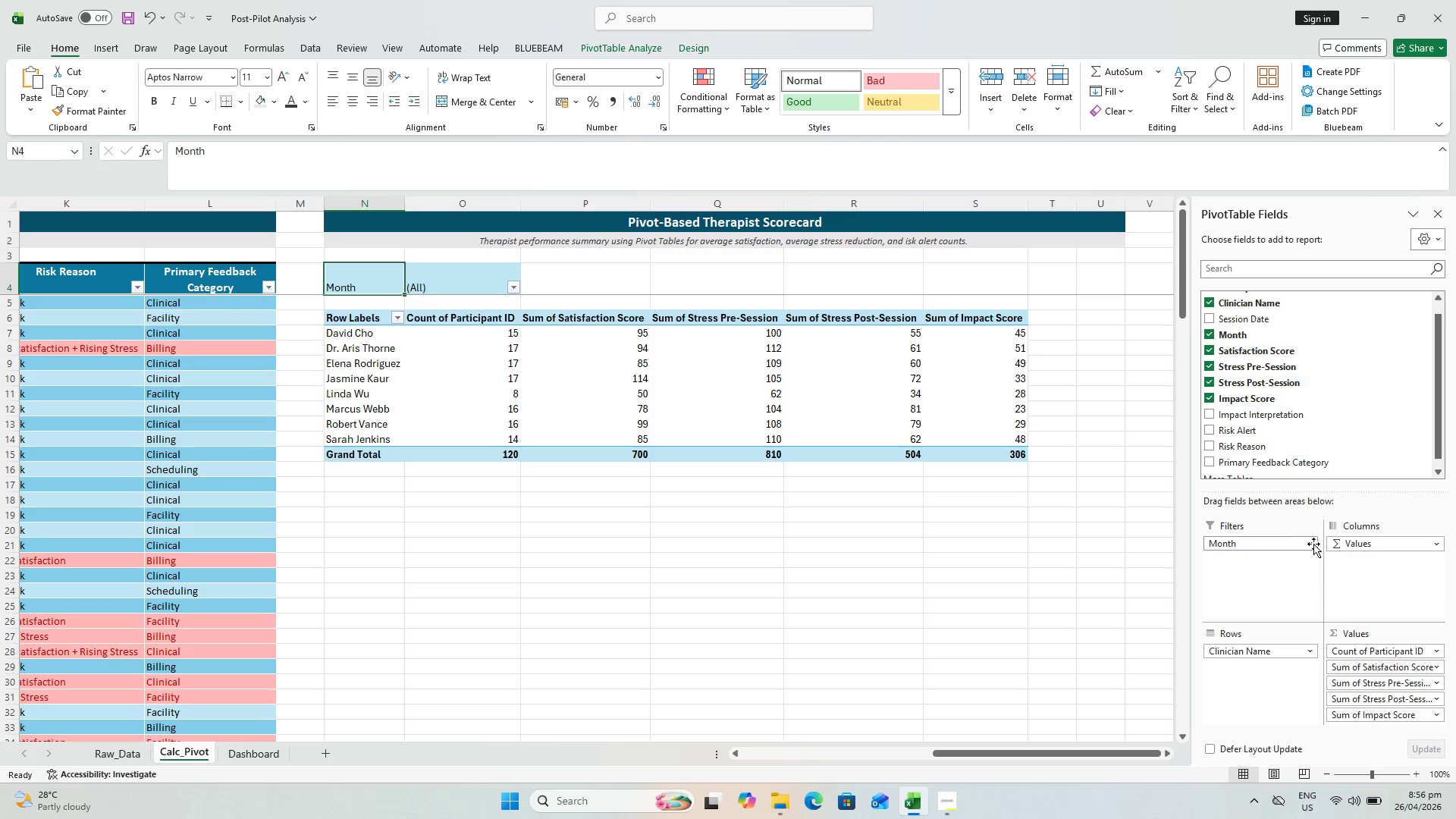 
left_click([1404, 654])
 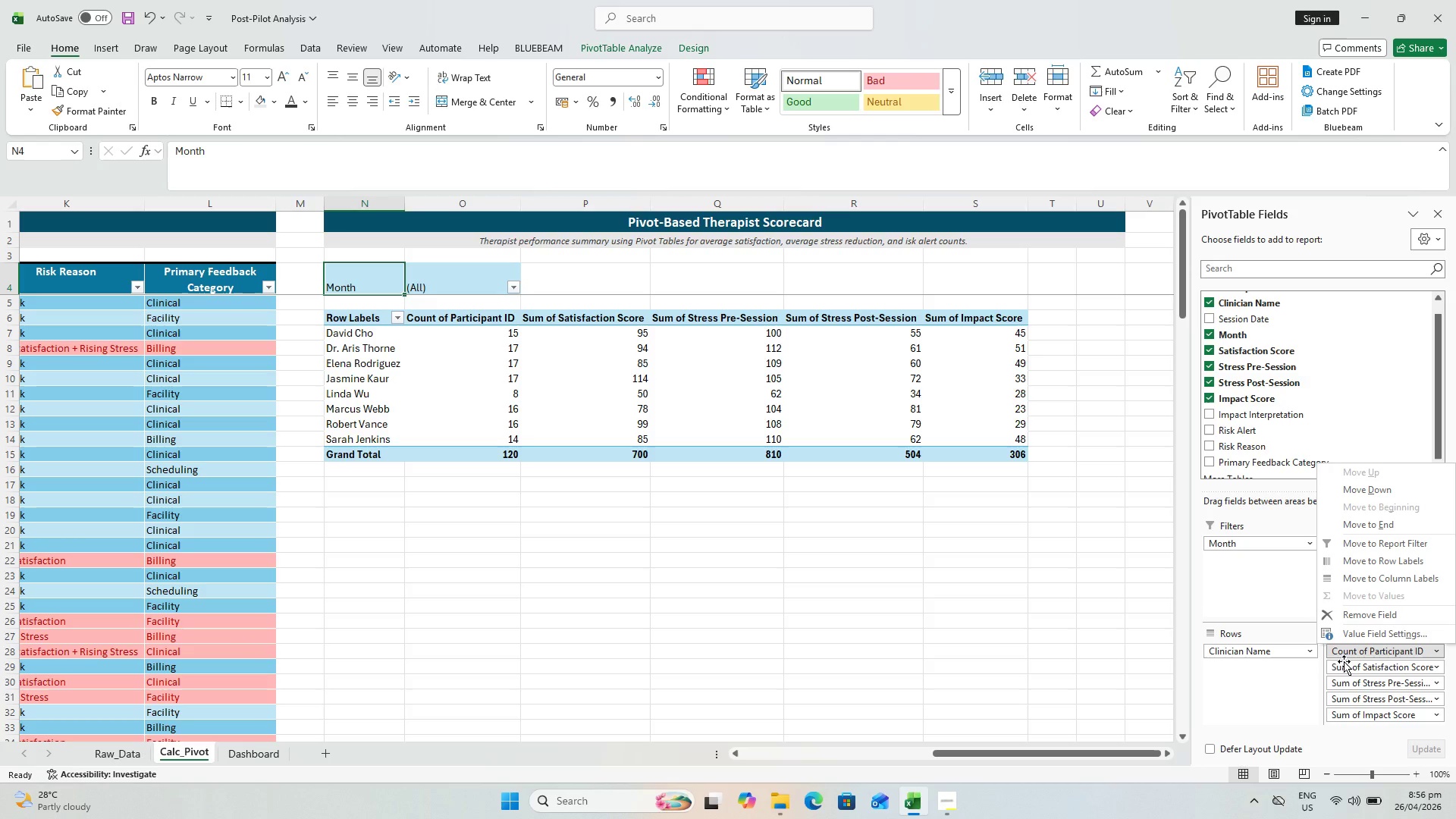 
left_click([1262, 733])
 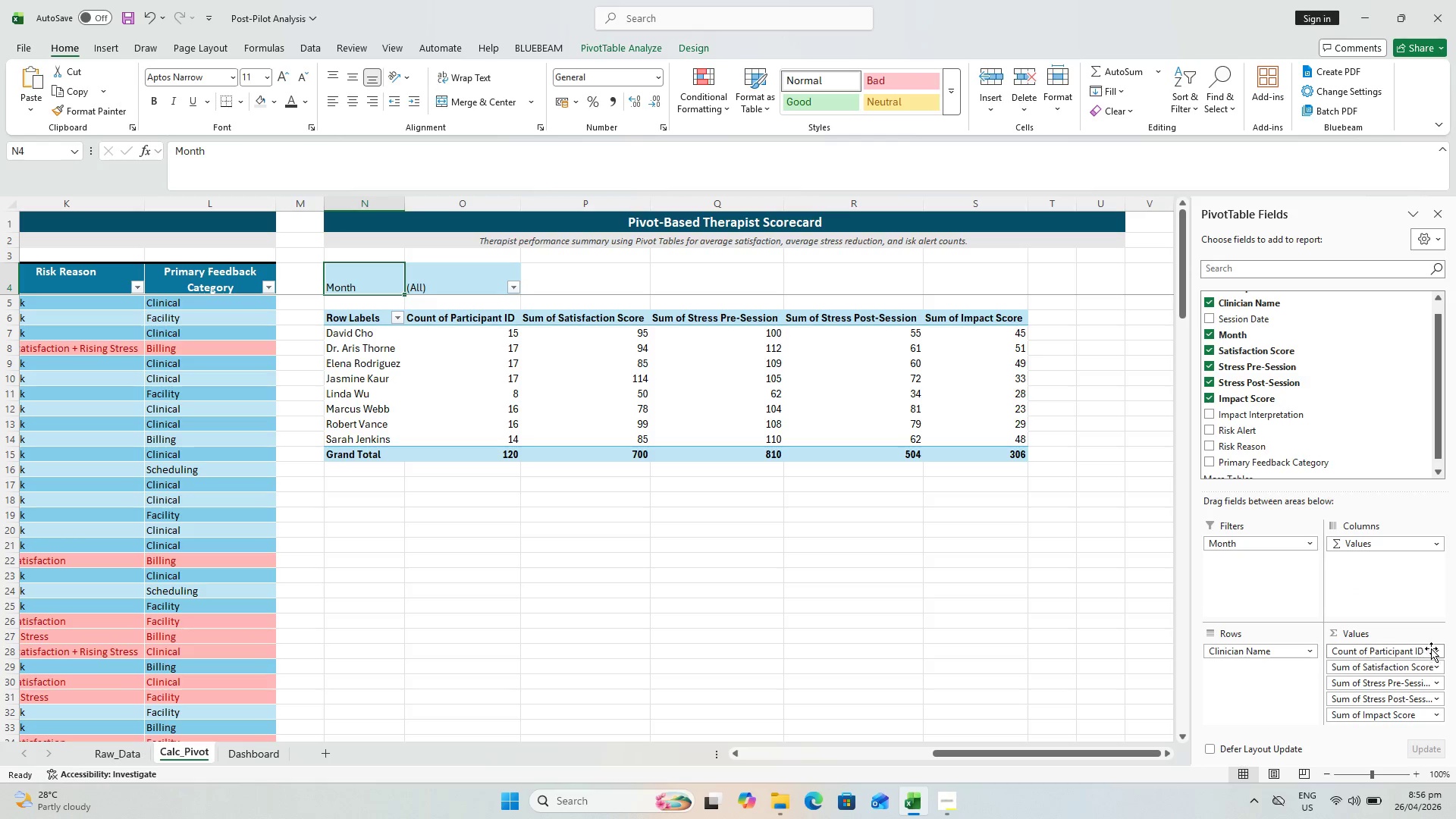 
wait(6.66)
 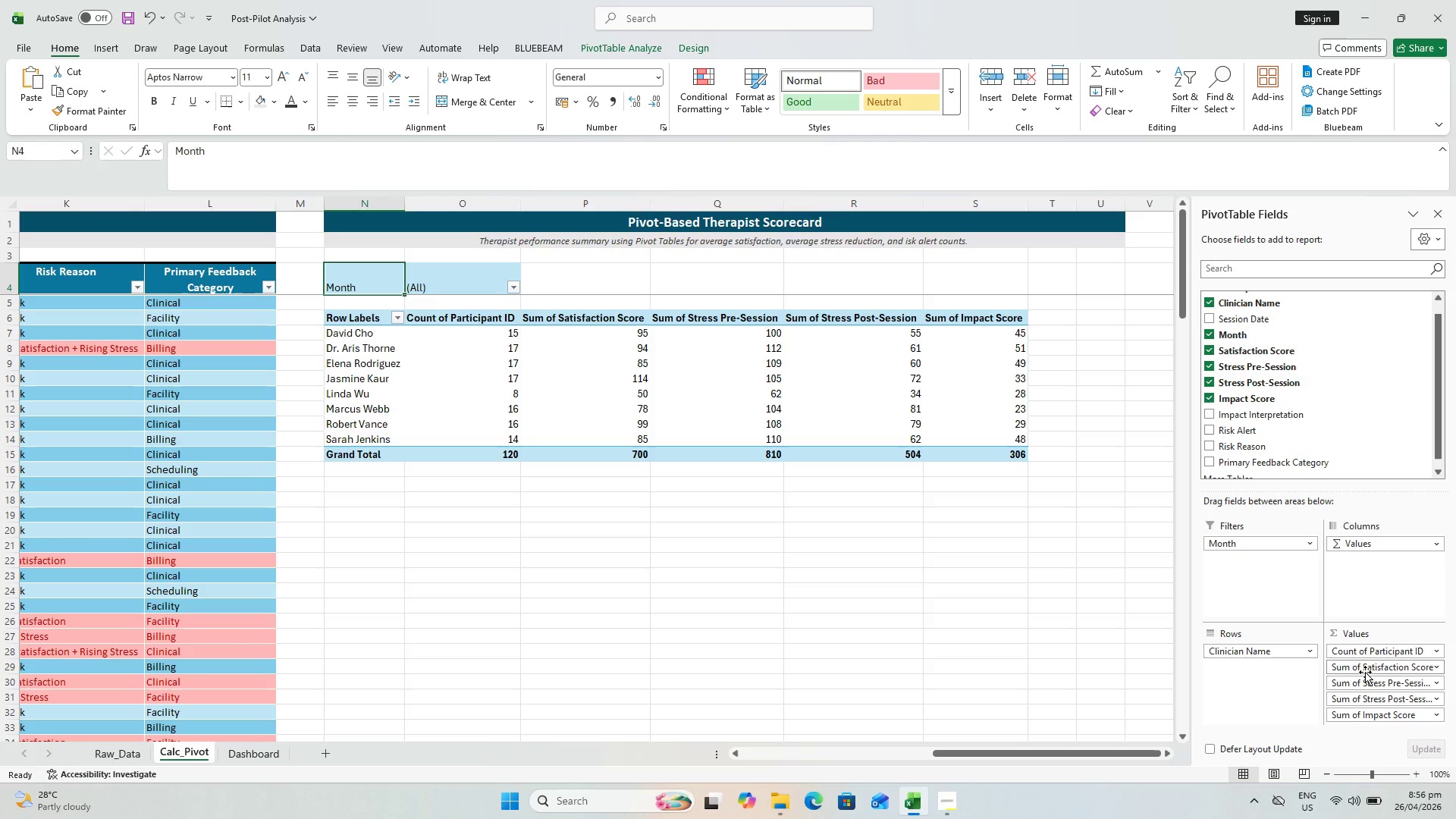 
left_click([1437, 648])
 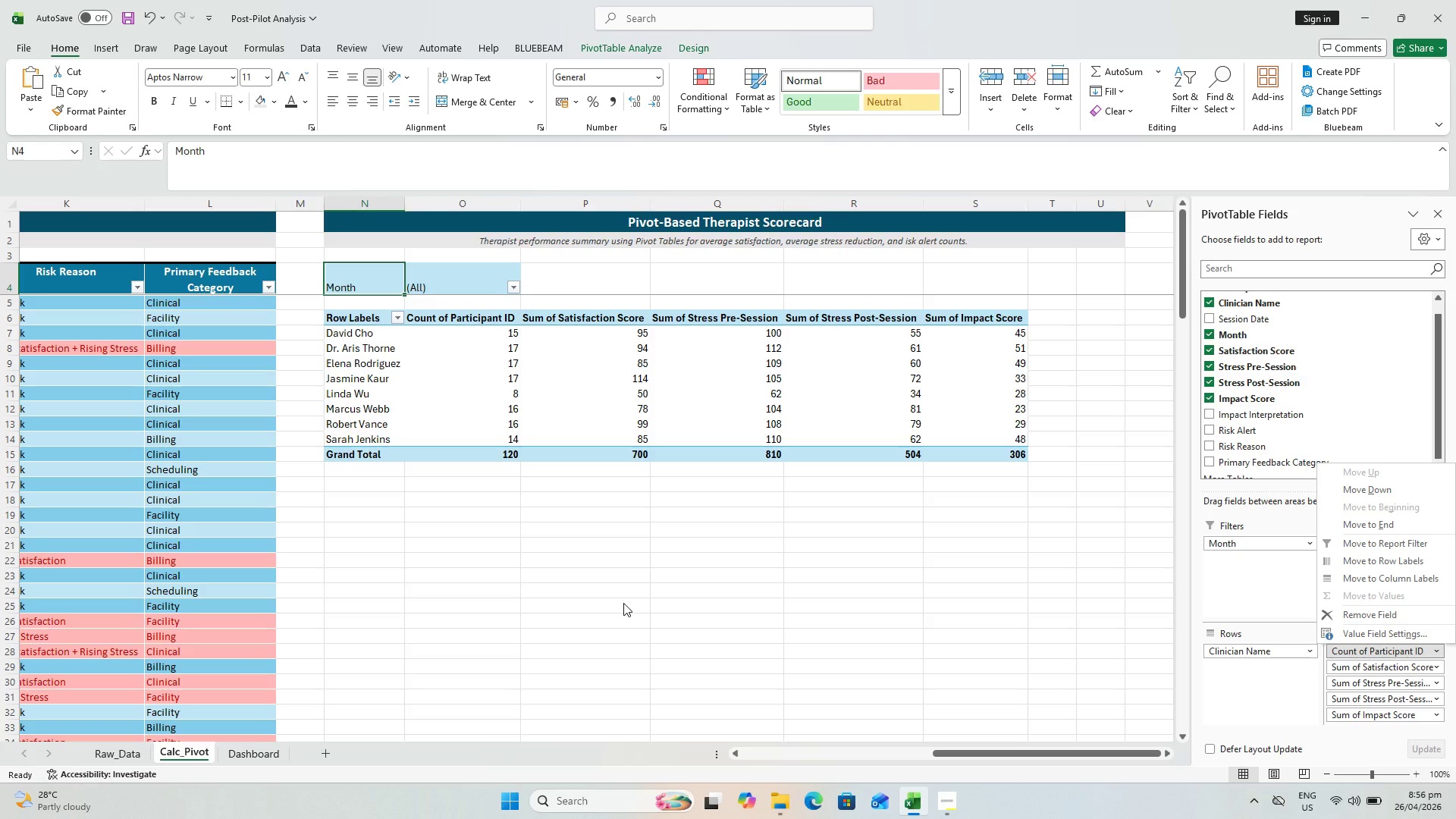 
wait(14.66)
 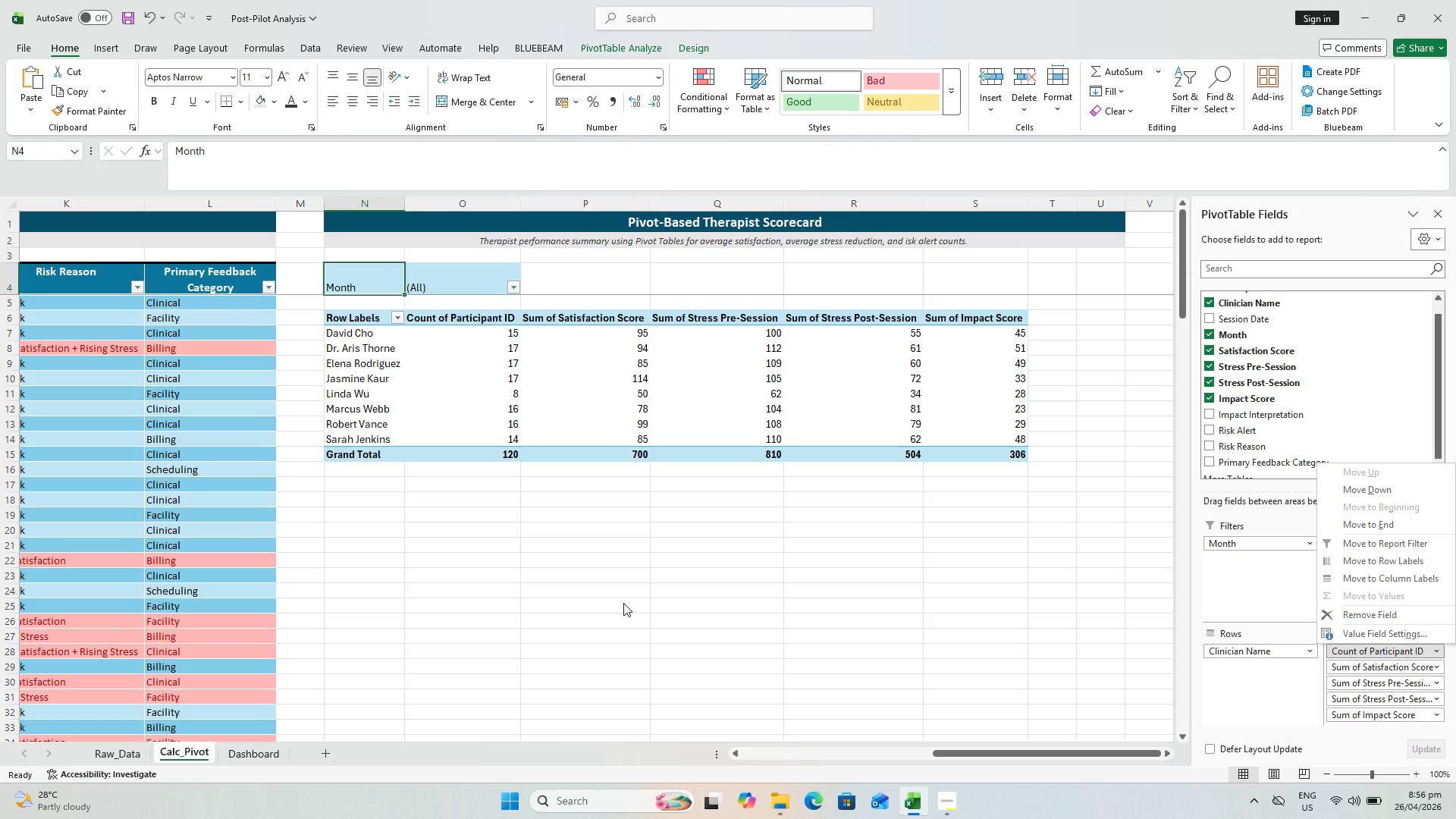 
left_click([415, 334])
 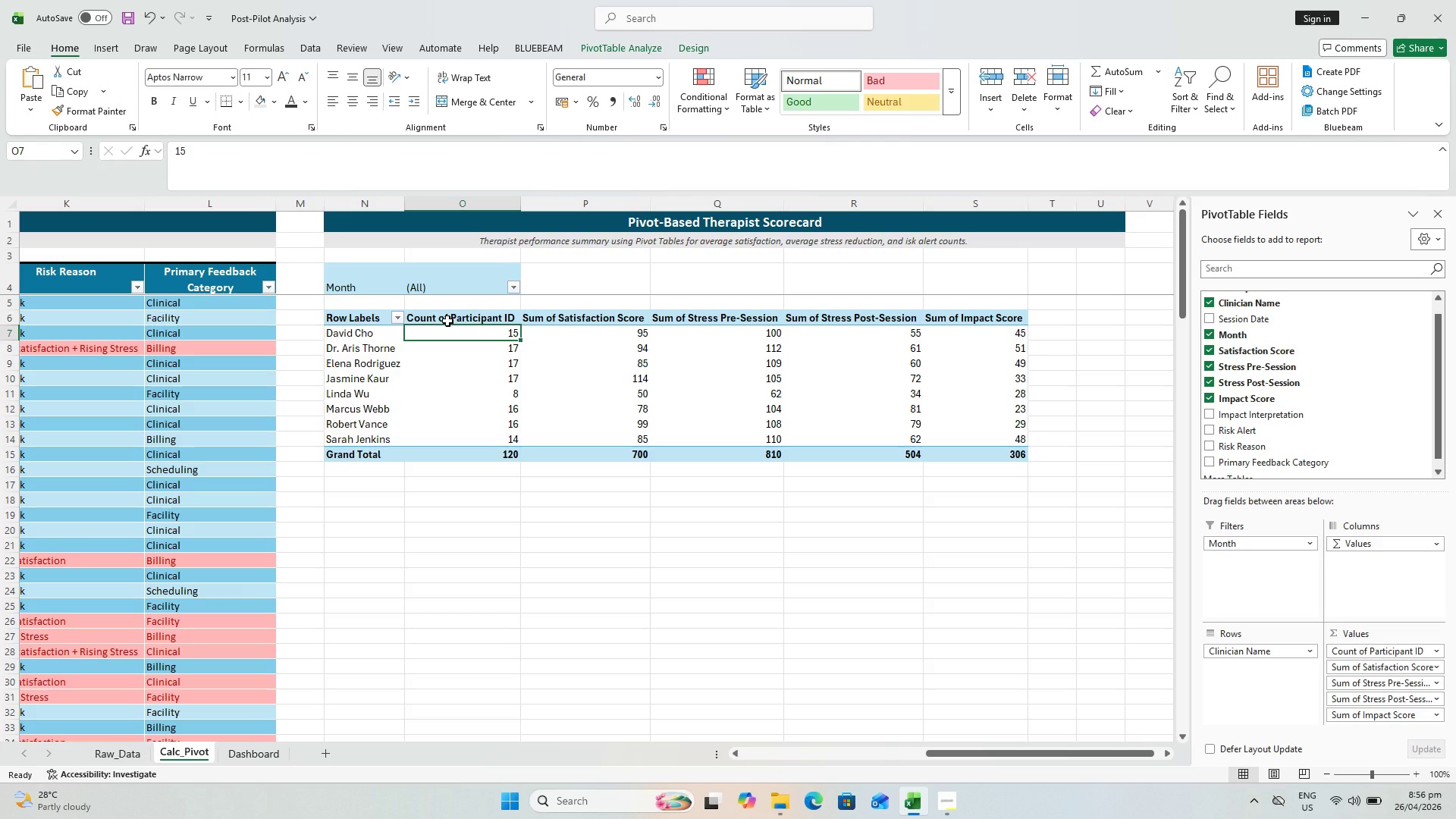 
left_click([447, 320])
 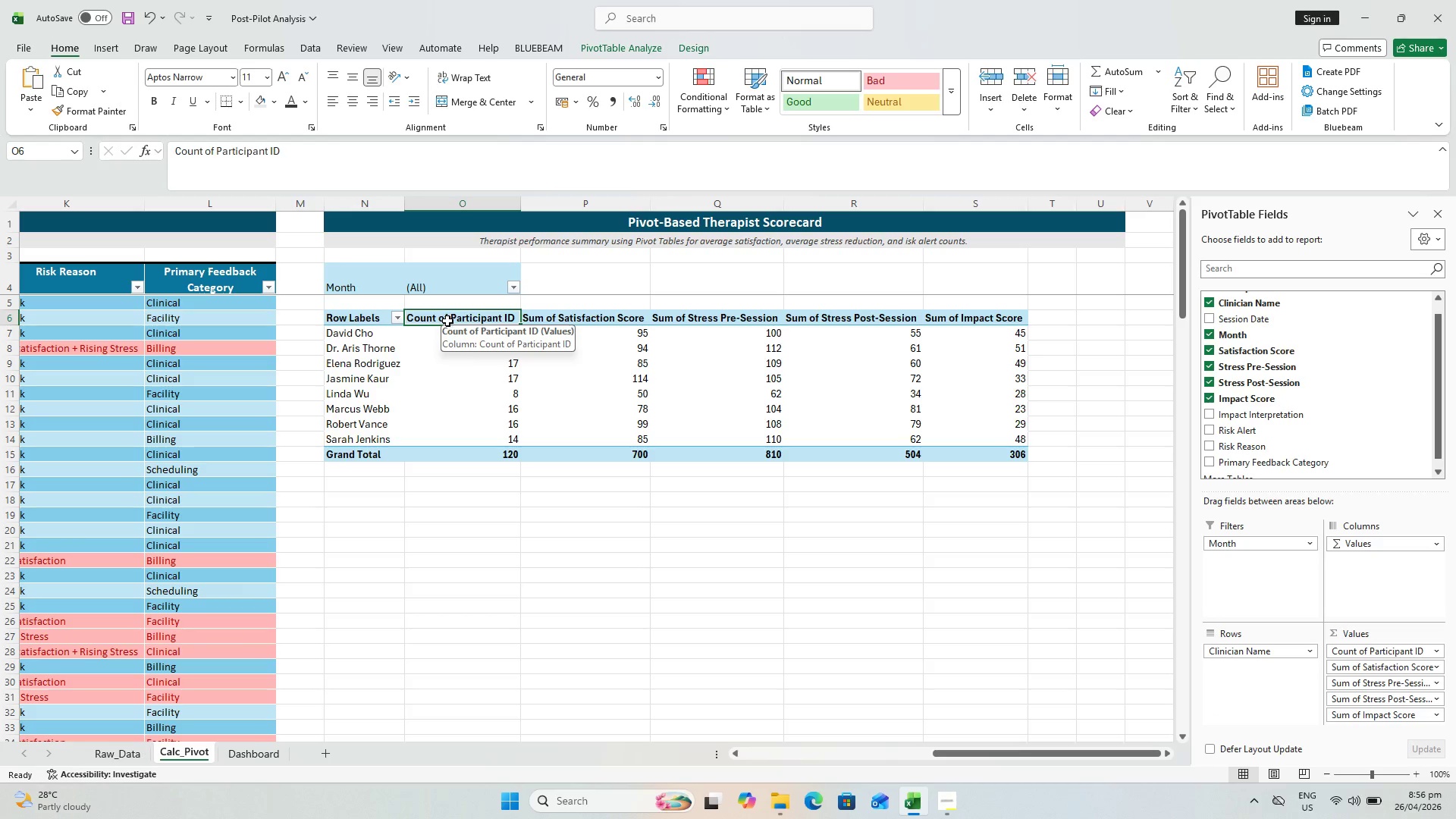 
wait(9.34)
 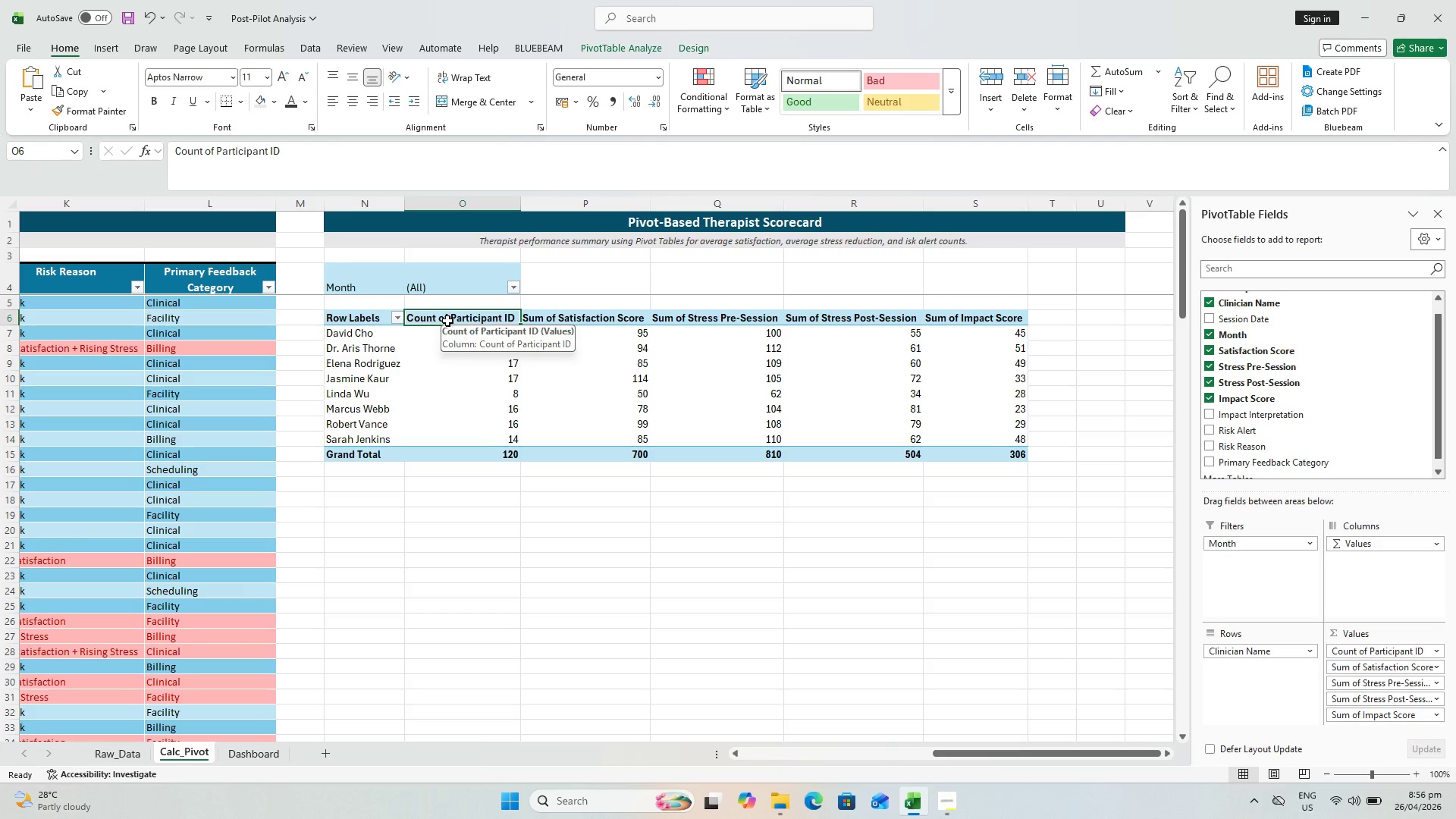 
double_click([450, 324])
 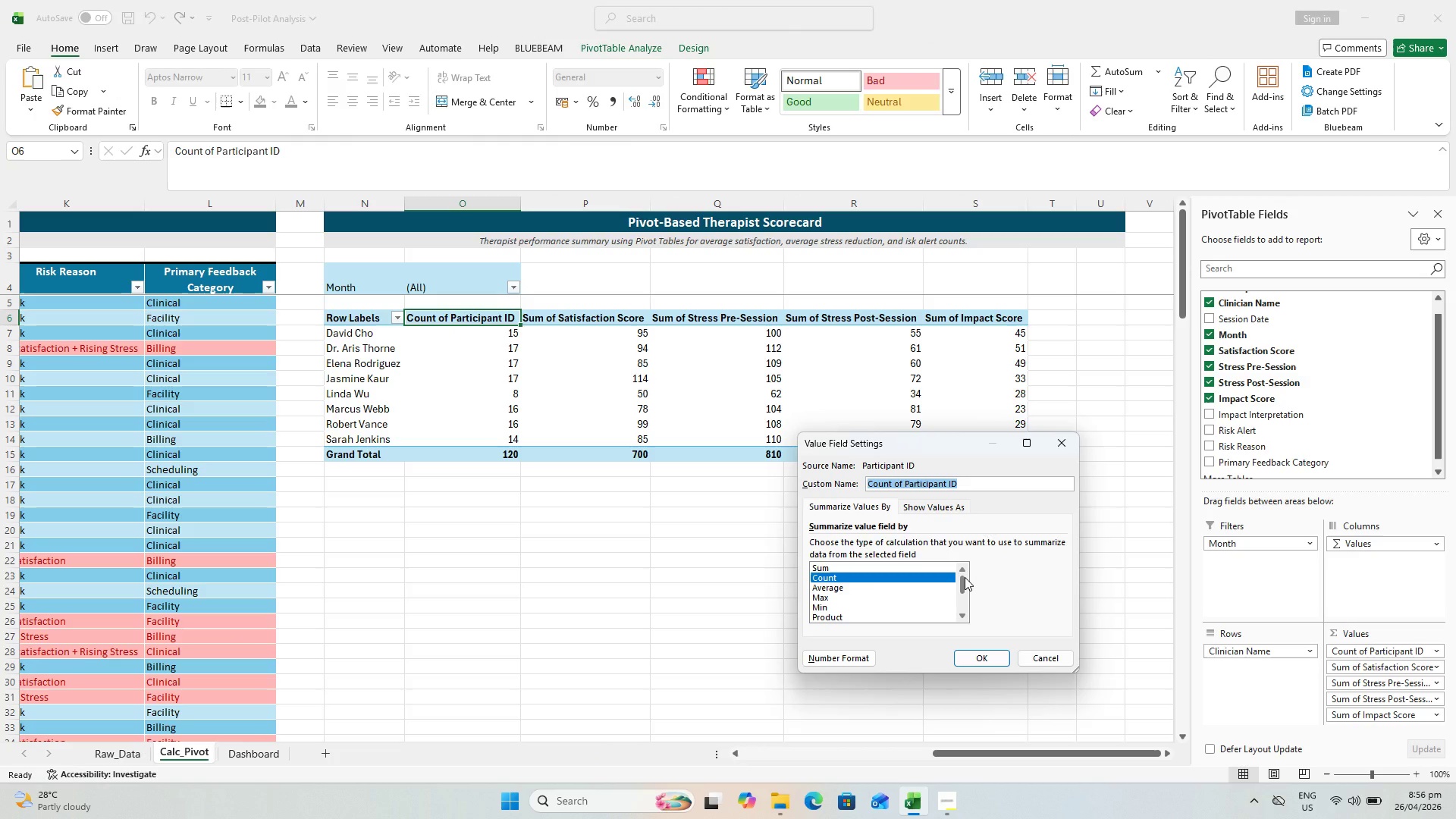 
left_click([965, 577])
 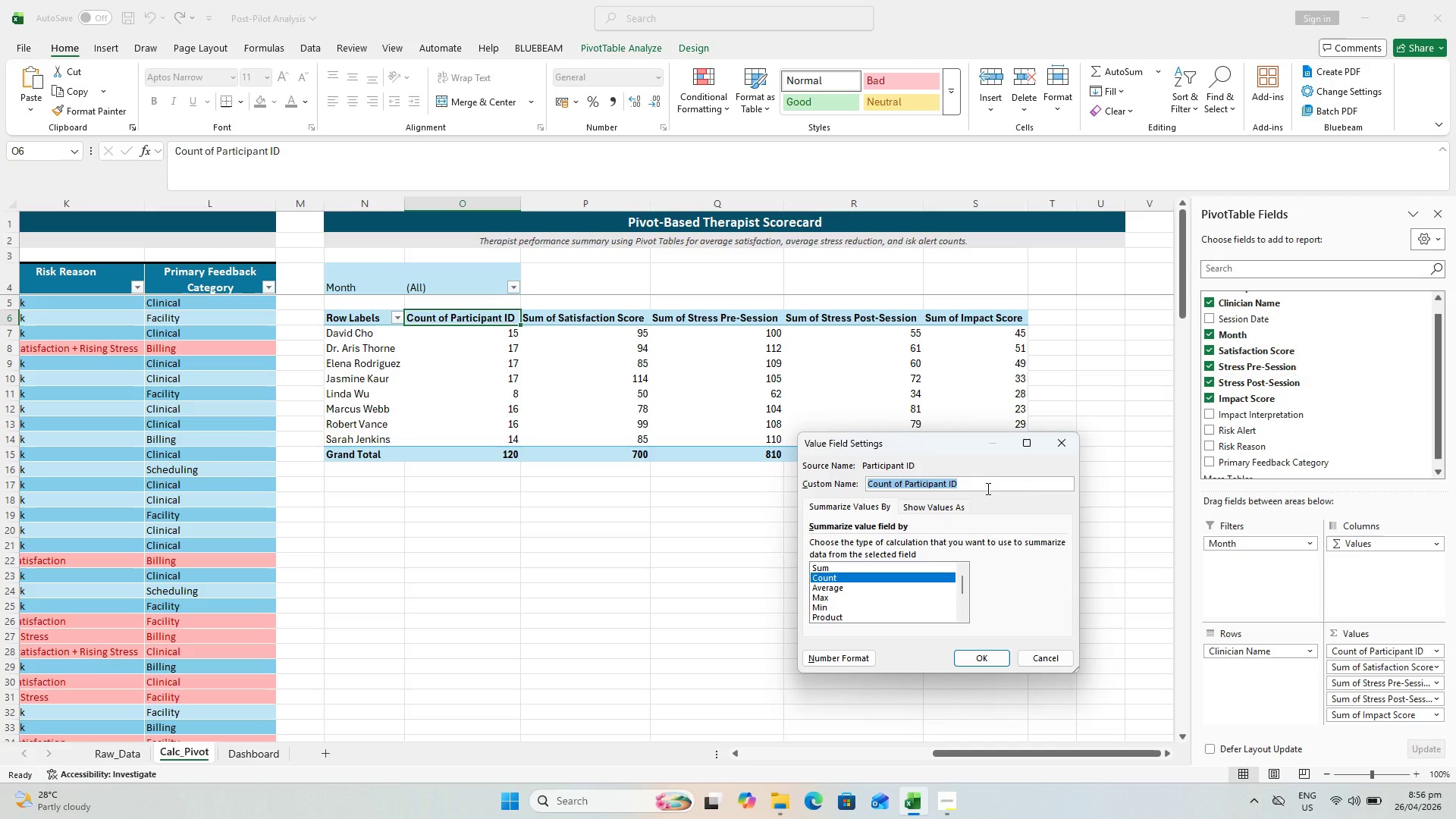 
left_click_drag(start_coordinate=[987, 482], to_coordinate=[810, 506])
 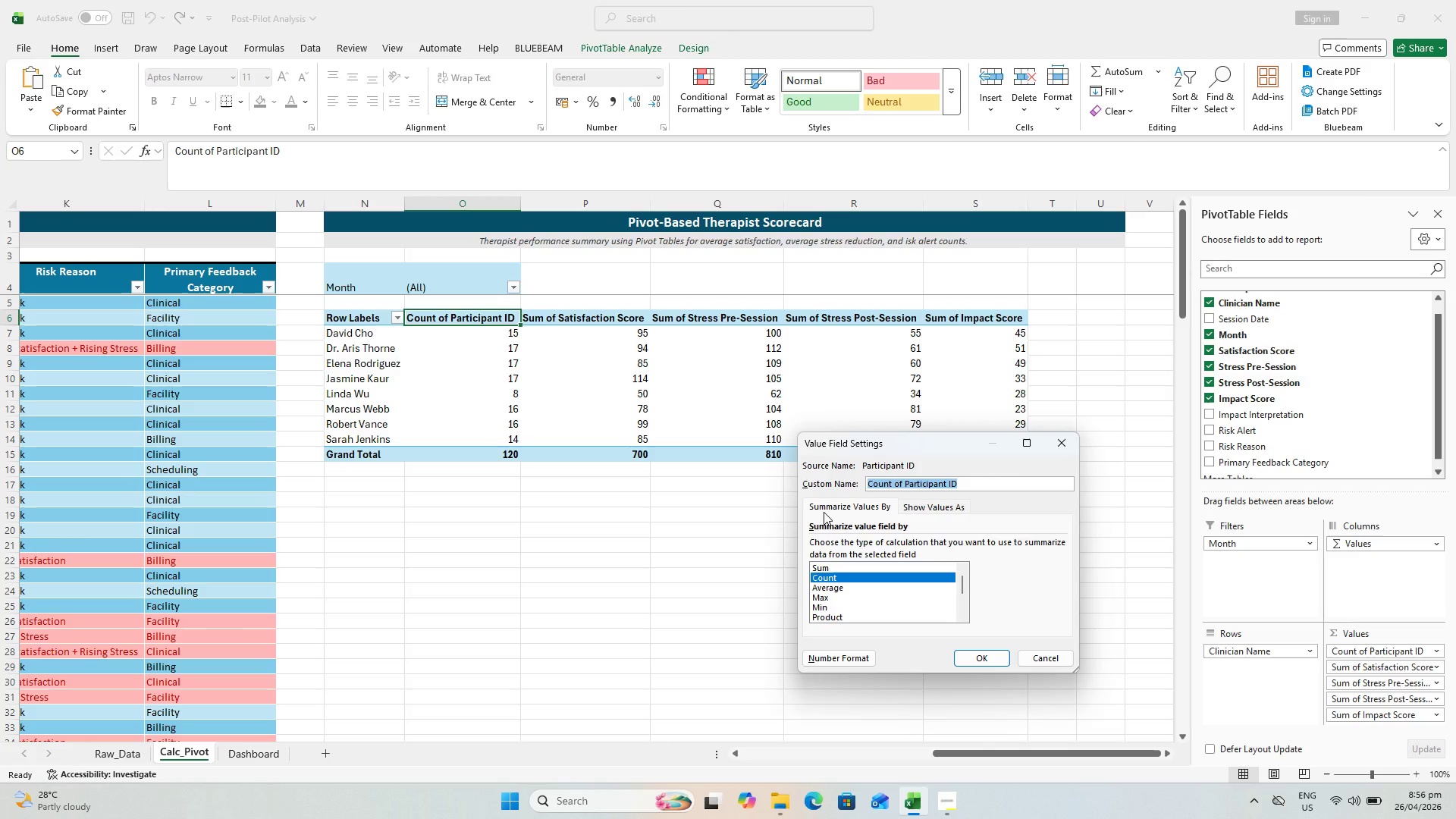 
type(Sessions)
 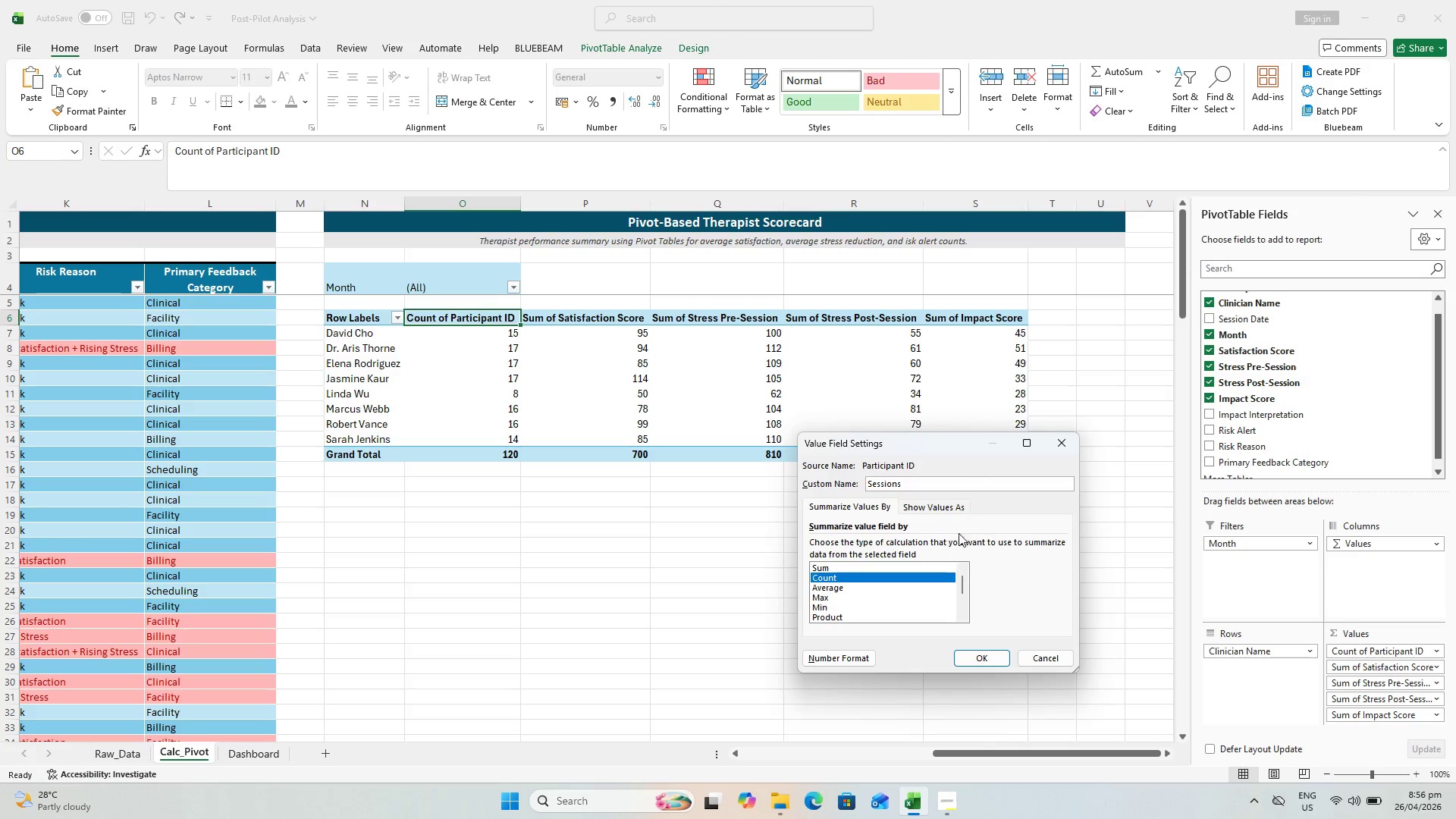 
wait(5.2)
 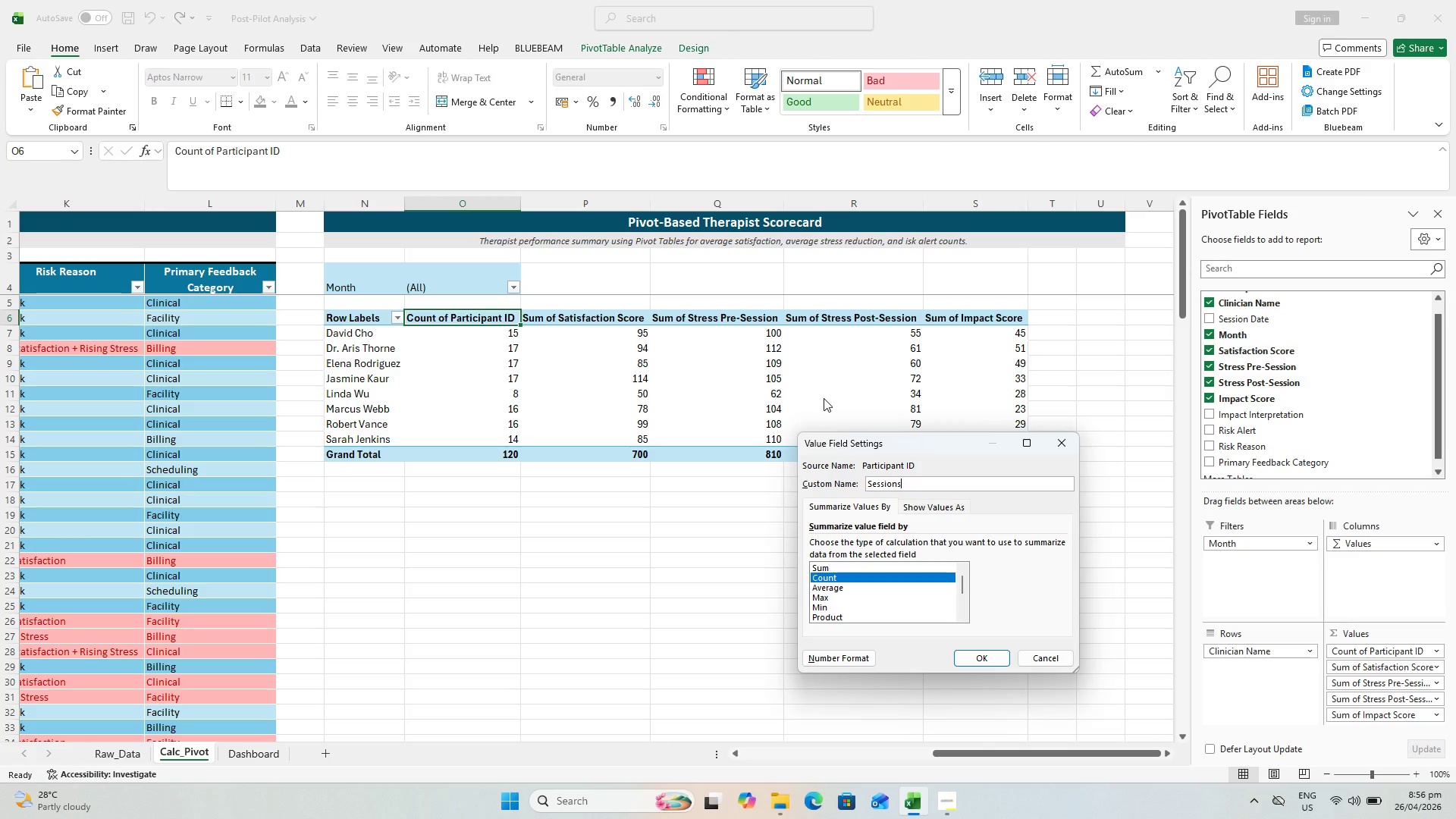 
left_click([854, 654])
 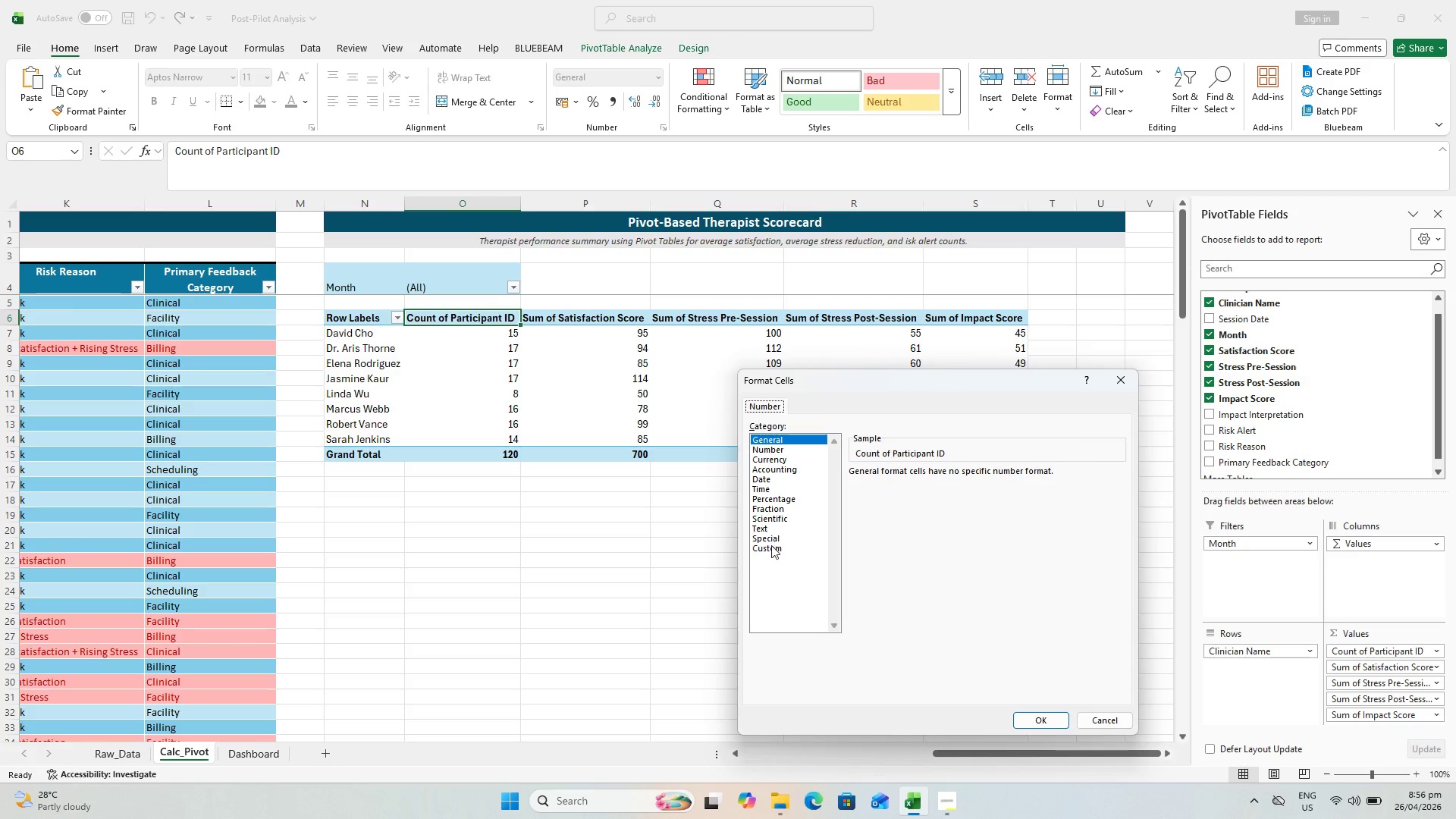 
left_click([774, 551])
 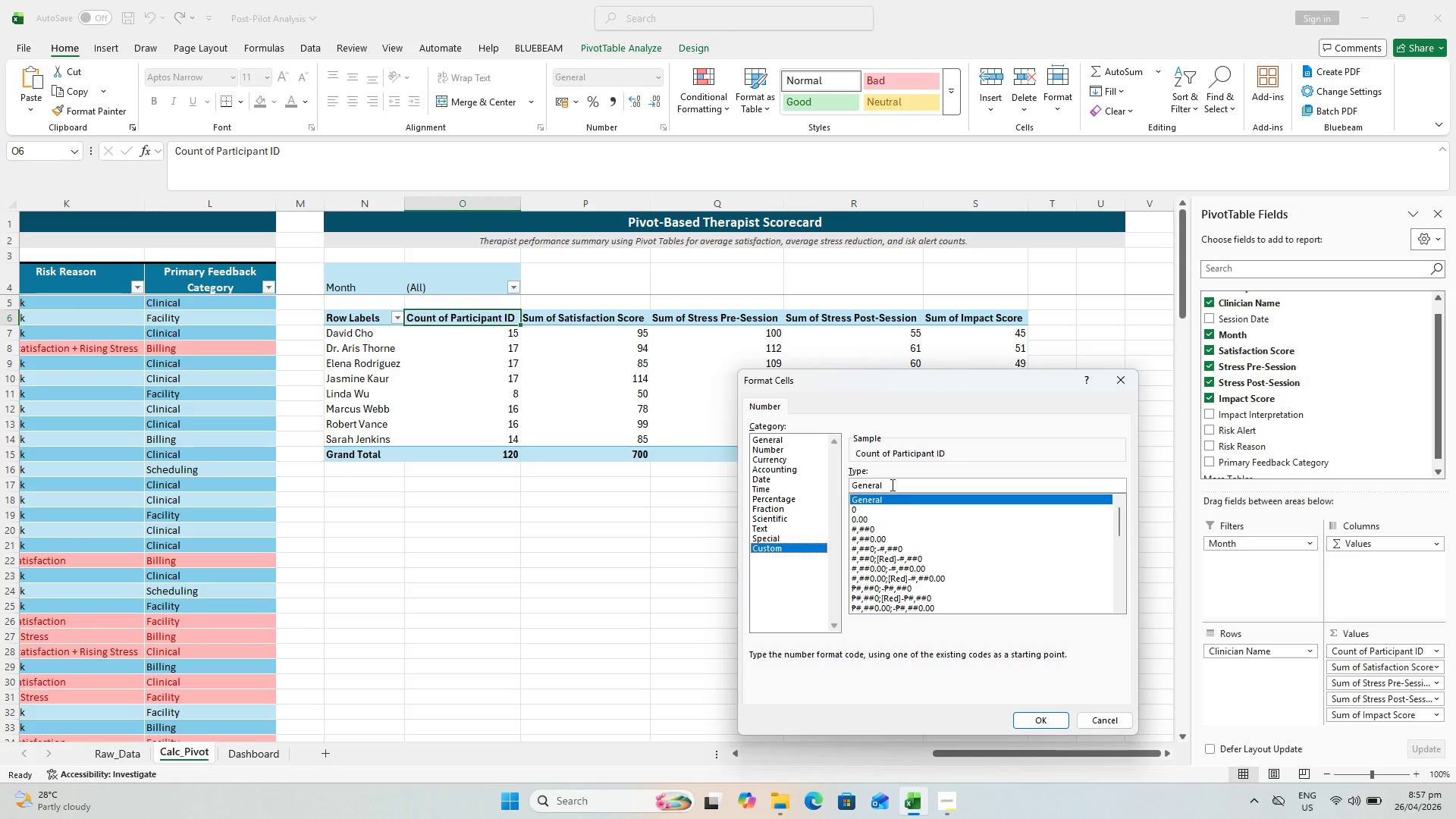 
left_click([891, 484])
 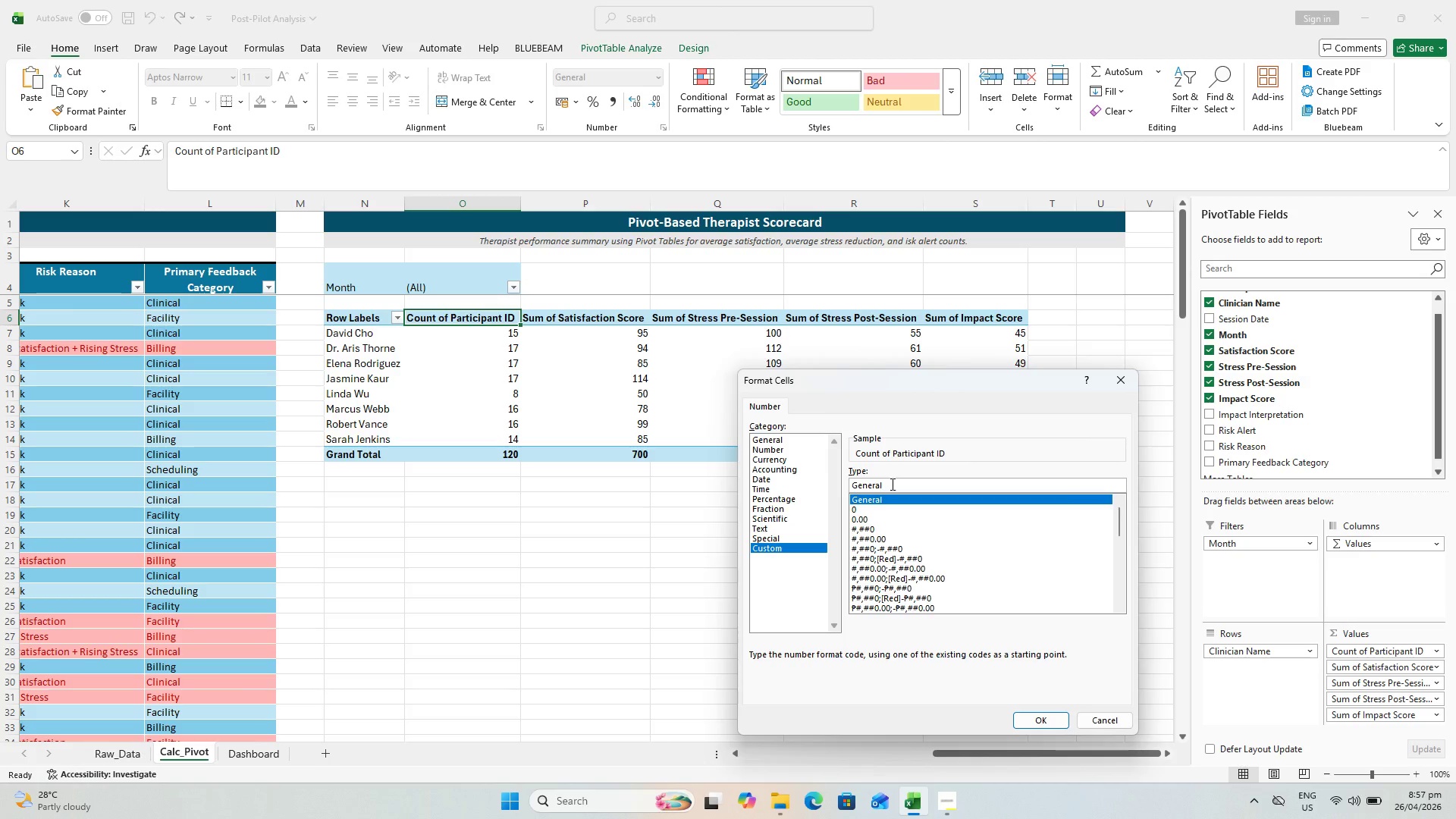 
left_click_drag(start_coordinate=[891, 484], to_coordinate=[778, 508])
 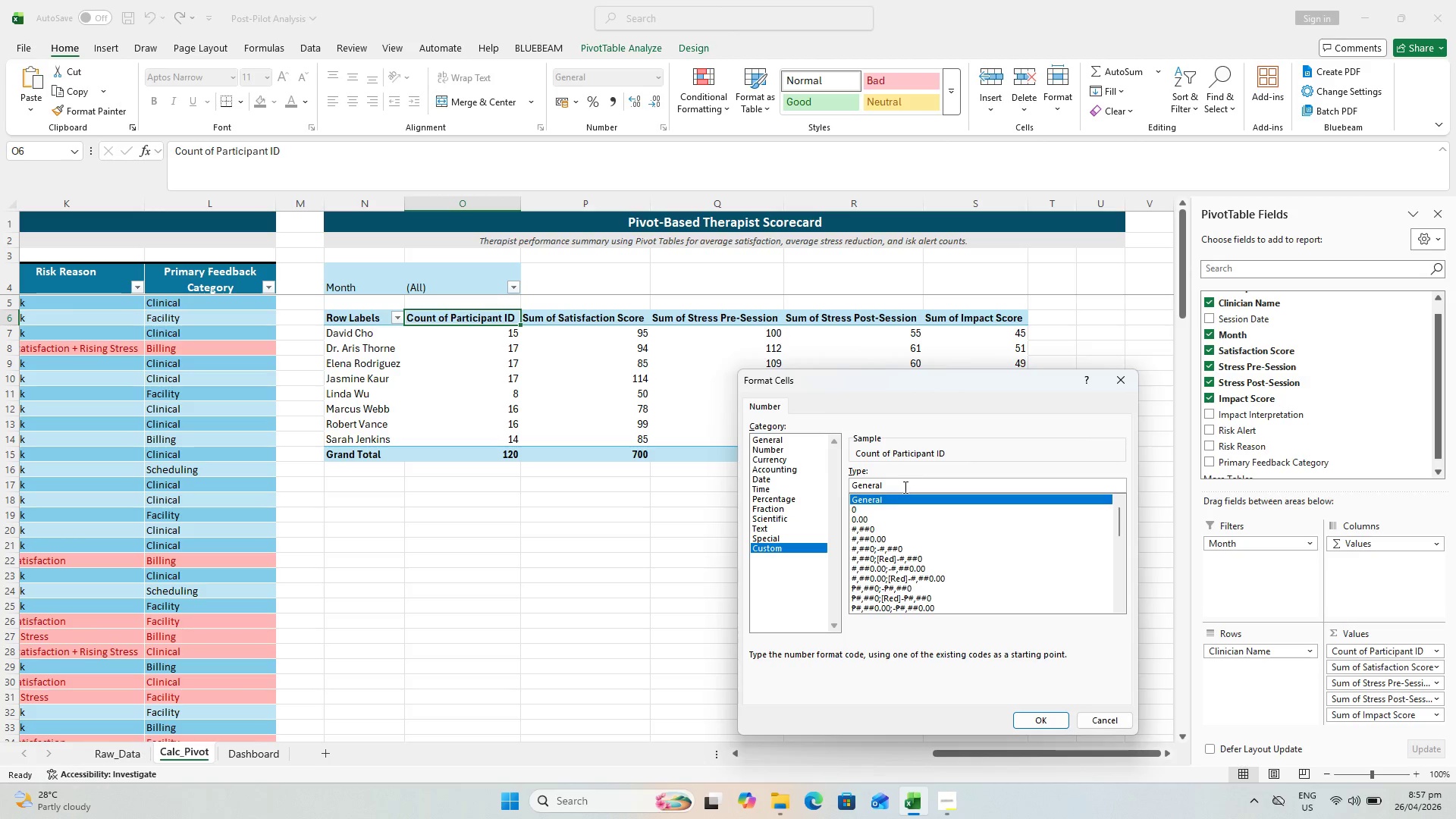 
left_click_drag(start_coordinate=[904, 487], to_coordinate=[777, 487])
 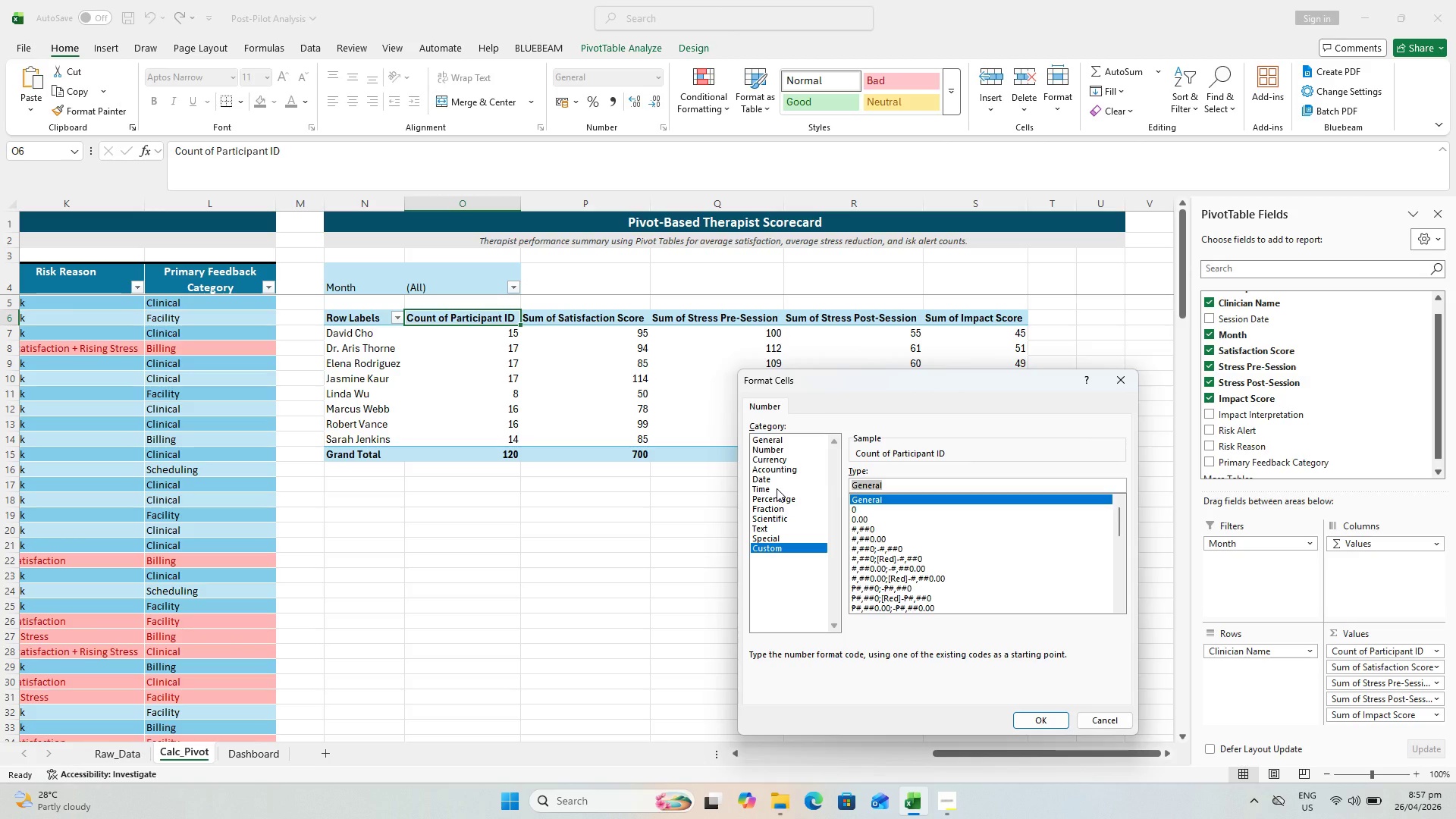 
key(0)
 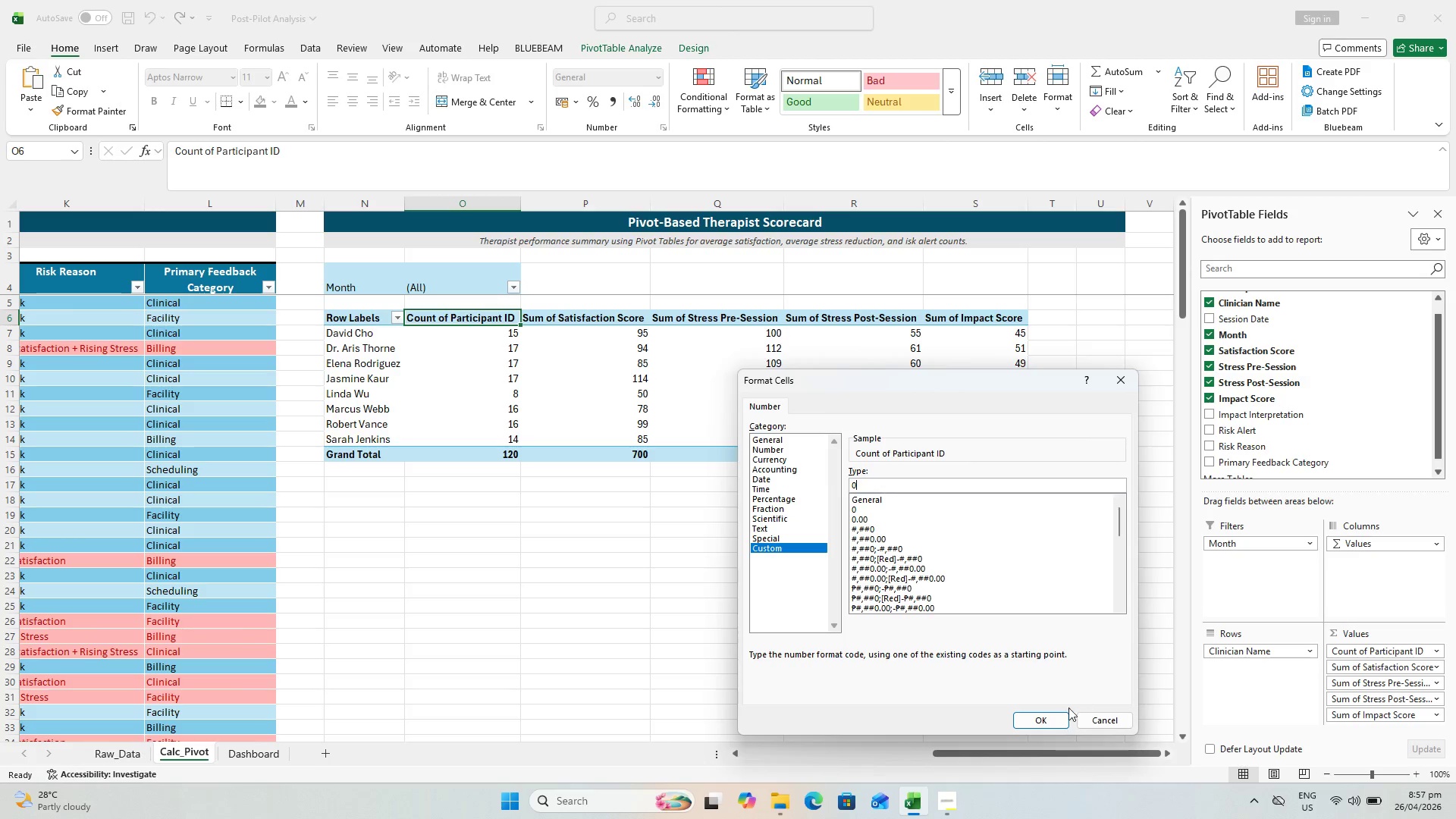 
left_click([1044, 721])
 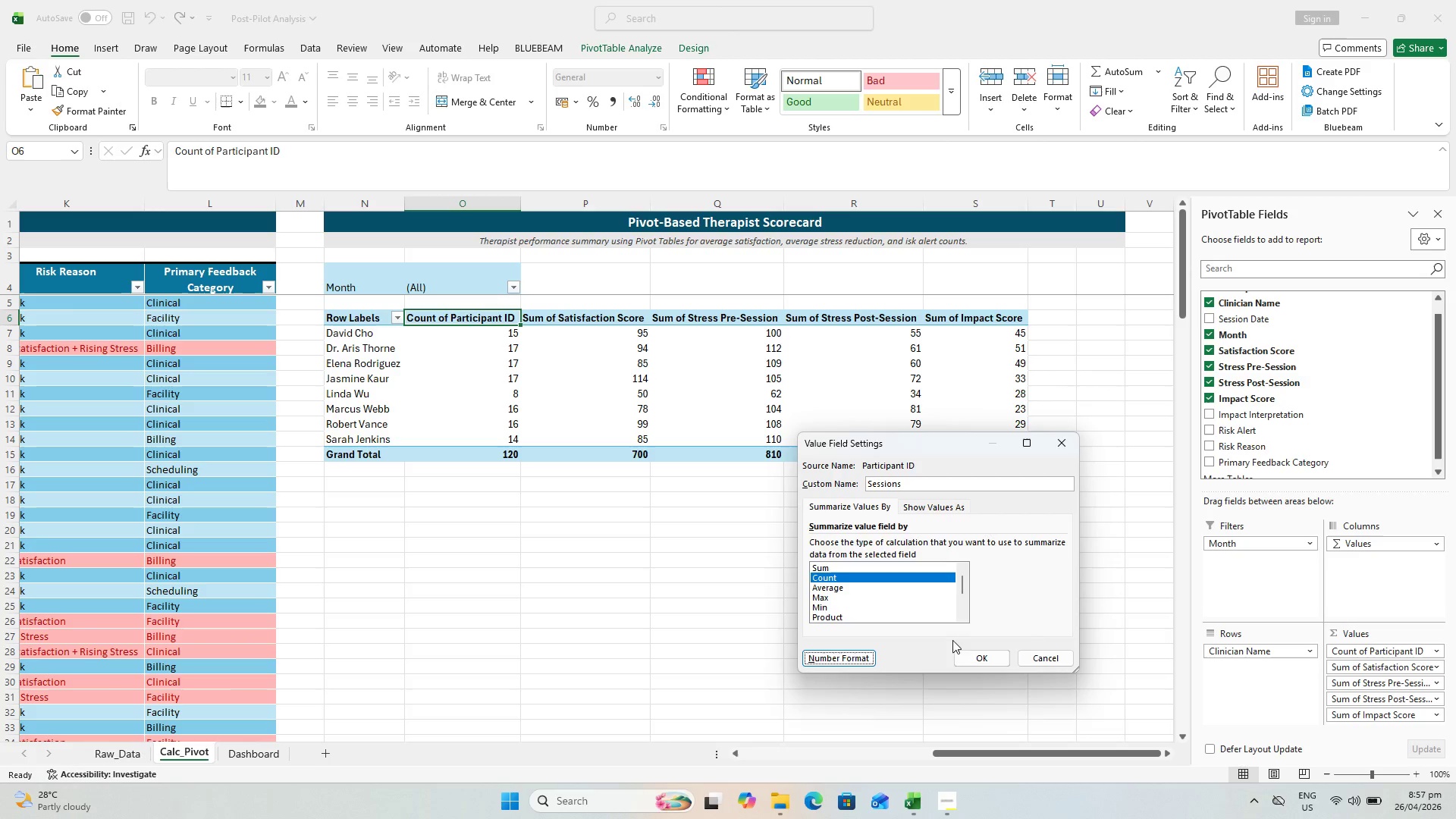 
left_click([975, 661])
 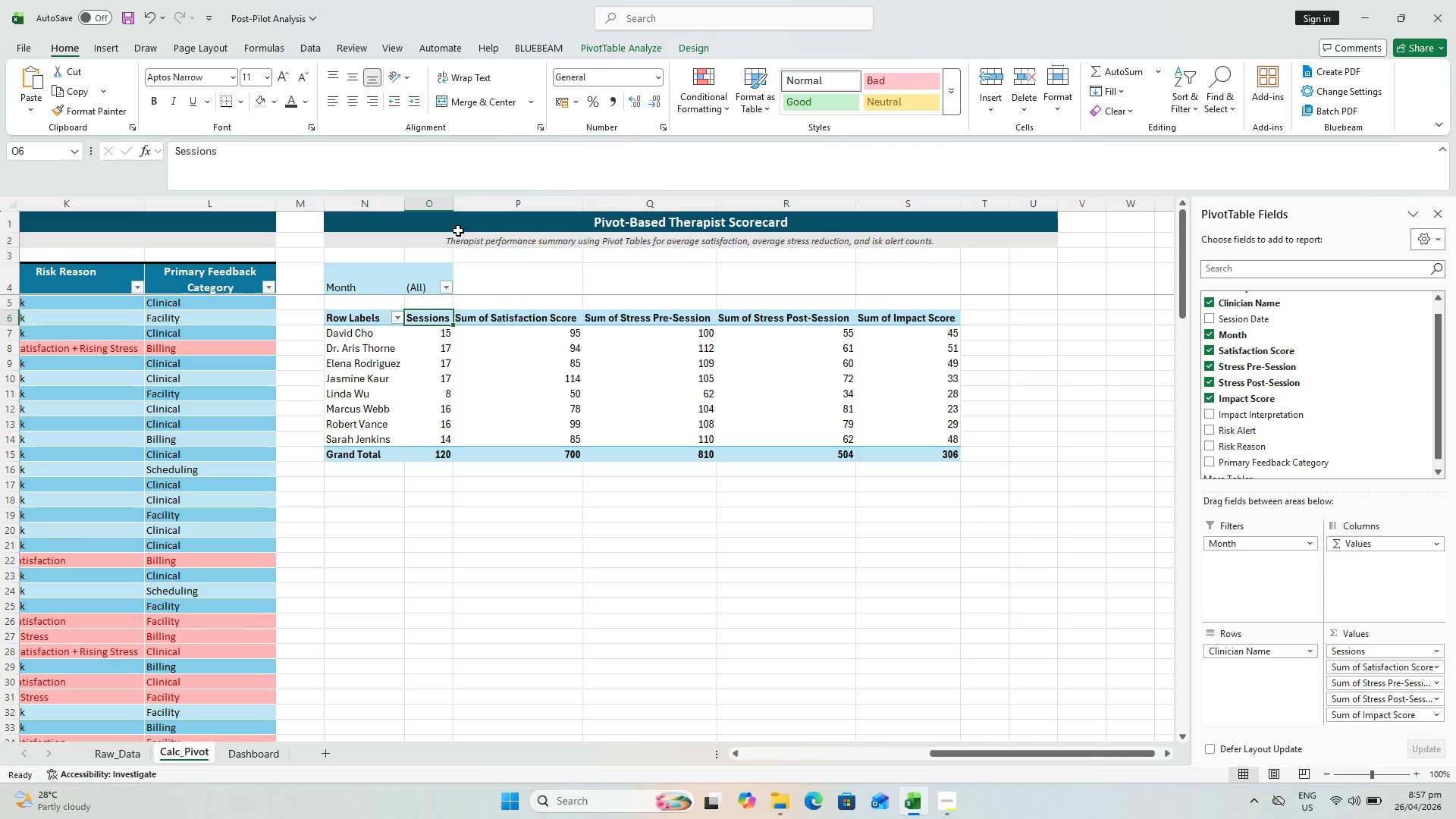 
left_click_drag(start_coordinate=[453, 209], to_coordinate=[467, 201])
 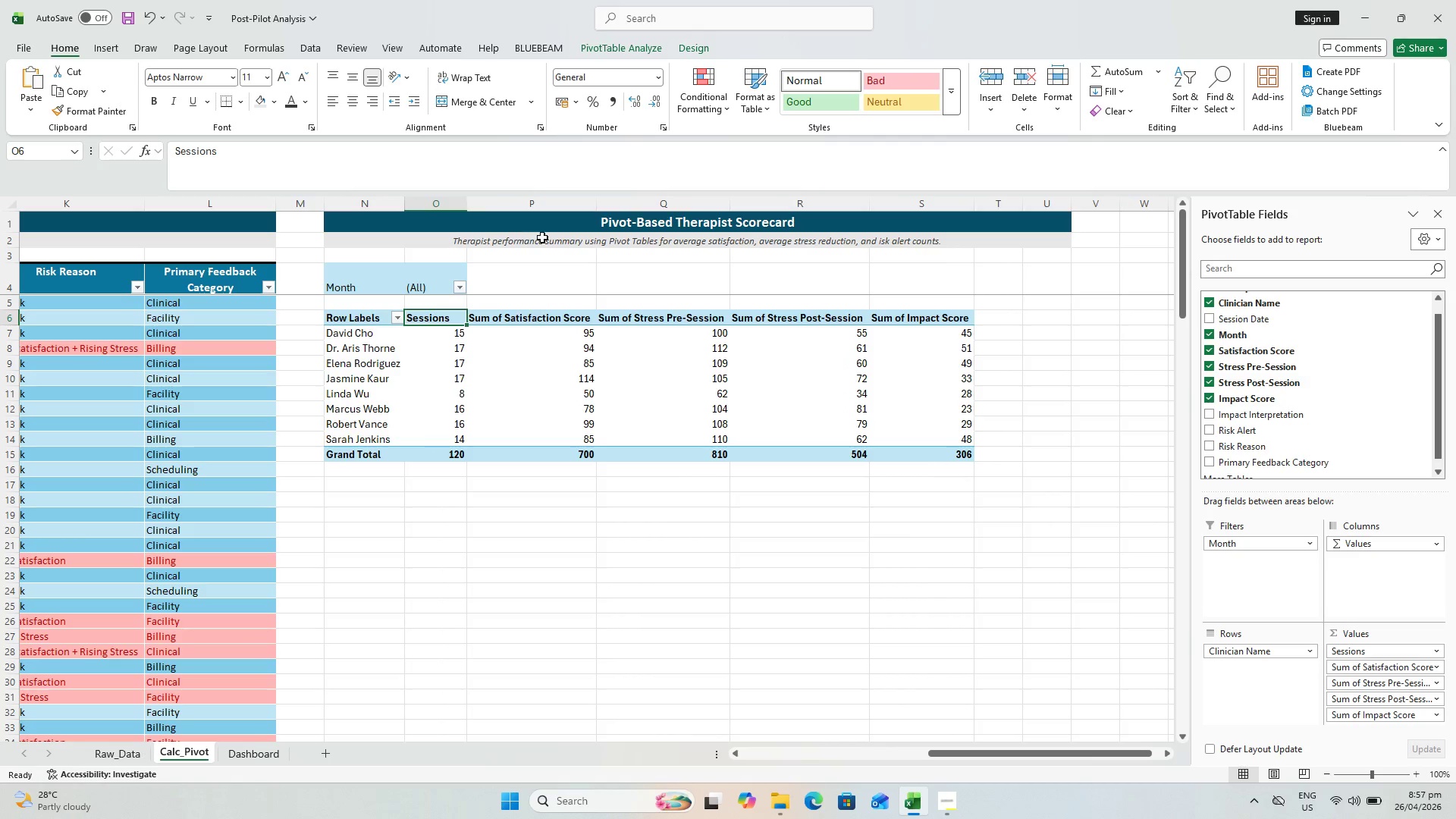 
key(Control+S)
 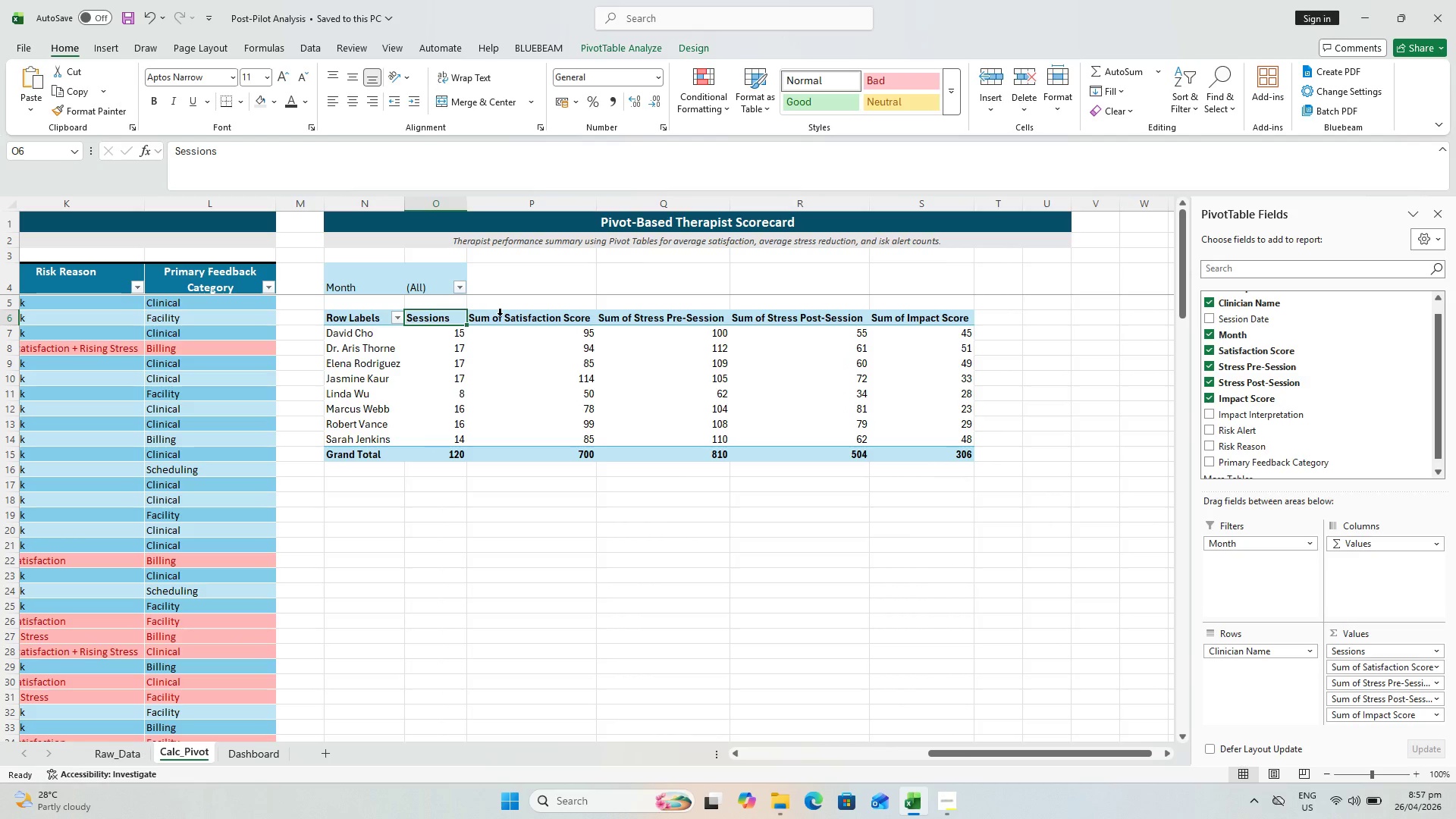 
left_click([507, 322])
 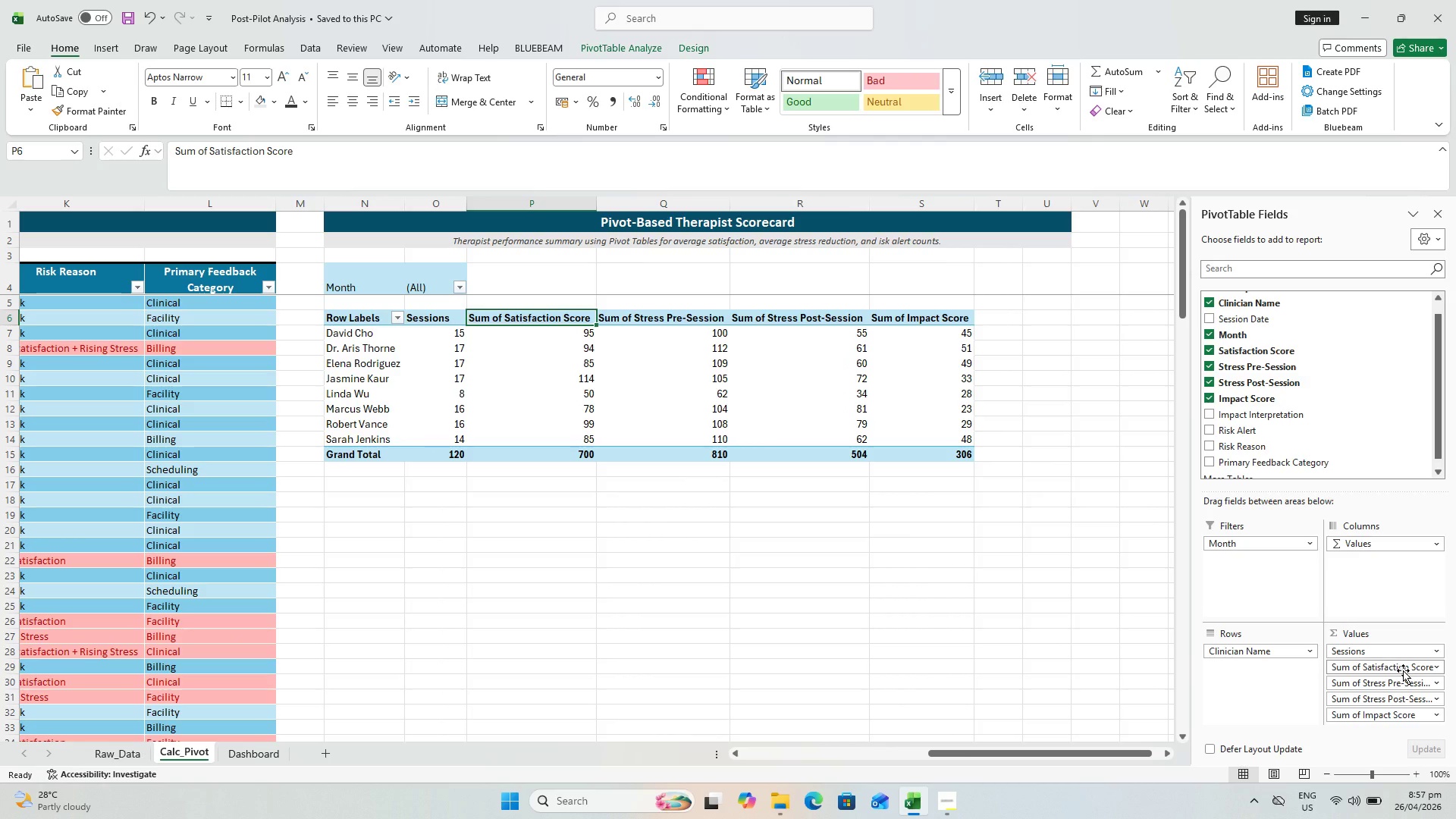 
wait(8.38)
 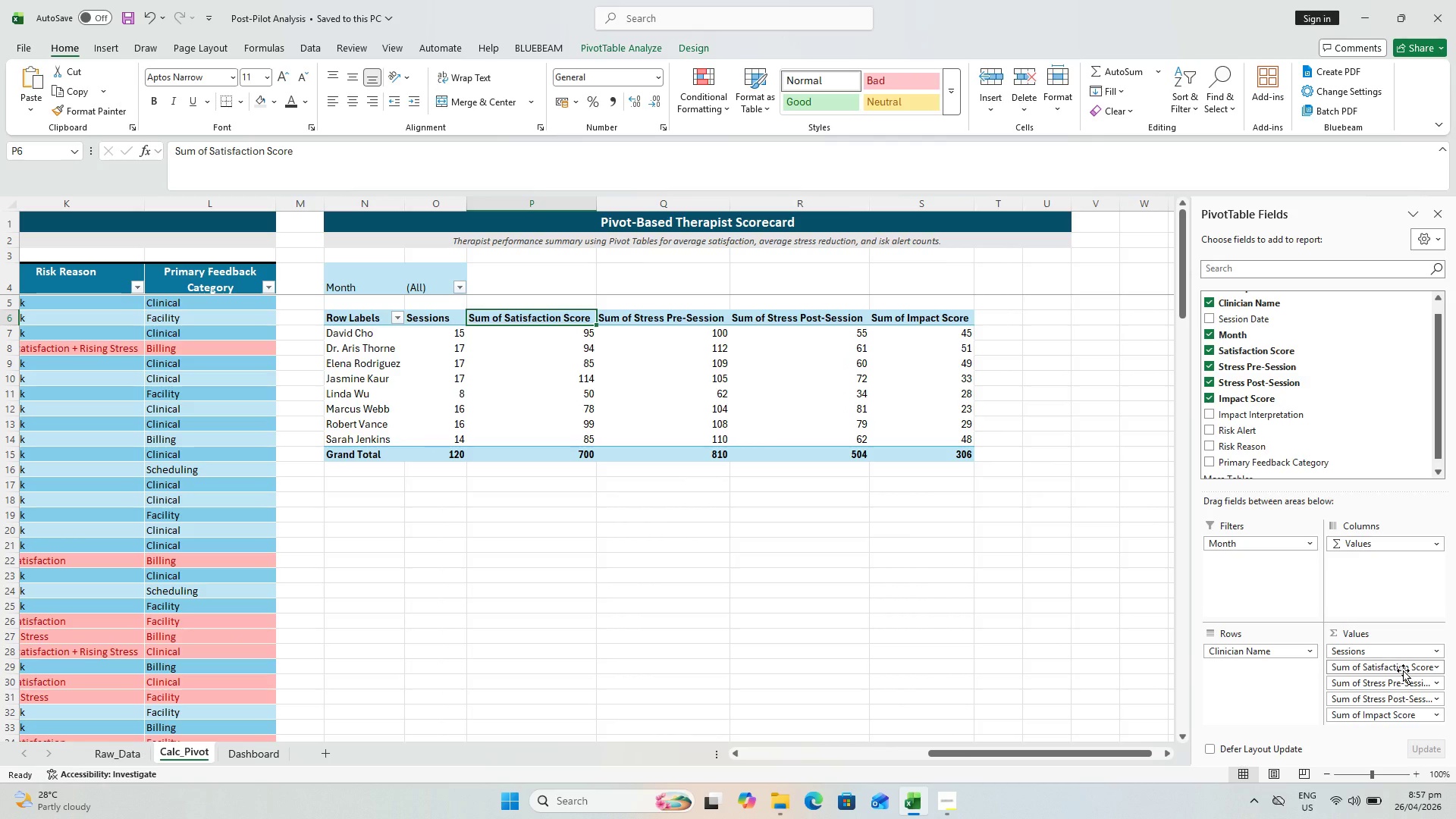 
left_click([1387, 646])
 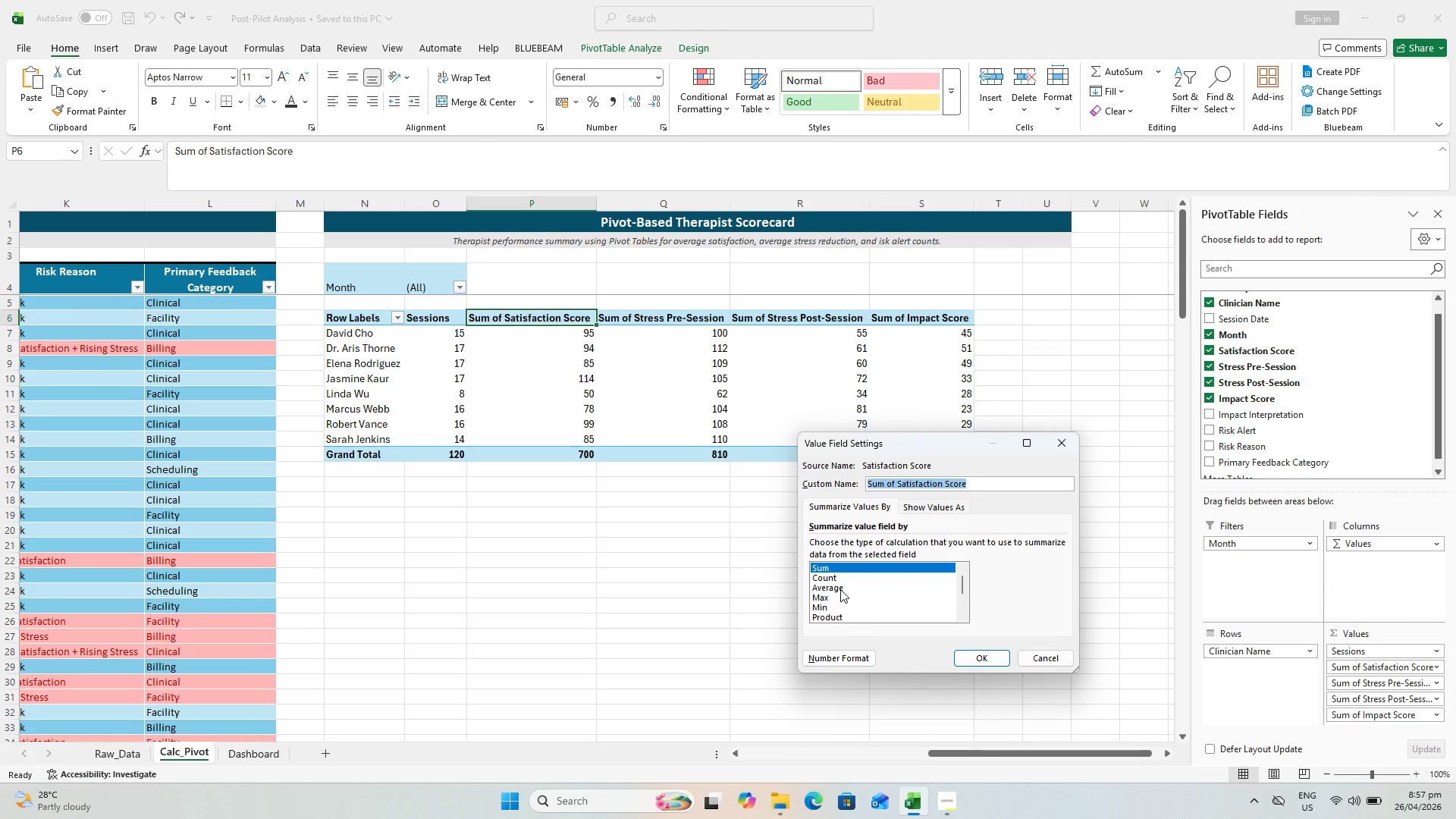 
left_click([840, 588])
 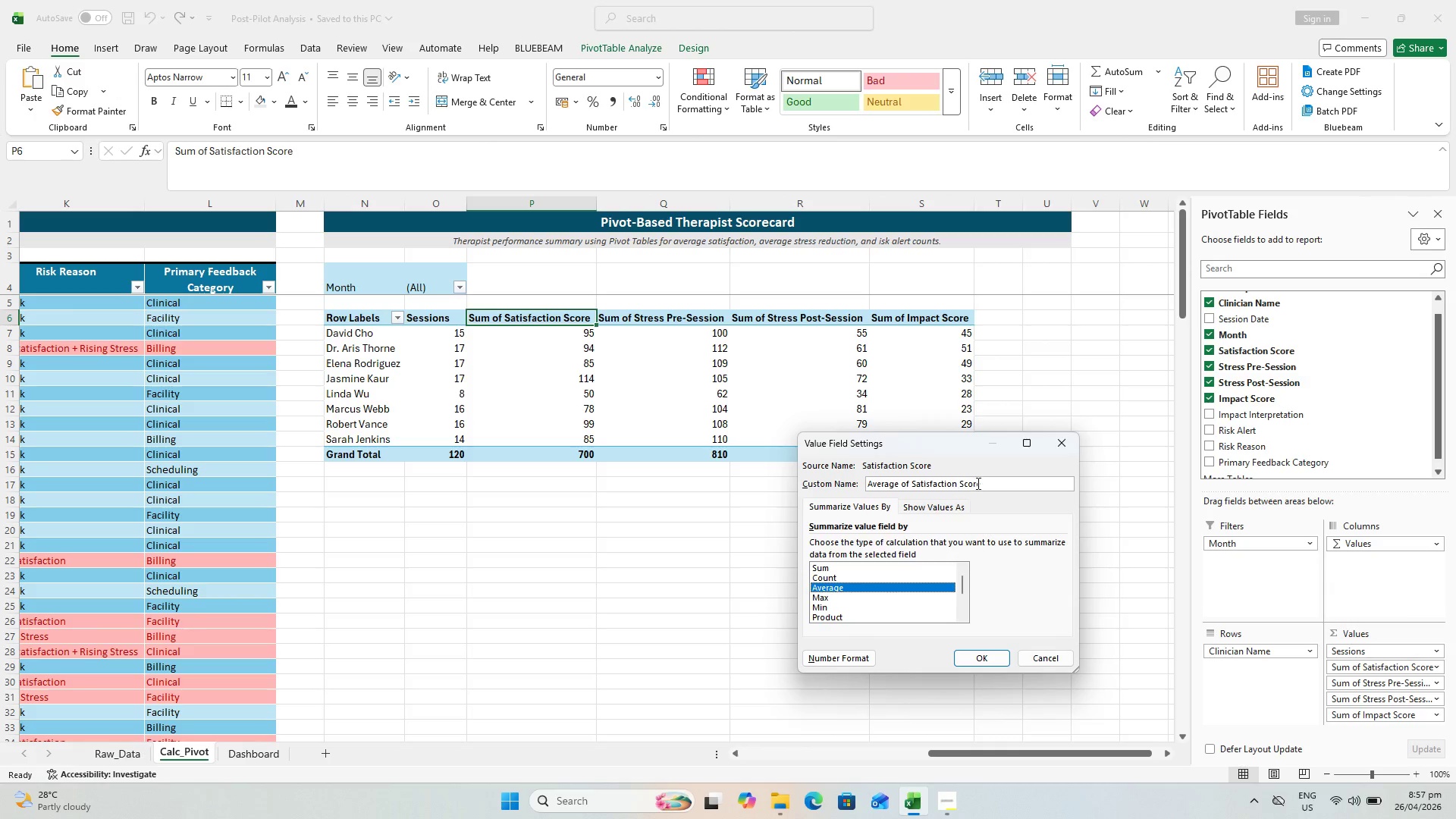 
left_click_drag(start_coordinate=[989, 484], to_coordinate=[616, 485])
 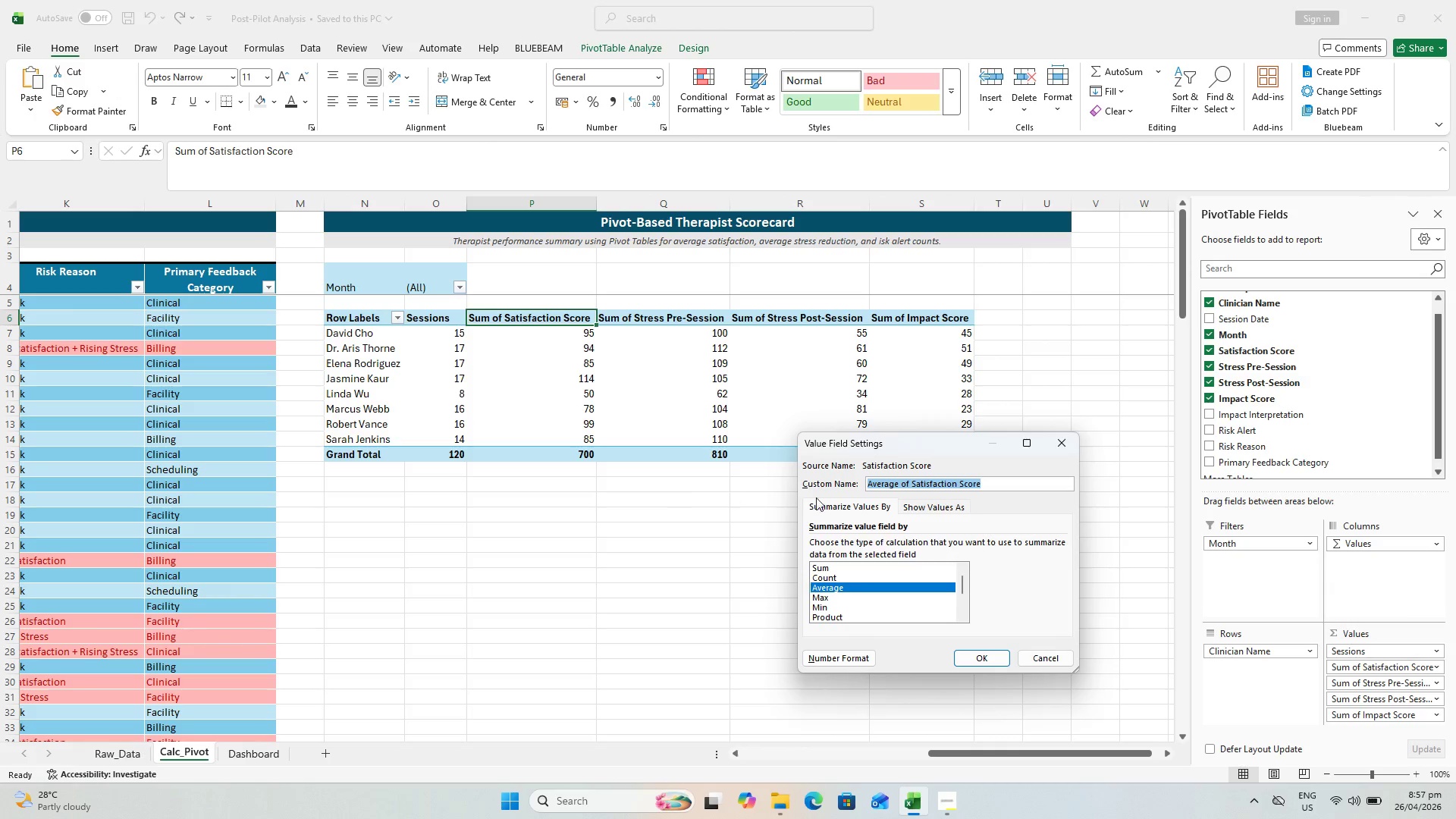 
type(Ave)
 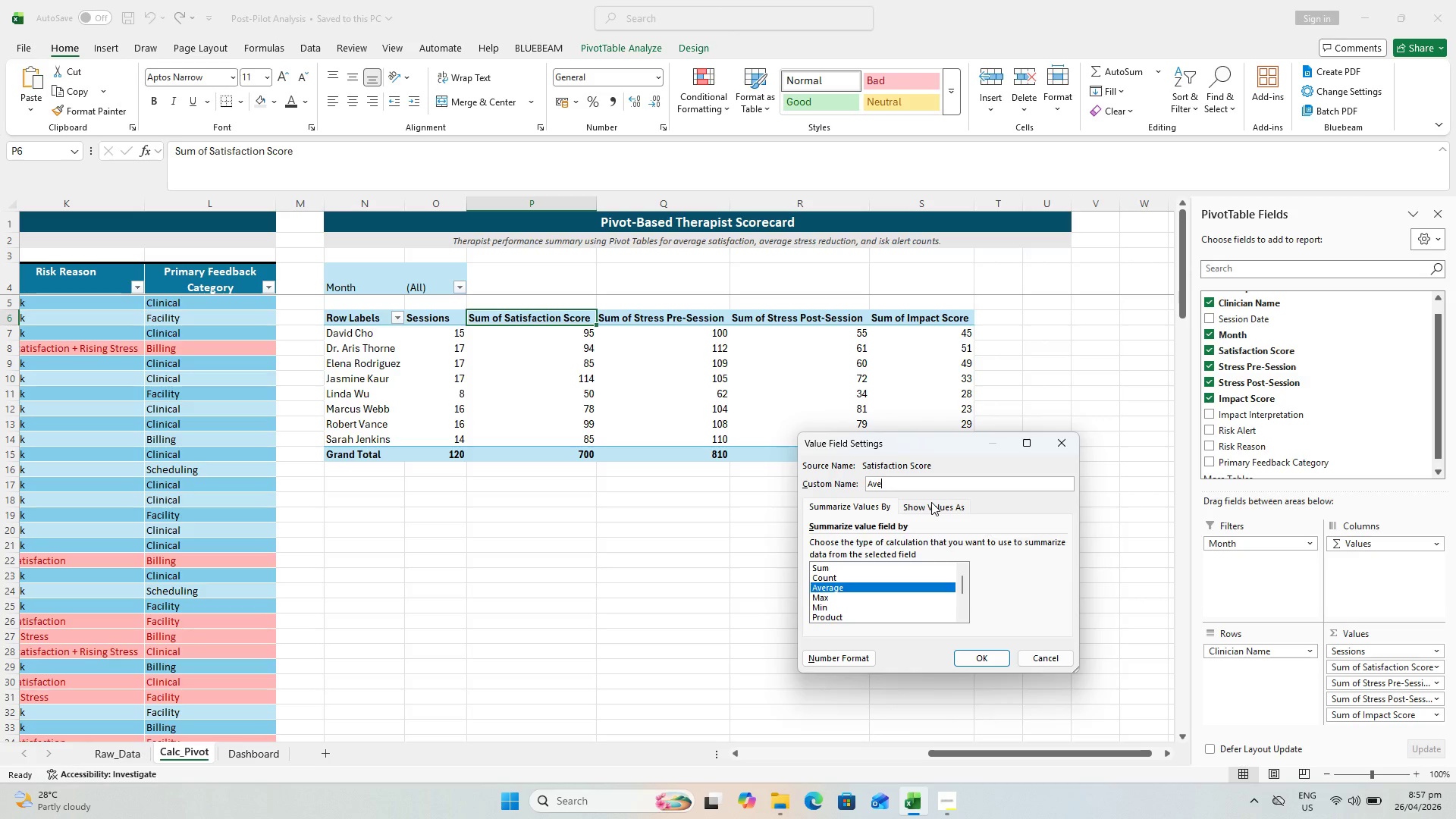 
key(Backspace)
type(gh)
key(Backspace)
key(Backspace)
type(g Satisfaction)
 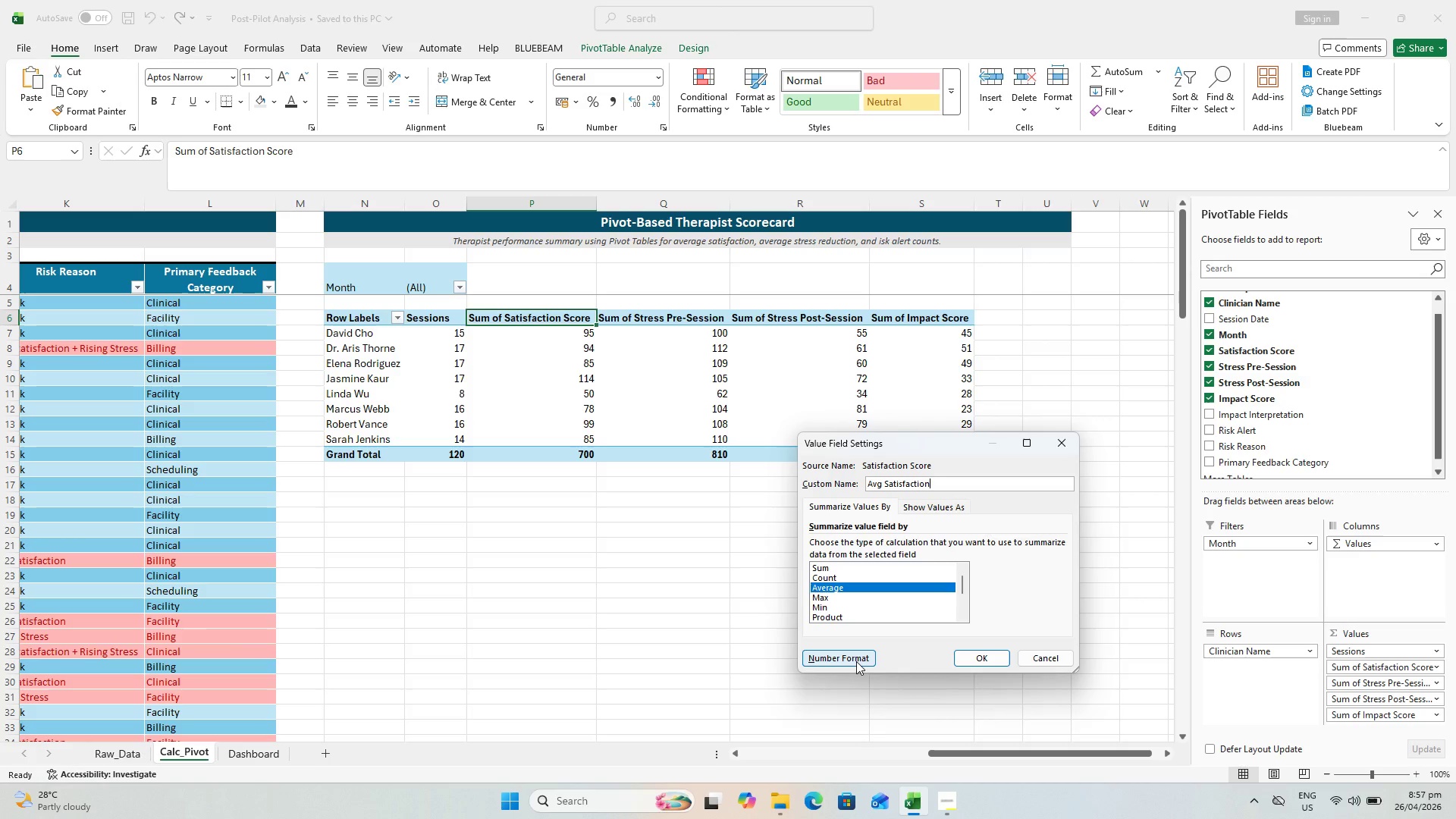 
wait(6.12)
 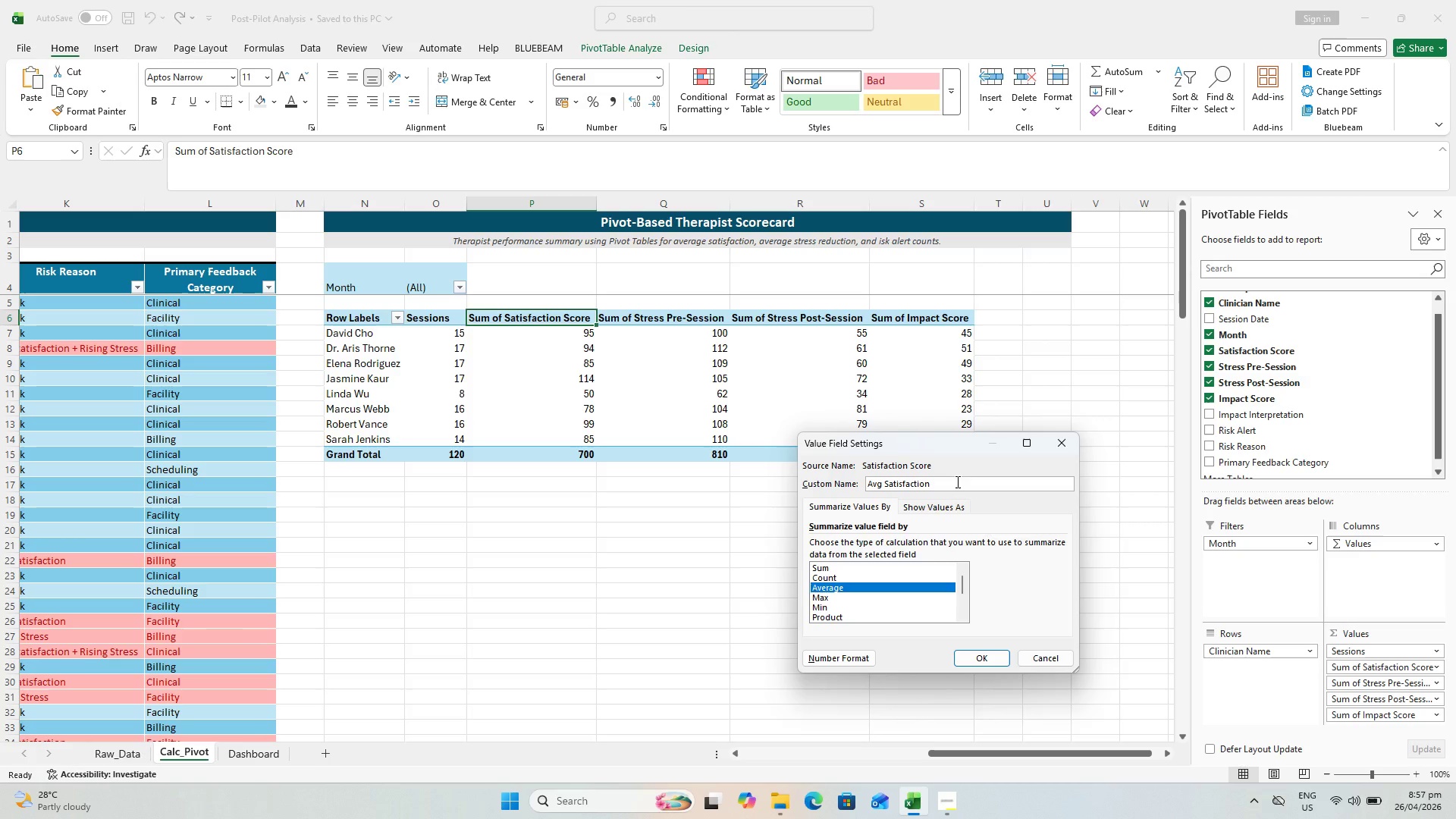 
left_click([856, 661])
 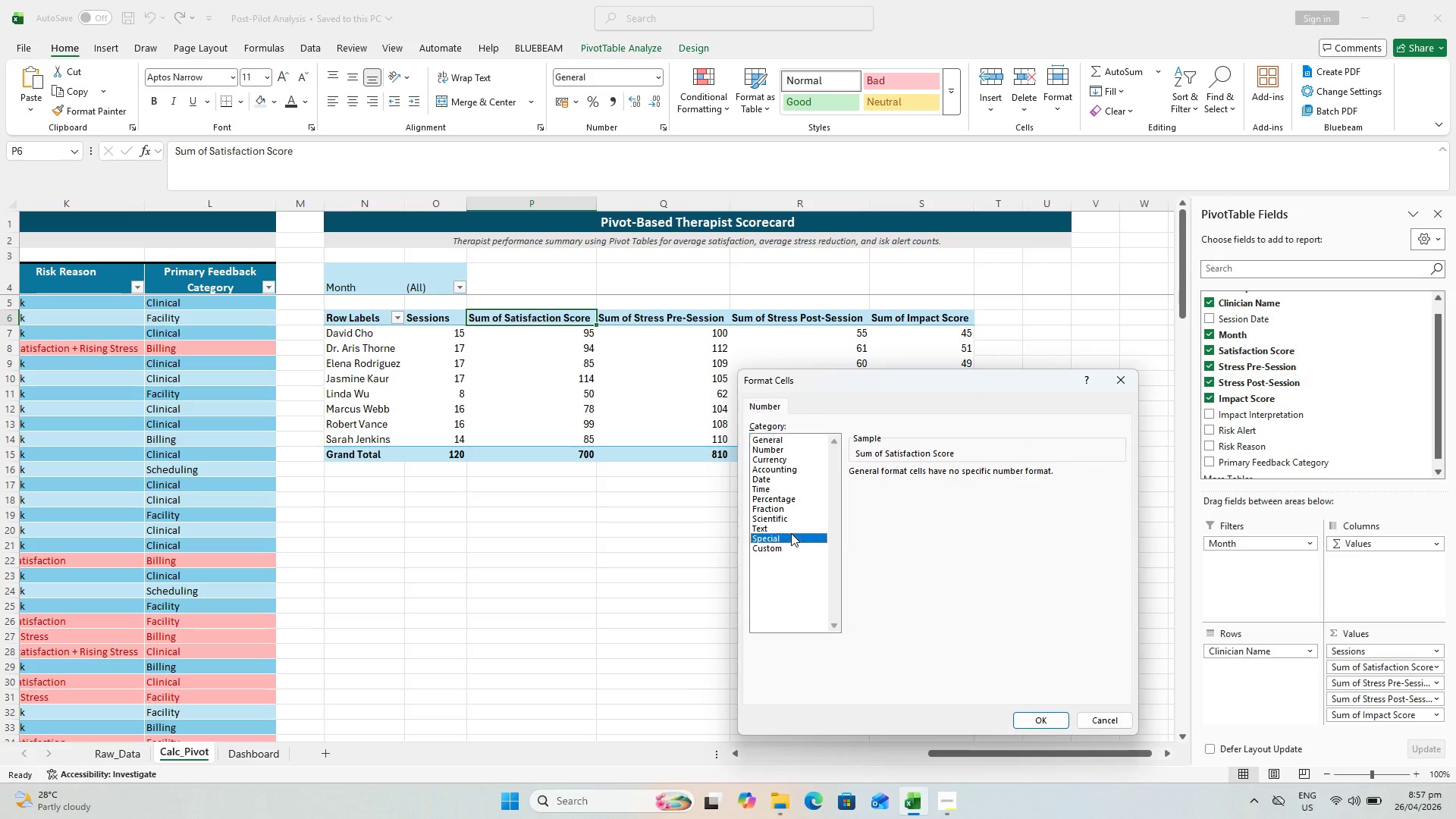 
double_click([788, 545])
 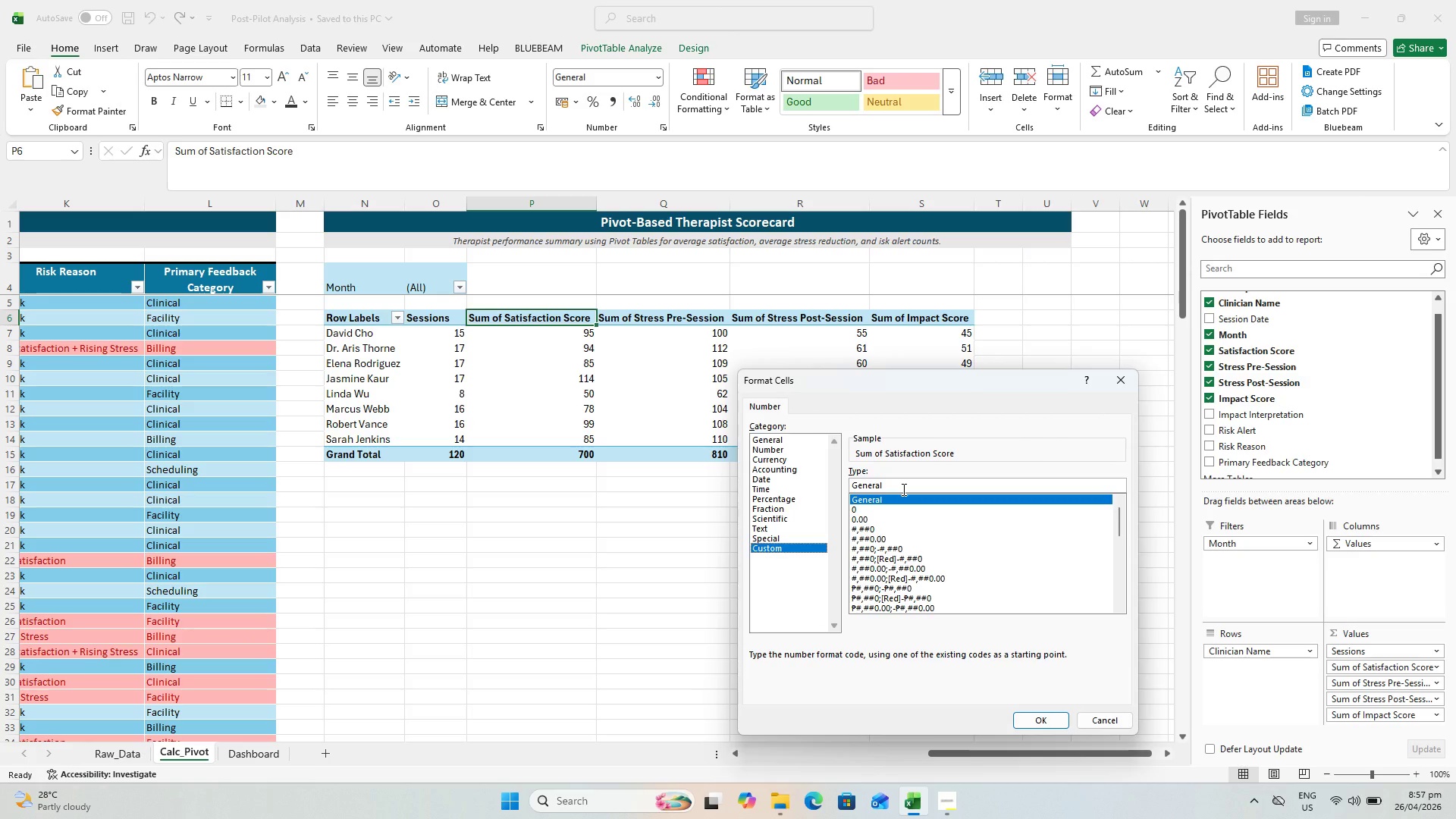 
left_click_drag(start_coordinate=[902, 488], to_coordinate=[769, 489])
 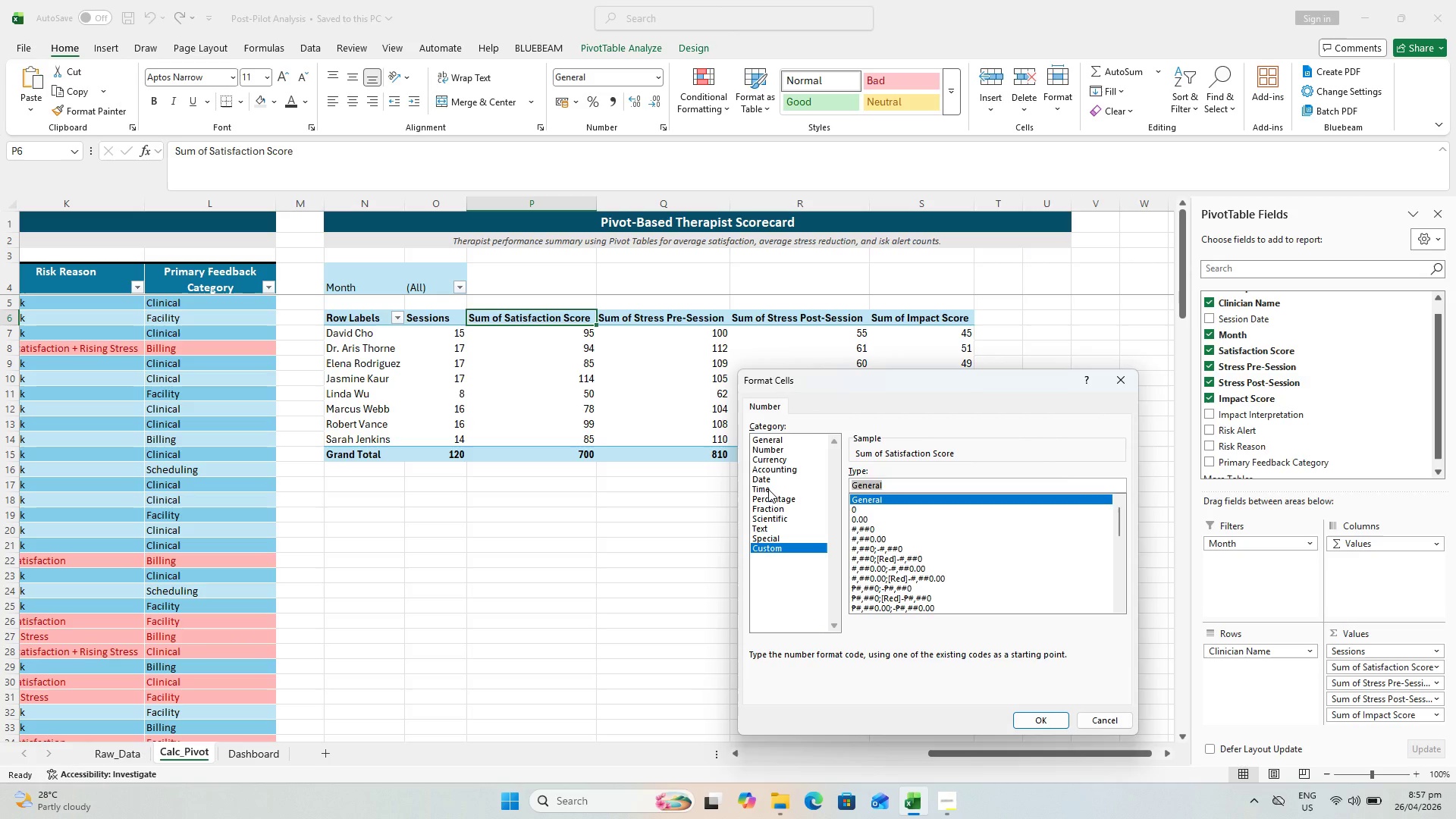 
type(0.00)
 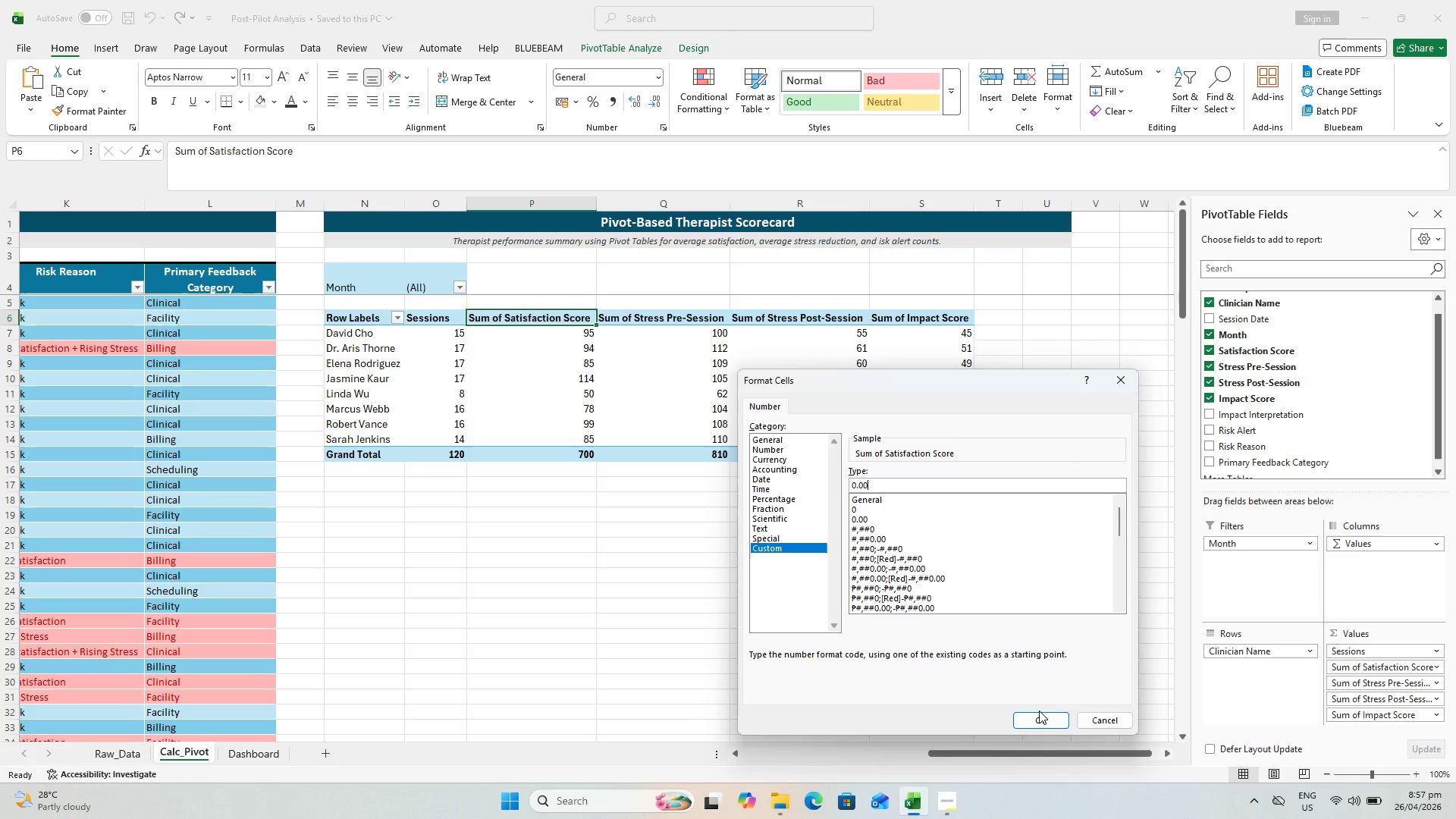 
left_click([1038, 727])
 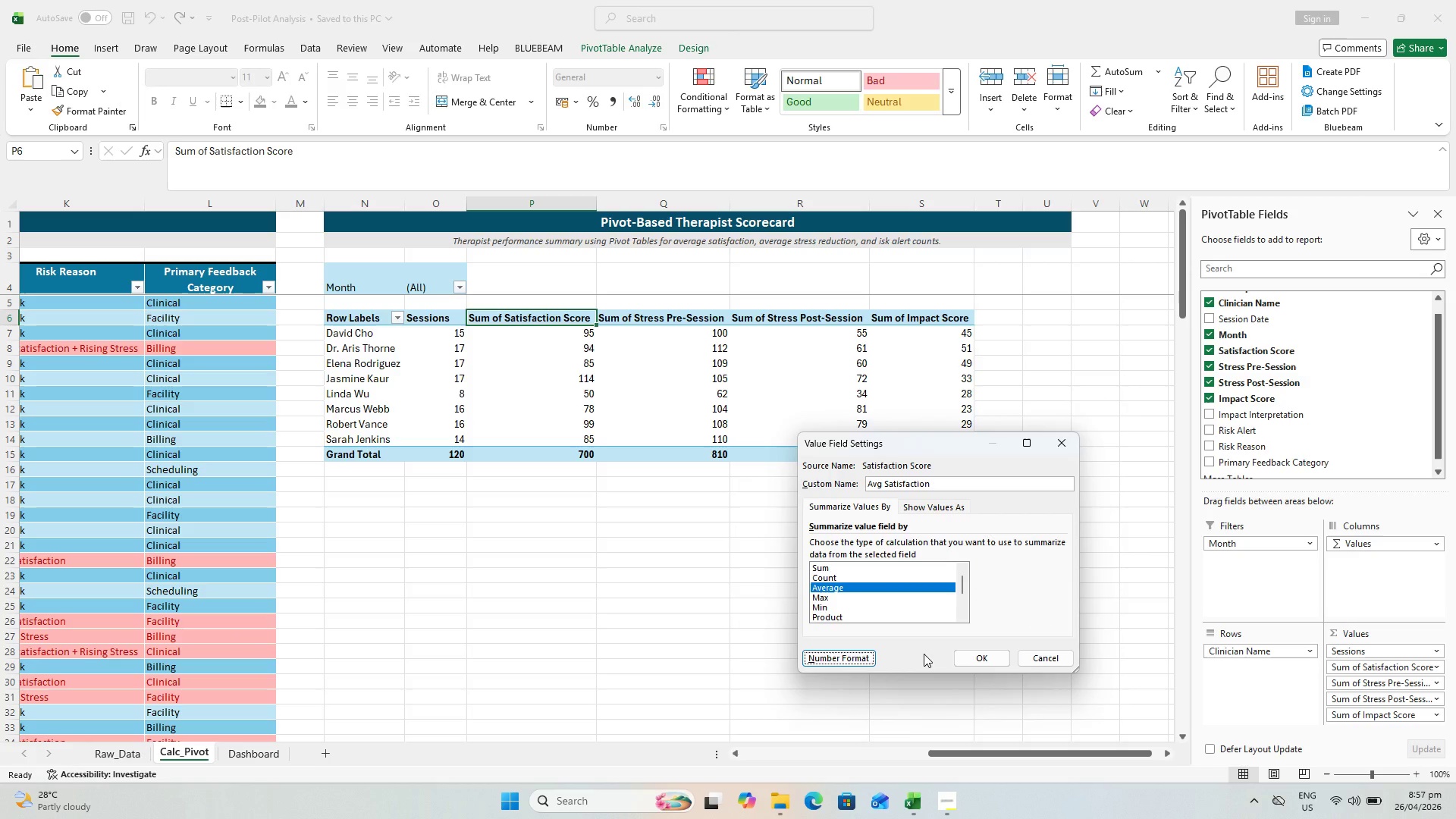 
left_click([987, 657])
 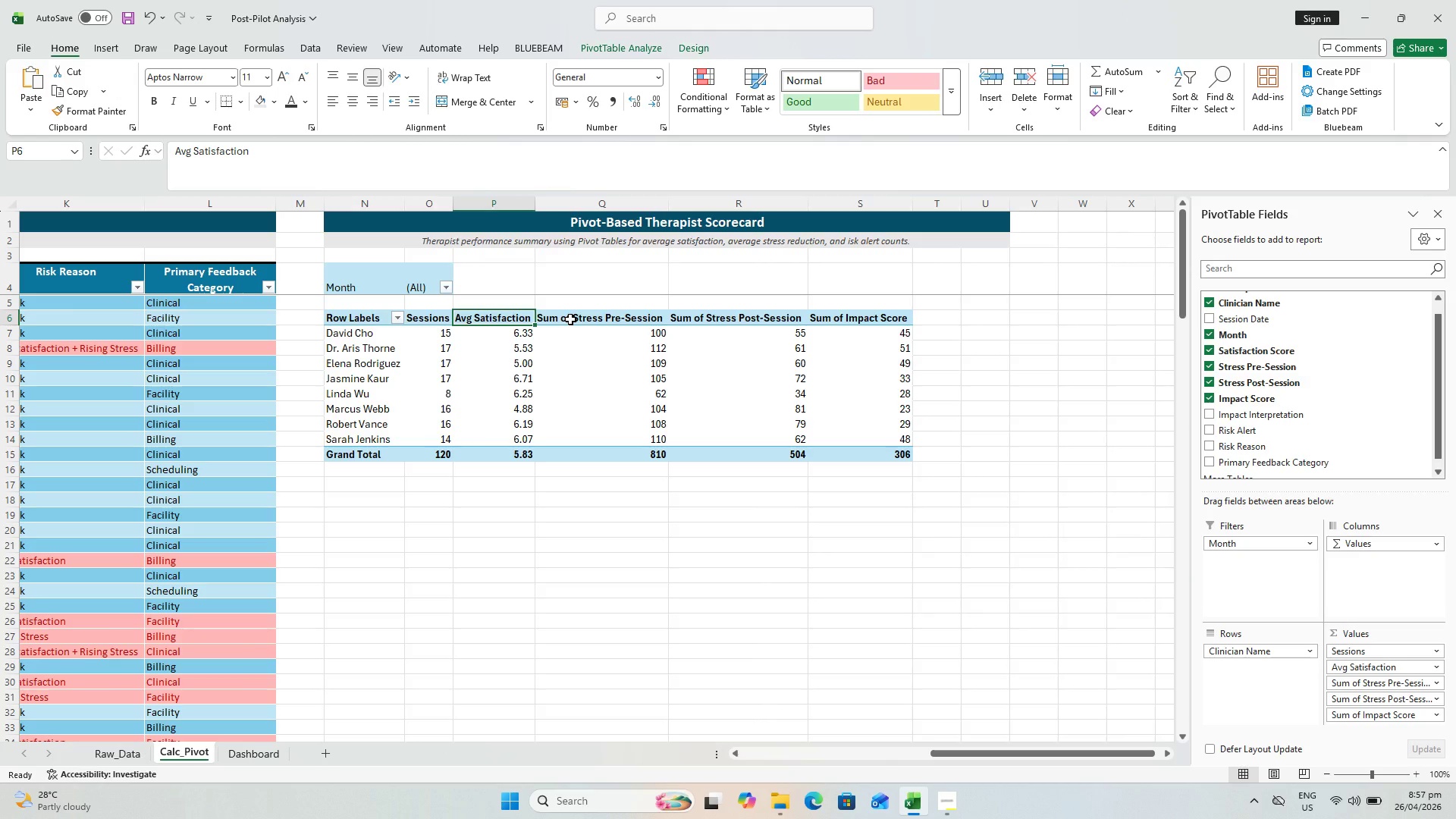 
key(Control+S)
 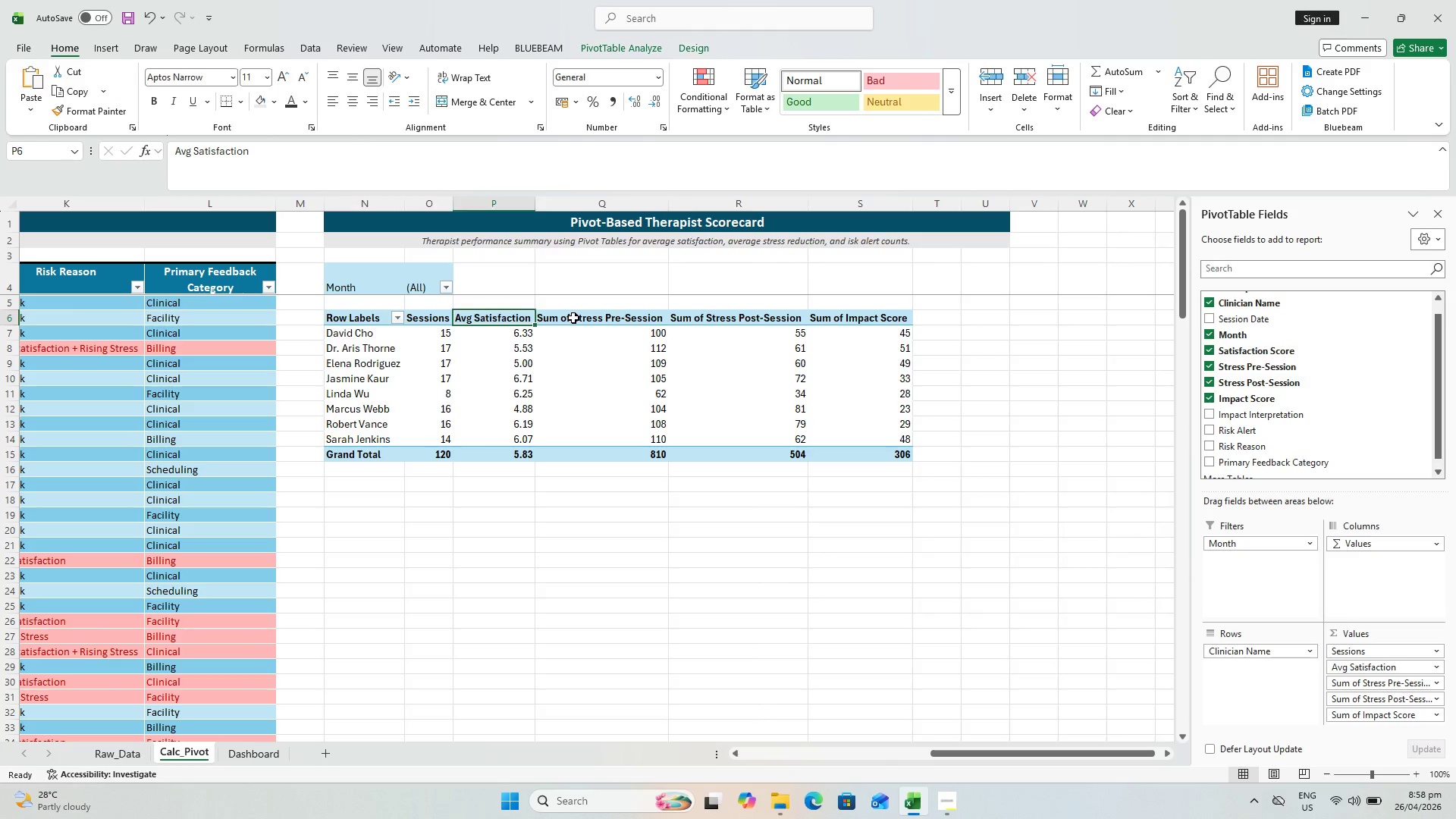 
left_click([573, 318])
 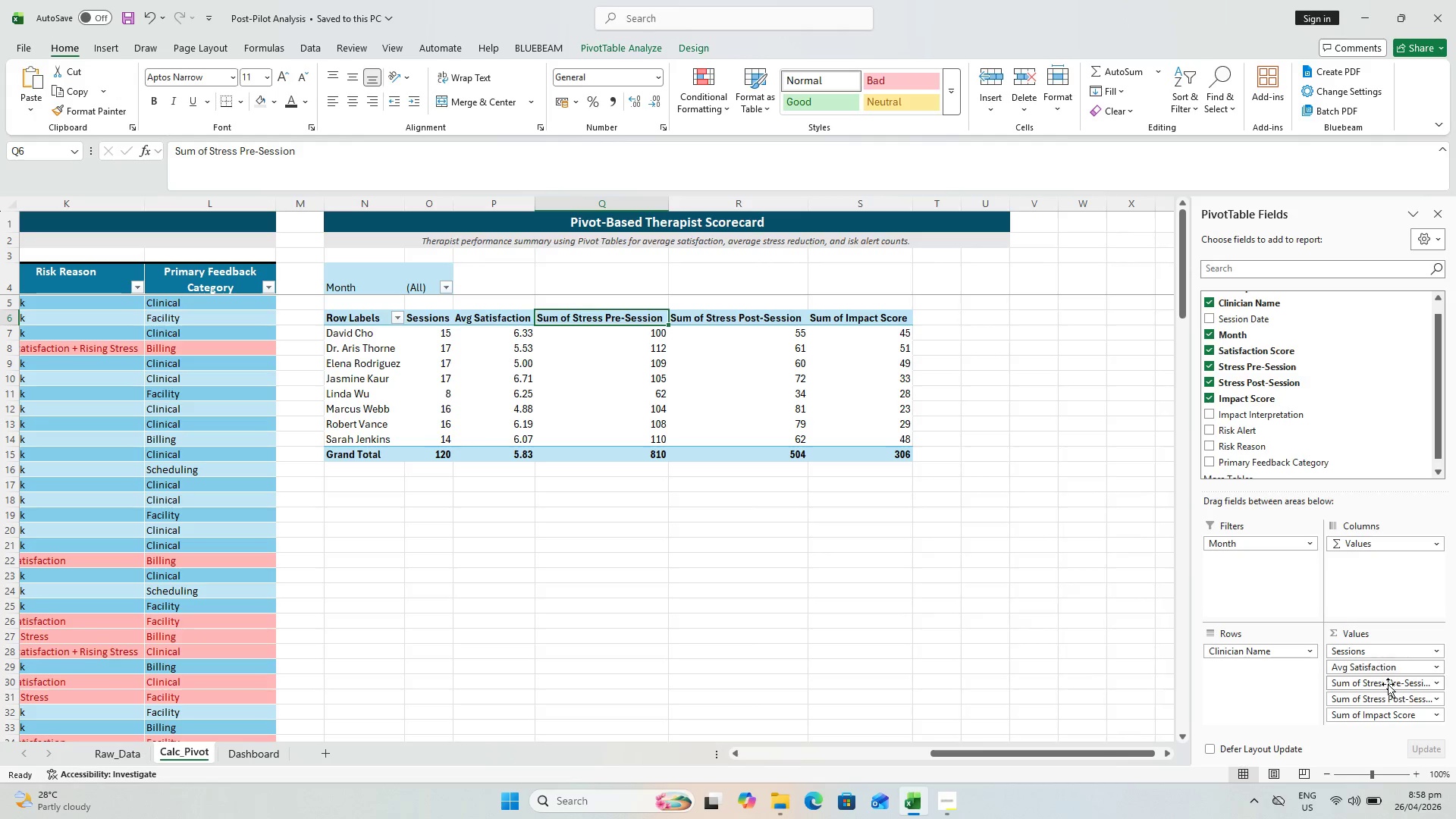 
left_click([1392, 687])
 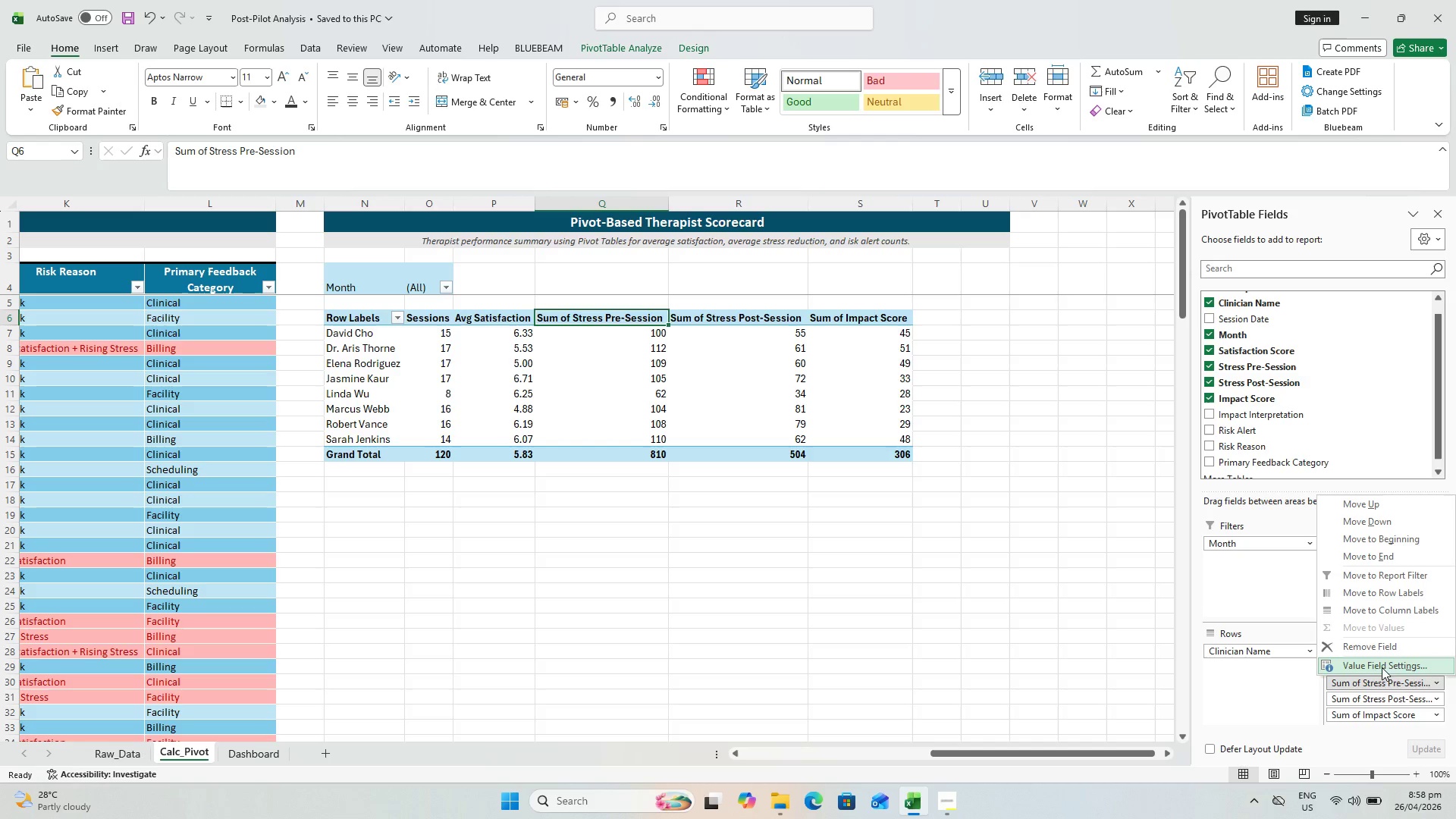 
left_click([1381, 665])
 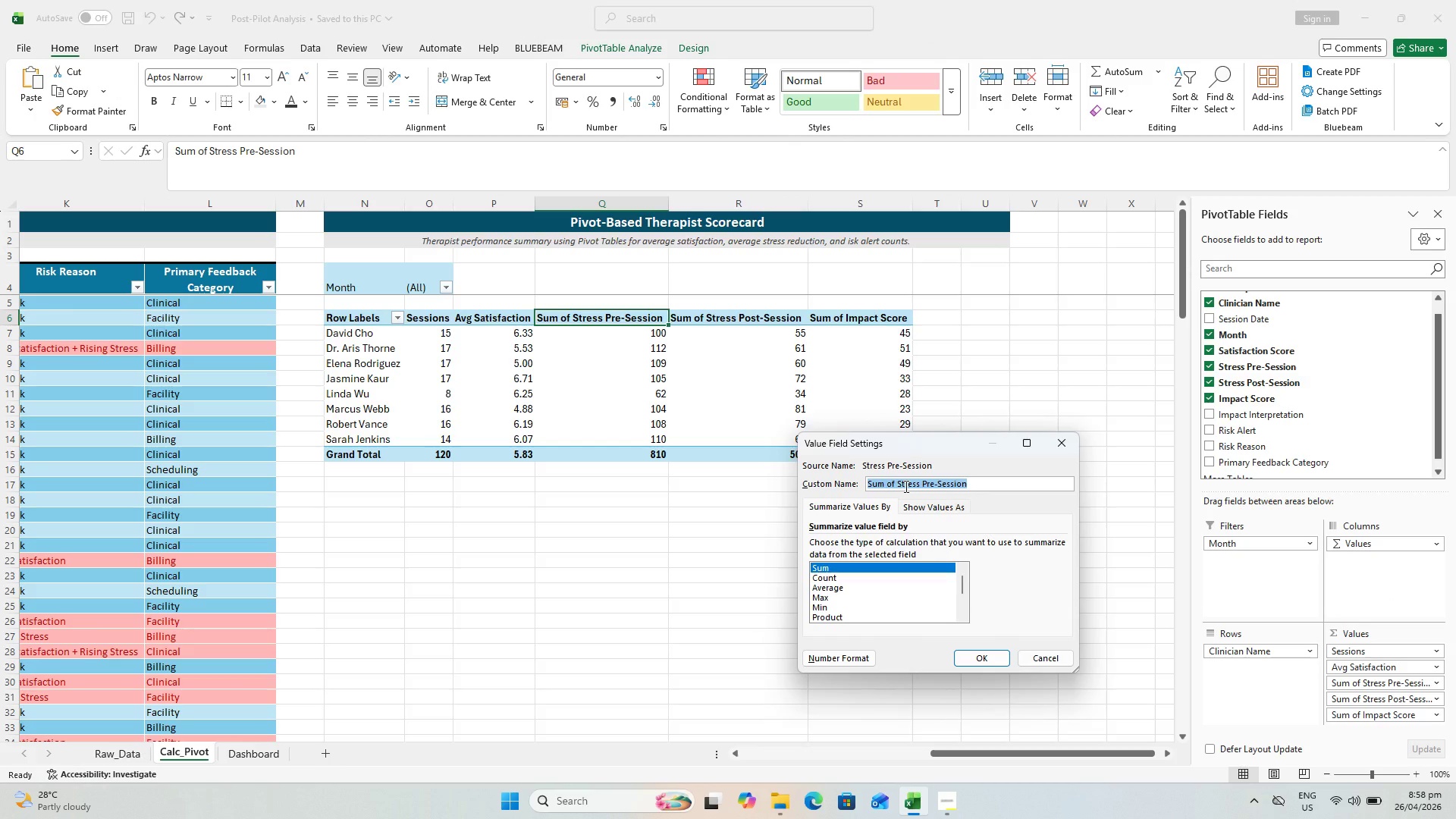 
left_click([905, 486])
 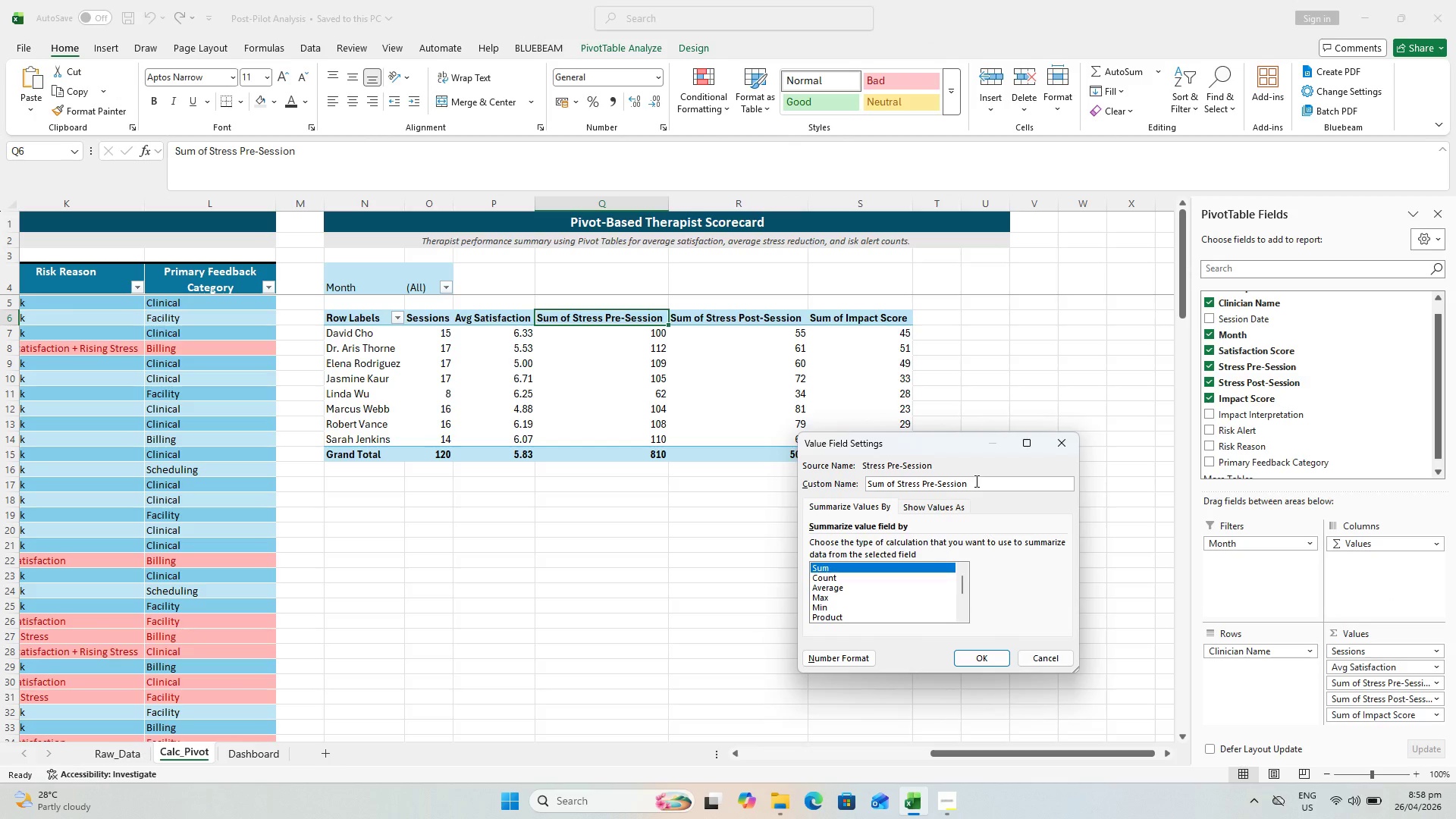 
left_click_drag(start_coordinate=[975, 479], to_coordinate=[785, 485])
 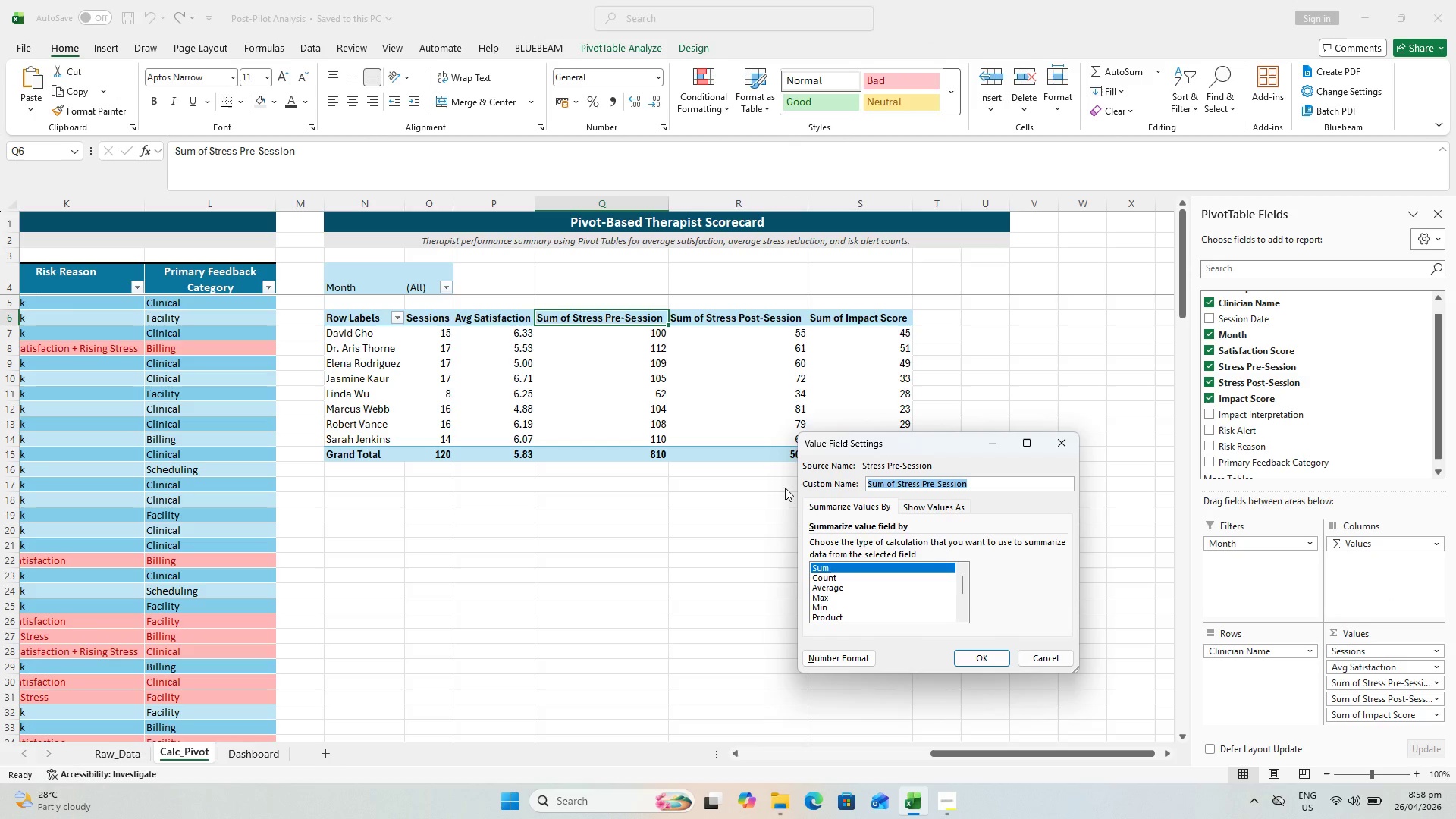 
type(Avg.)
key(Backspace)
type( Pre-Stress)
 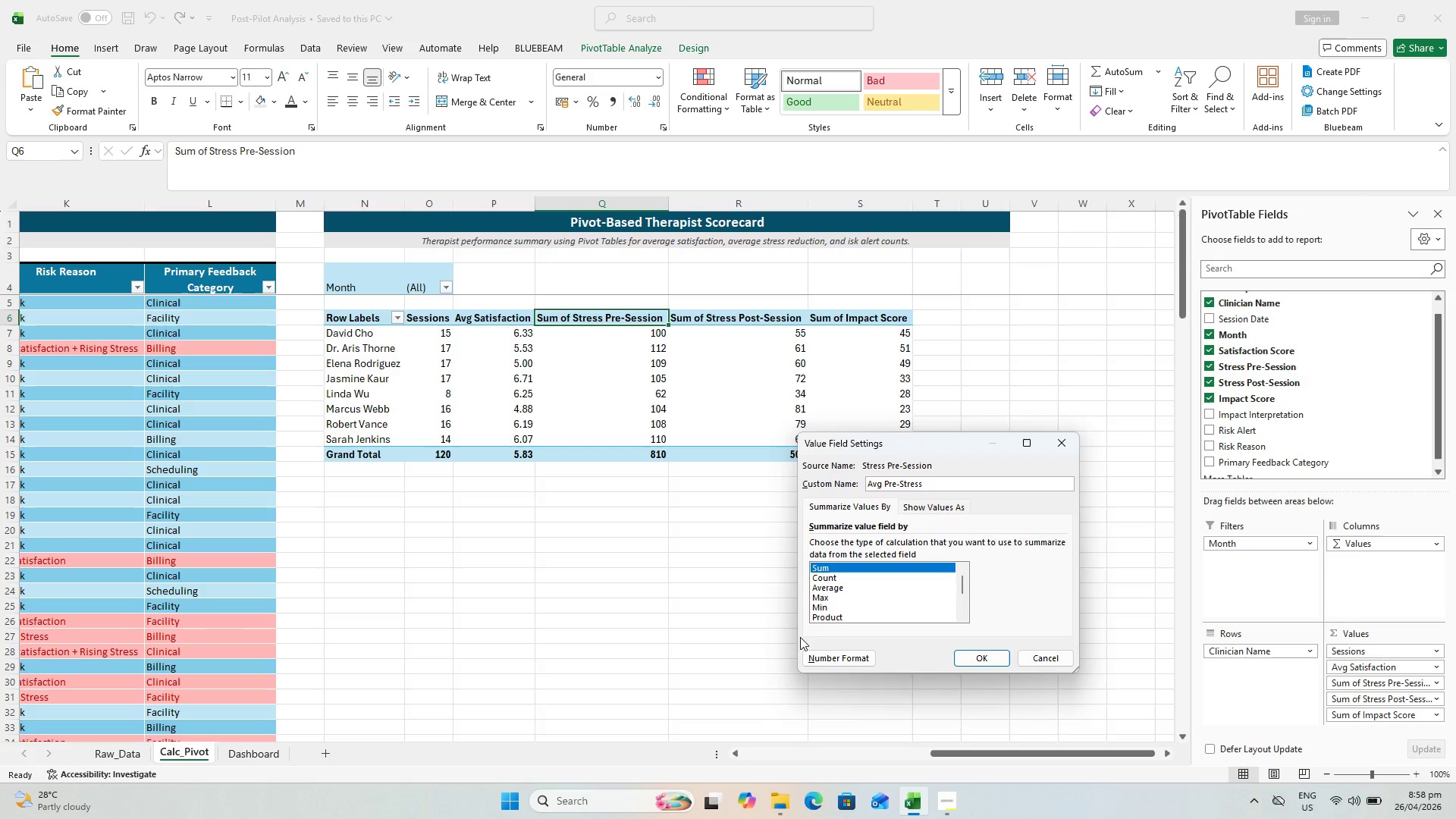 
left_click([834, 590])
 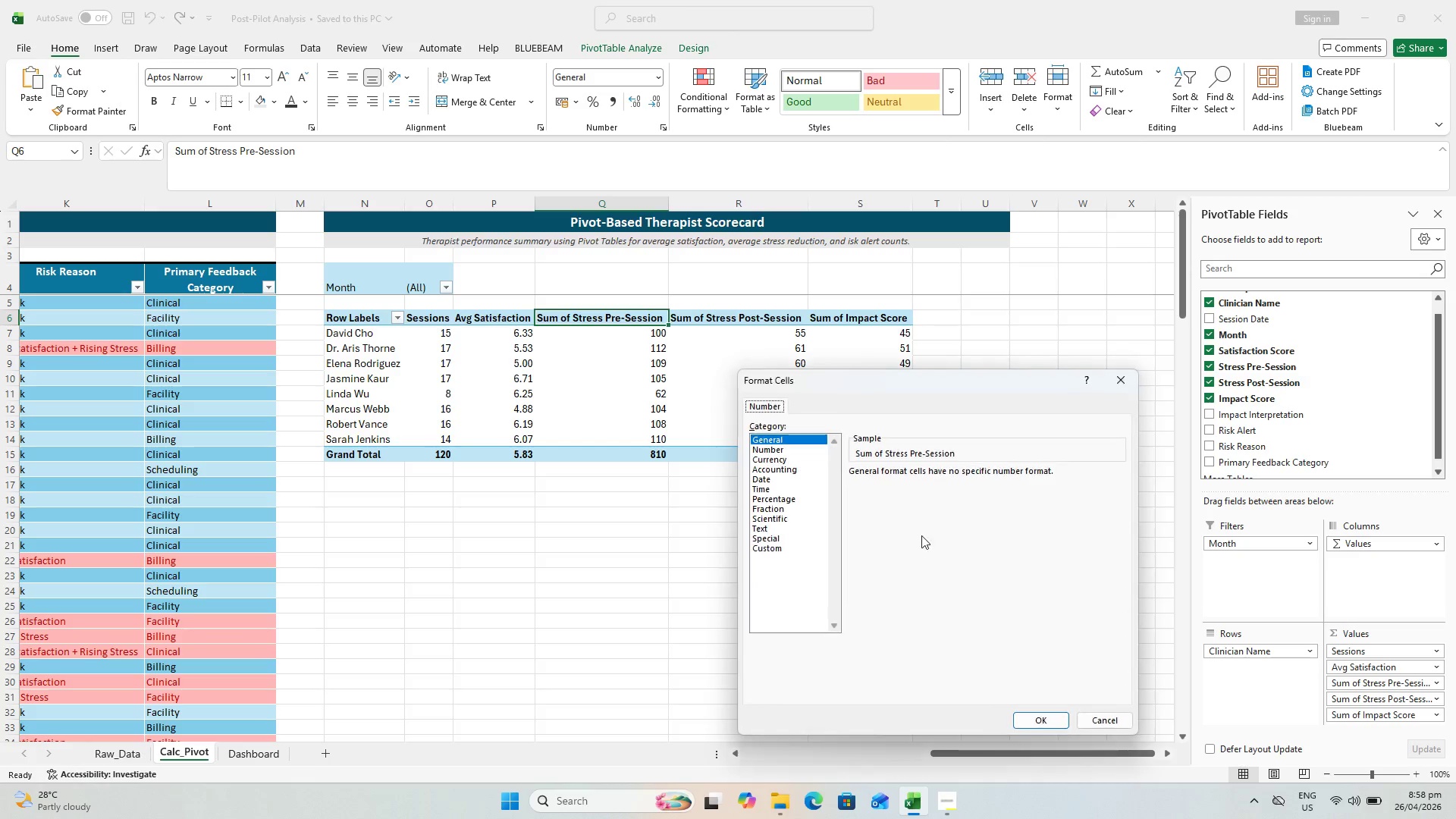 
left_click([762, 552])
 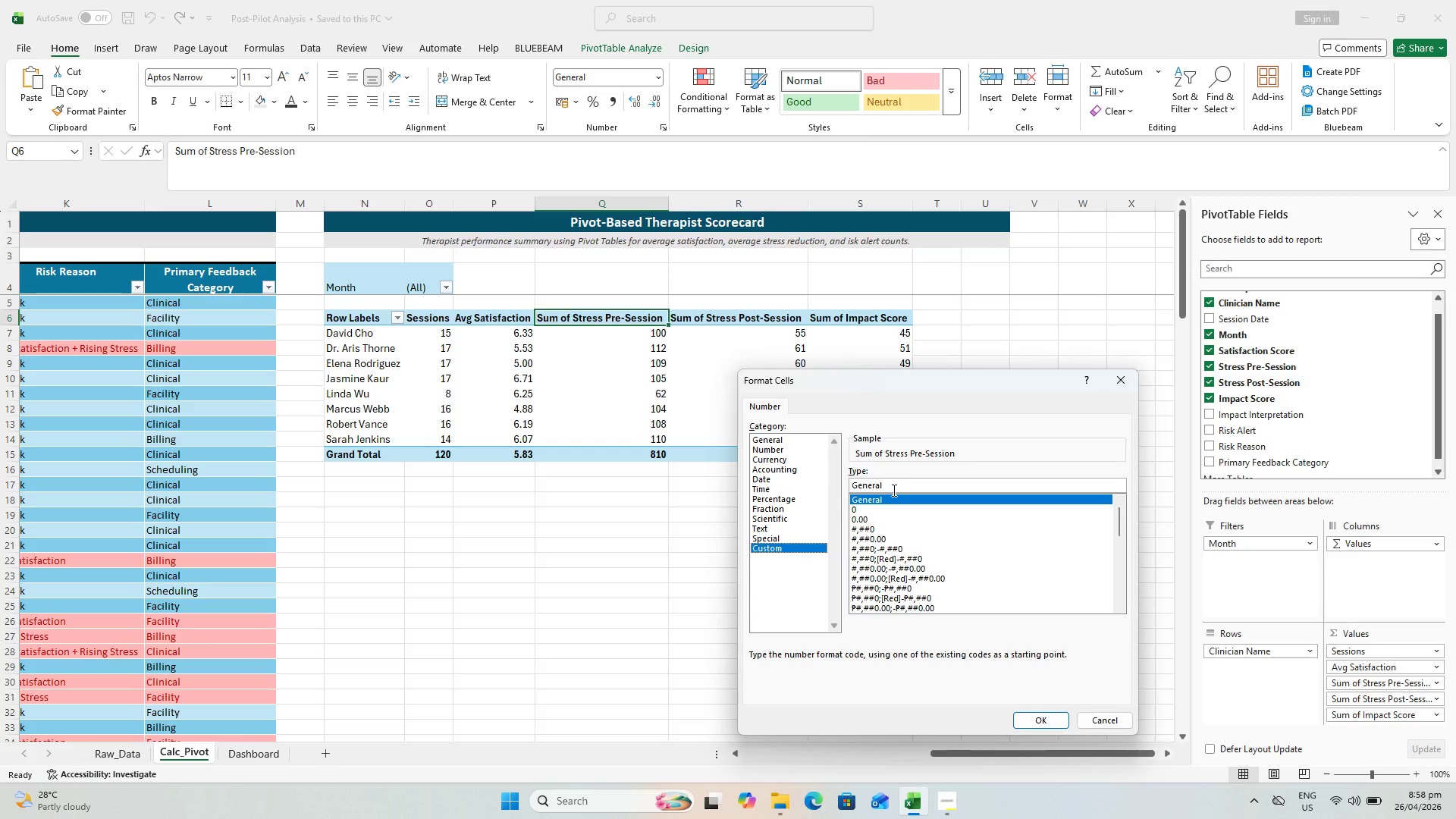 
left_click_drag(start_coordinate=[893, 488], to_coordinate=[808, 484])
 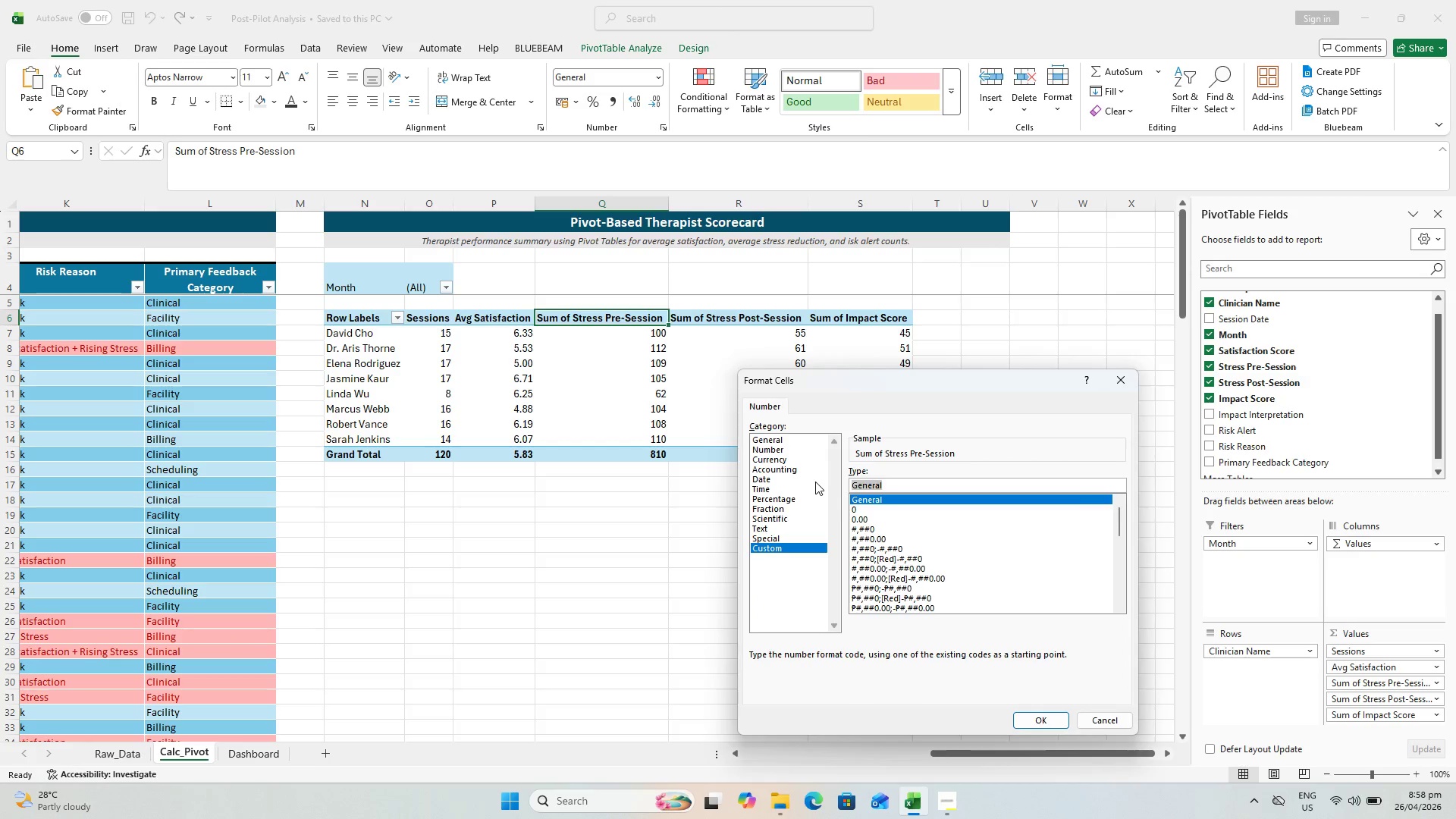 
type(0.00)
 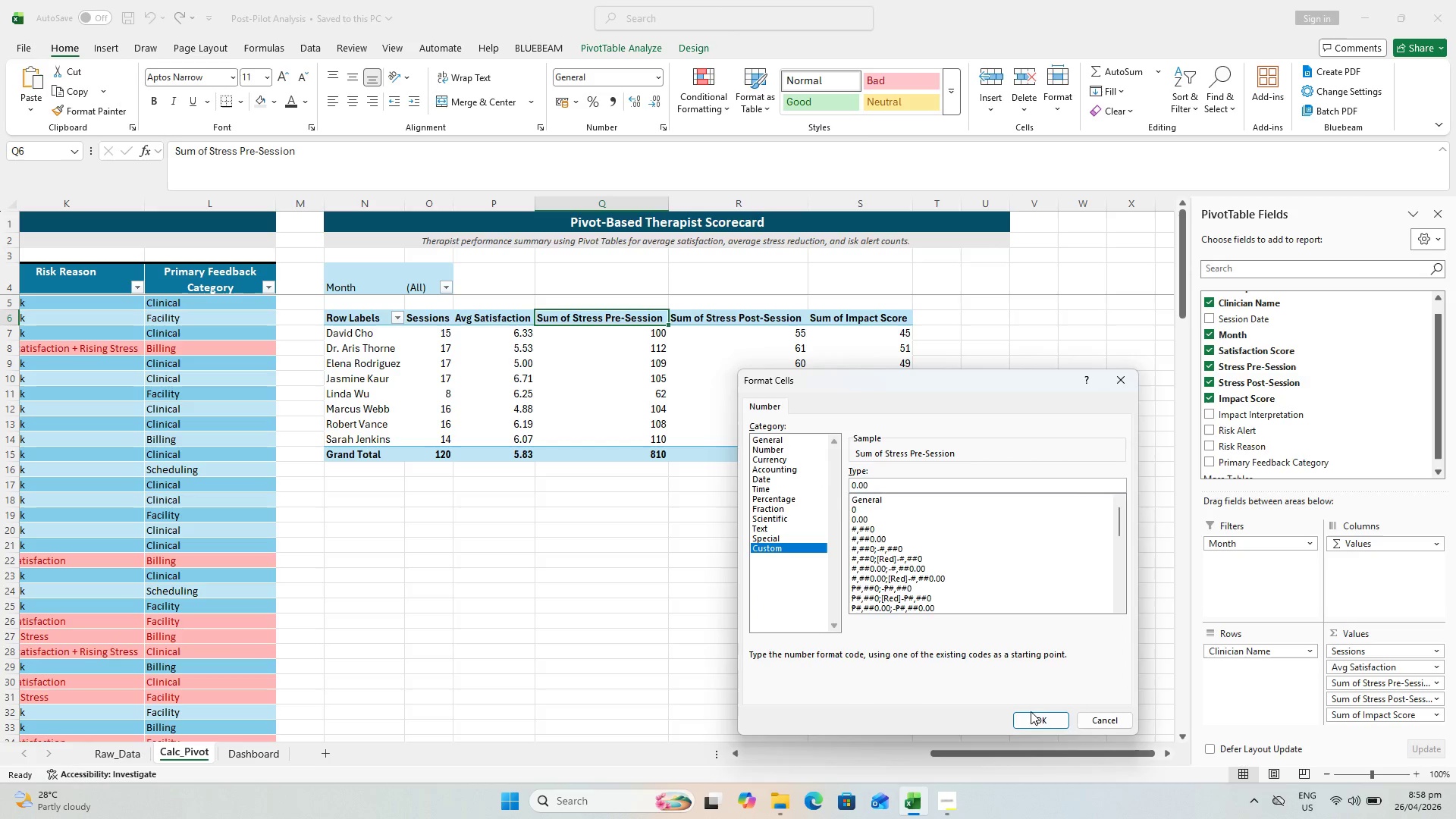 
left_click([1033, 717])
 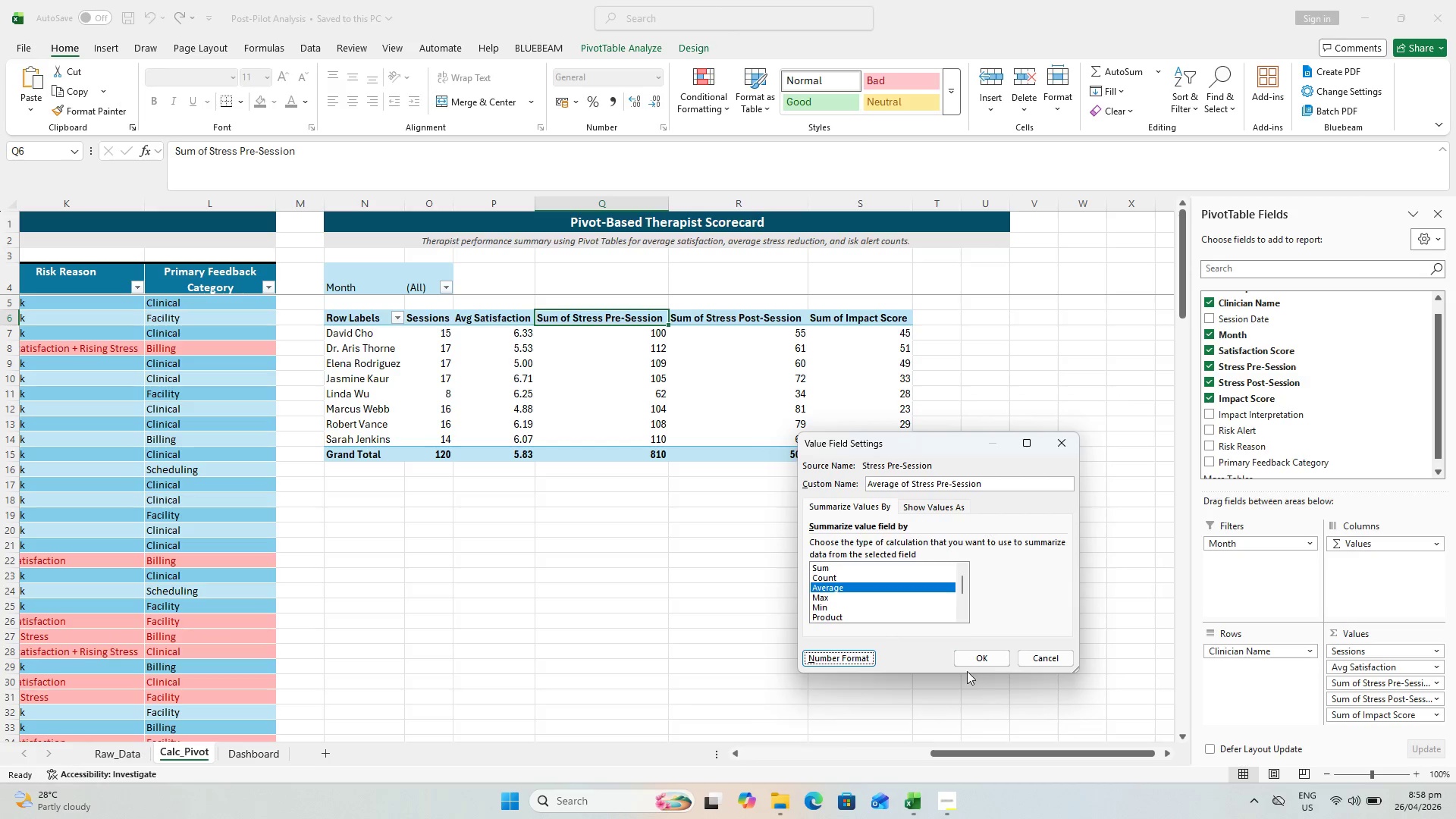 
left_click([974, 660])
 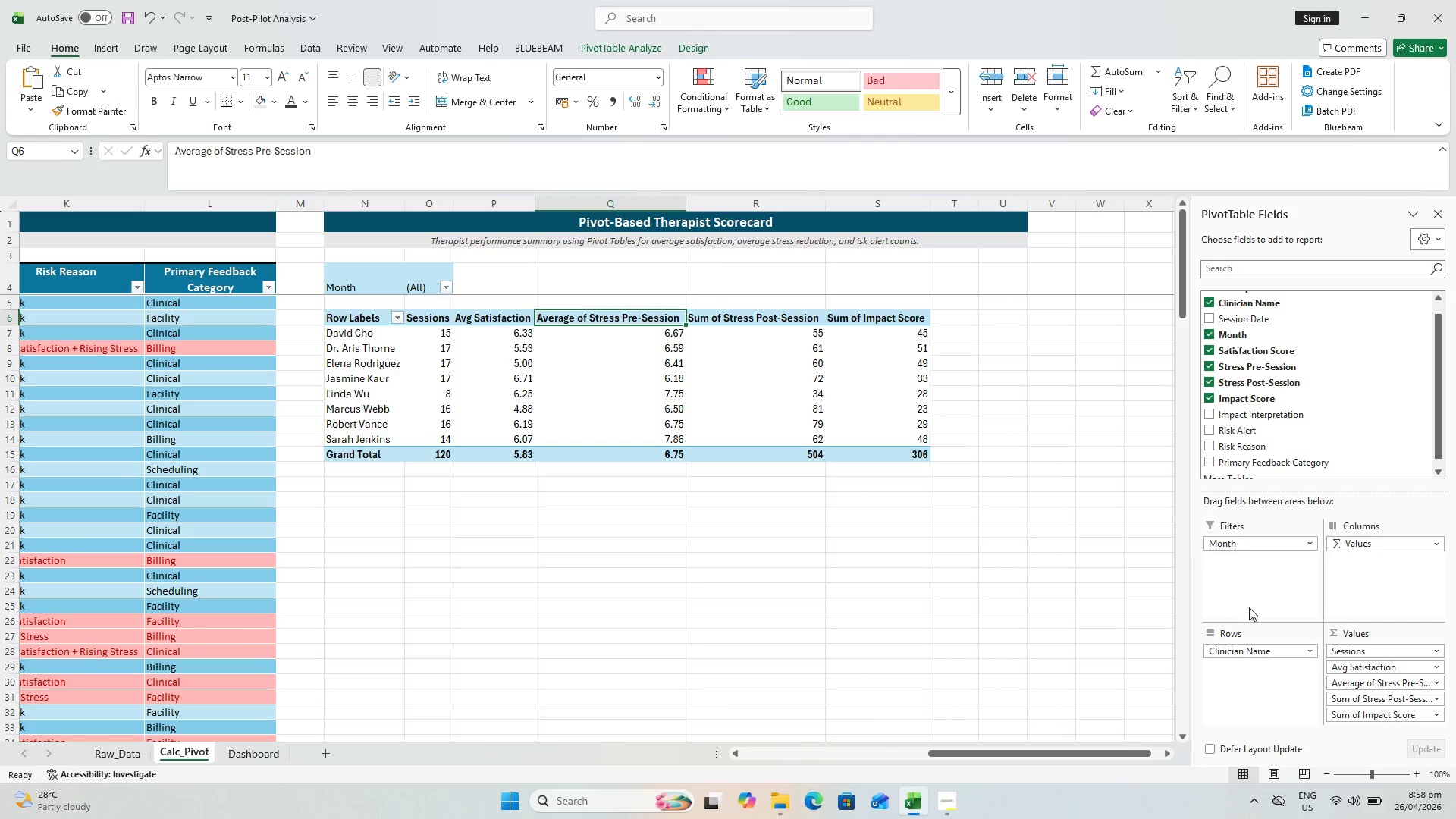 
left_click([1380, 686])
 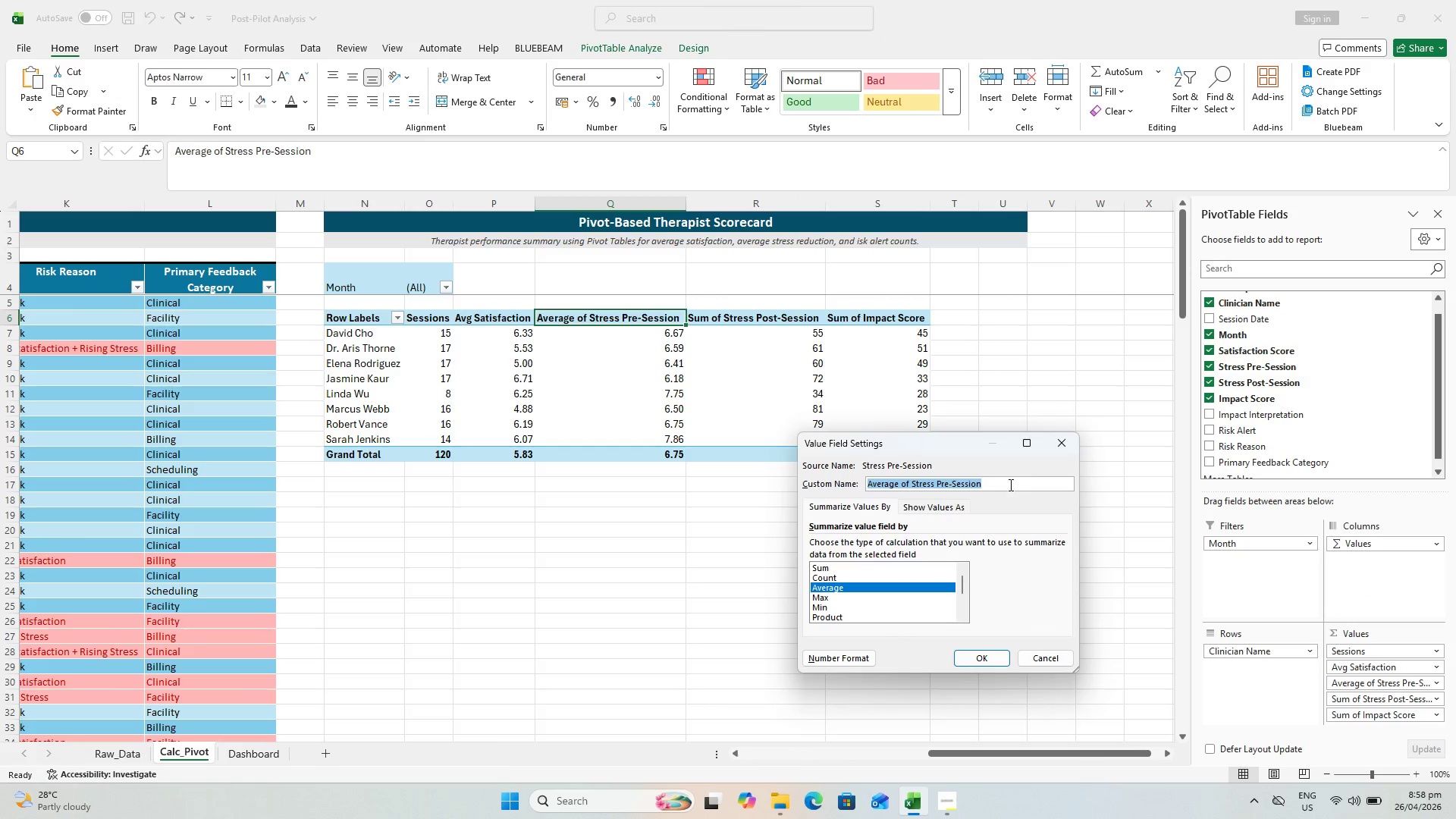 
type(Avg.)
key(Backspace)
type( Pre-Stress)
 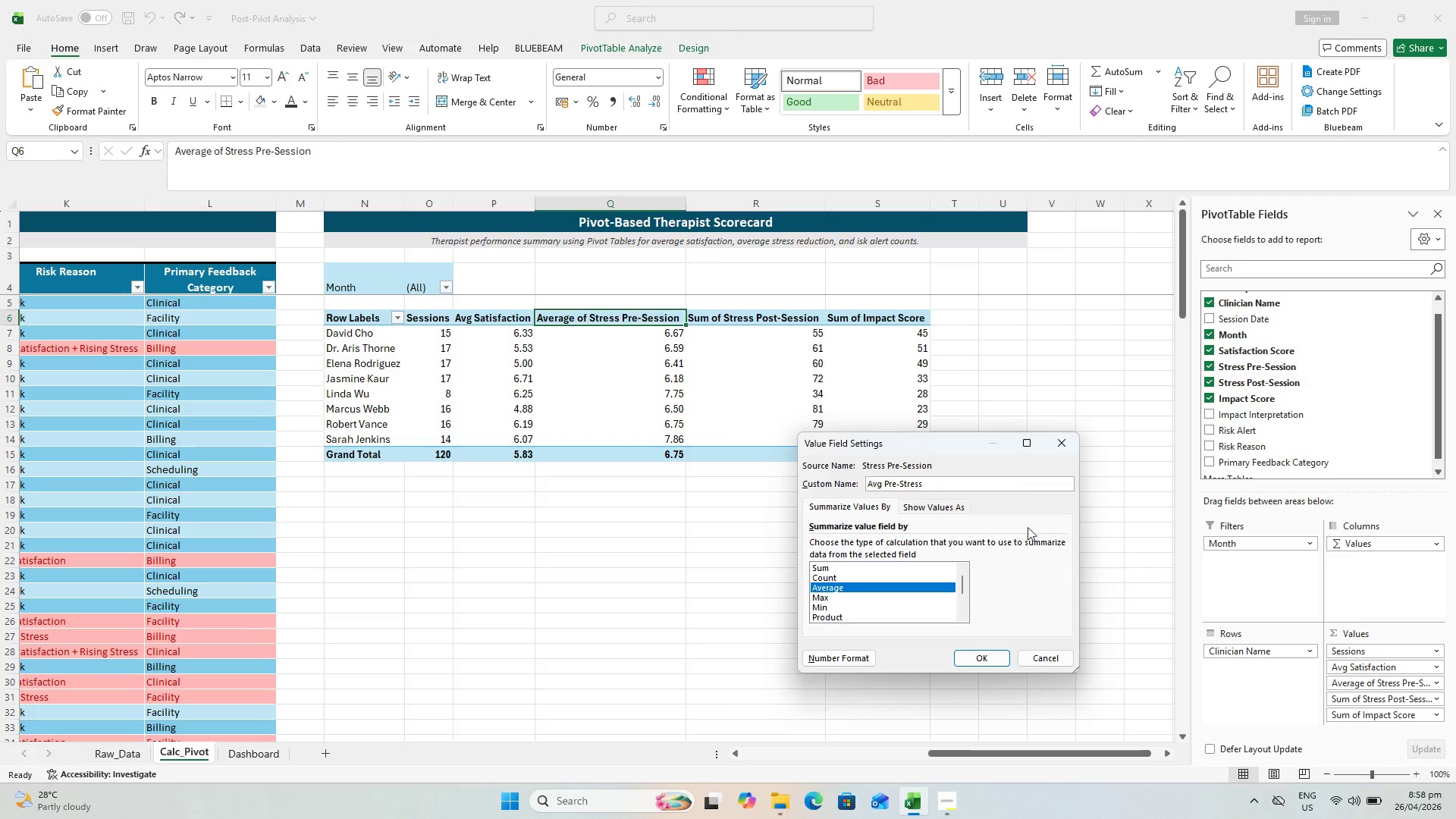 
left_click([977, 665])
 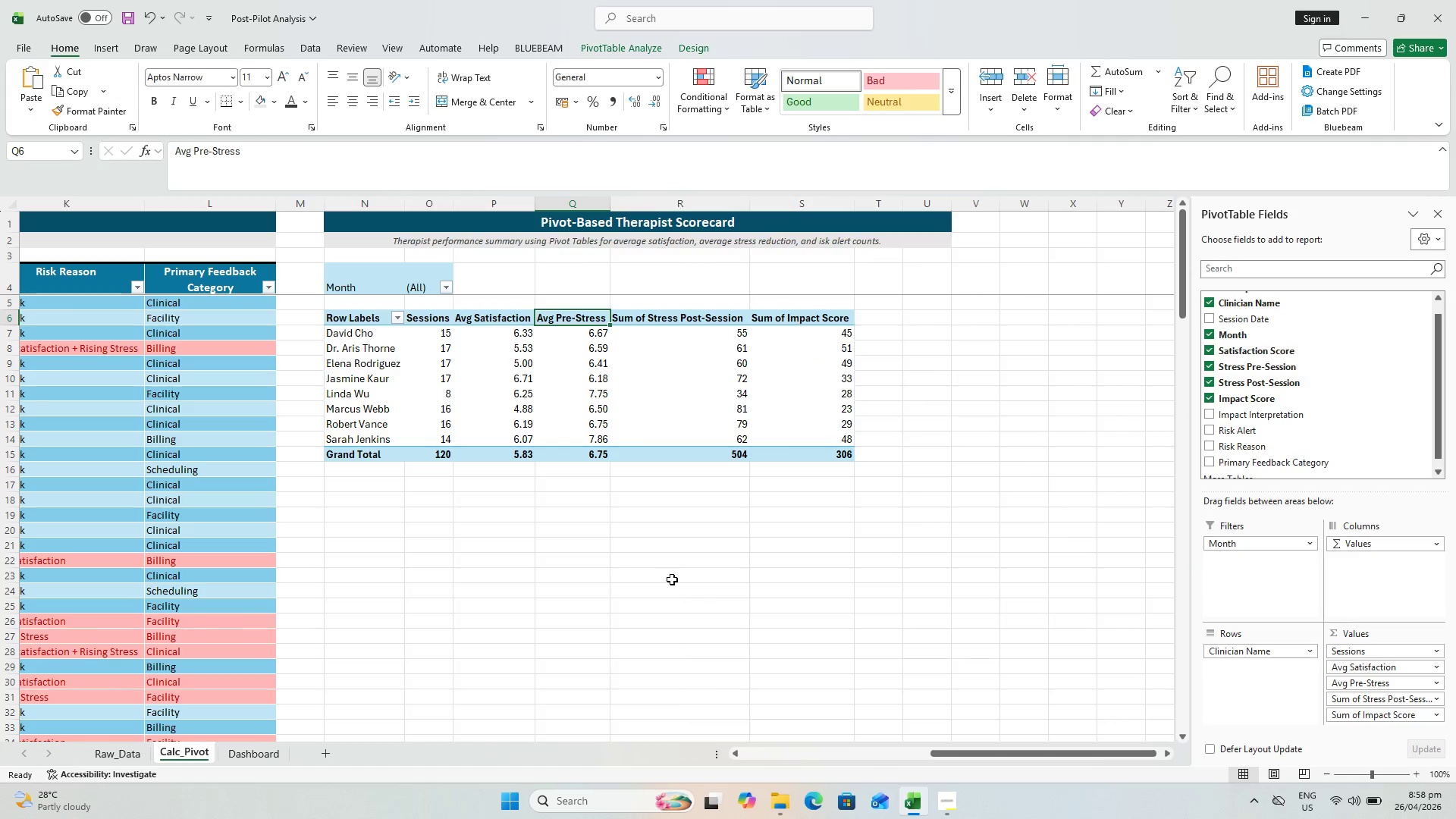 
left_click([647, 560])
 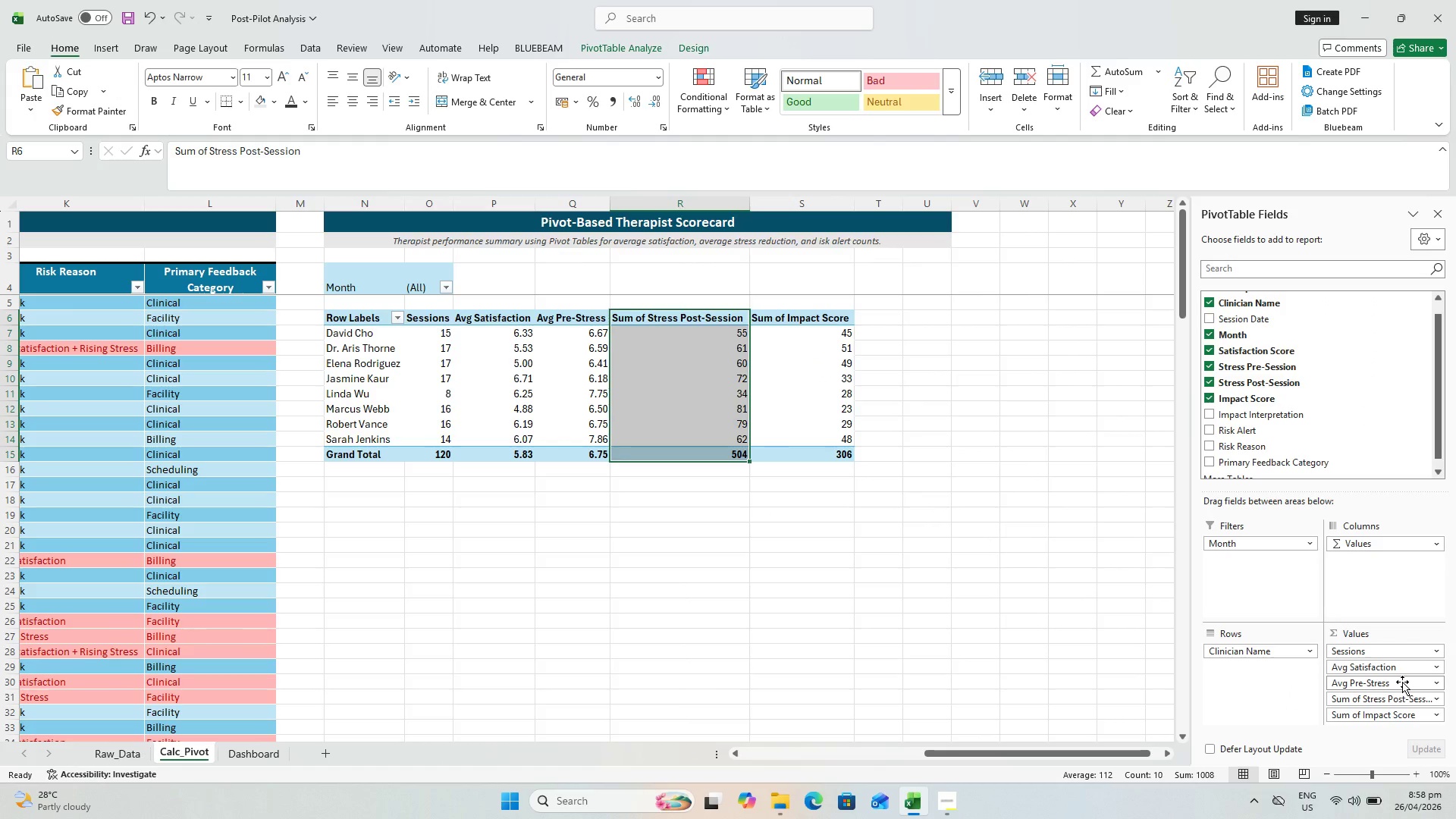 
left_click([1407, 699])
 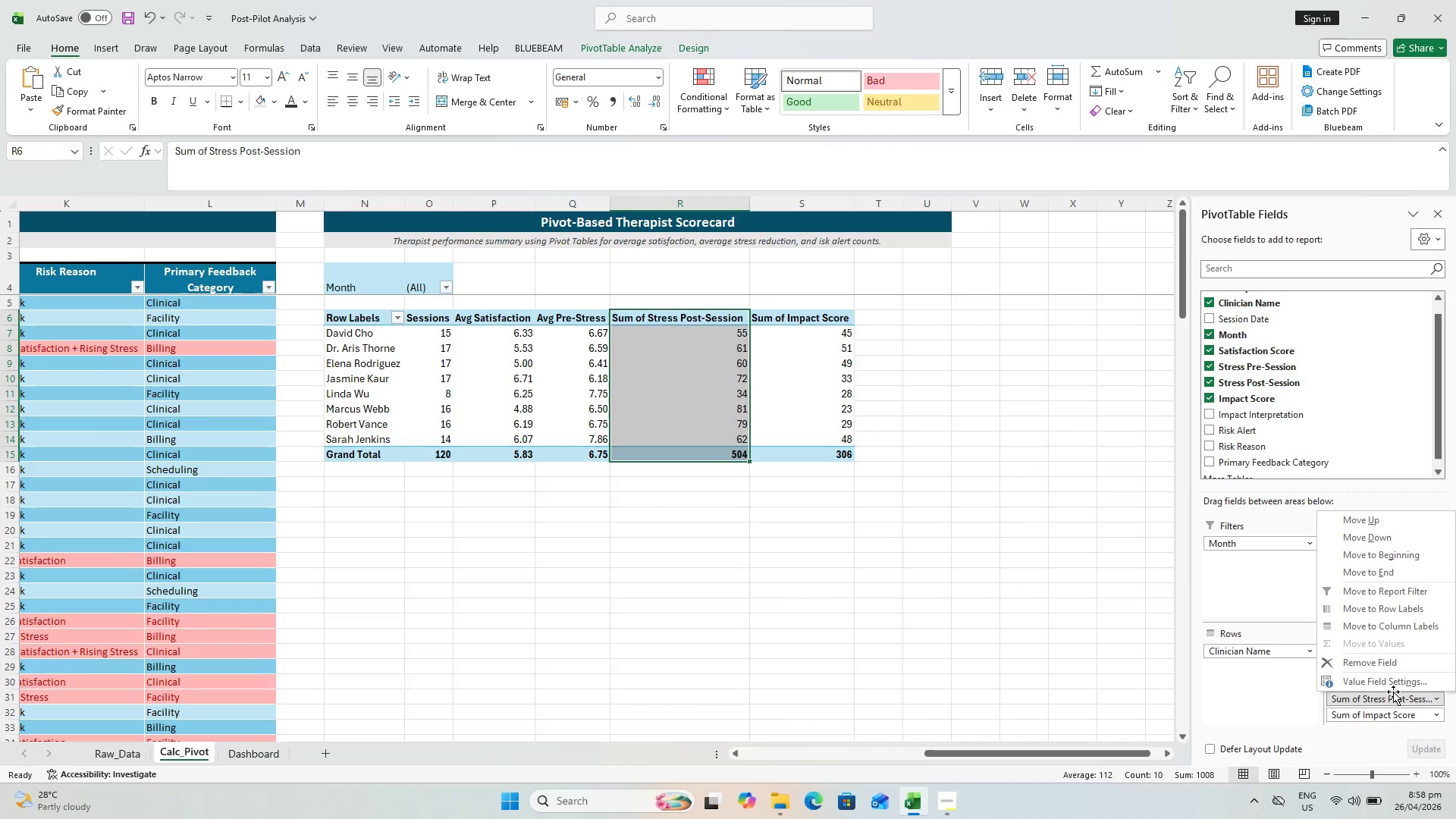 
left_click([1390, 686])
 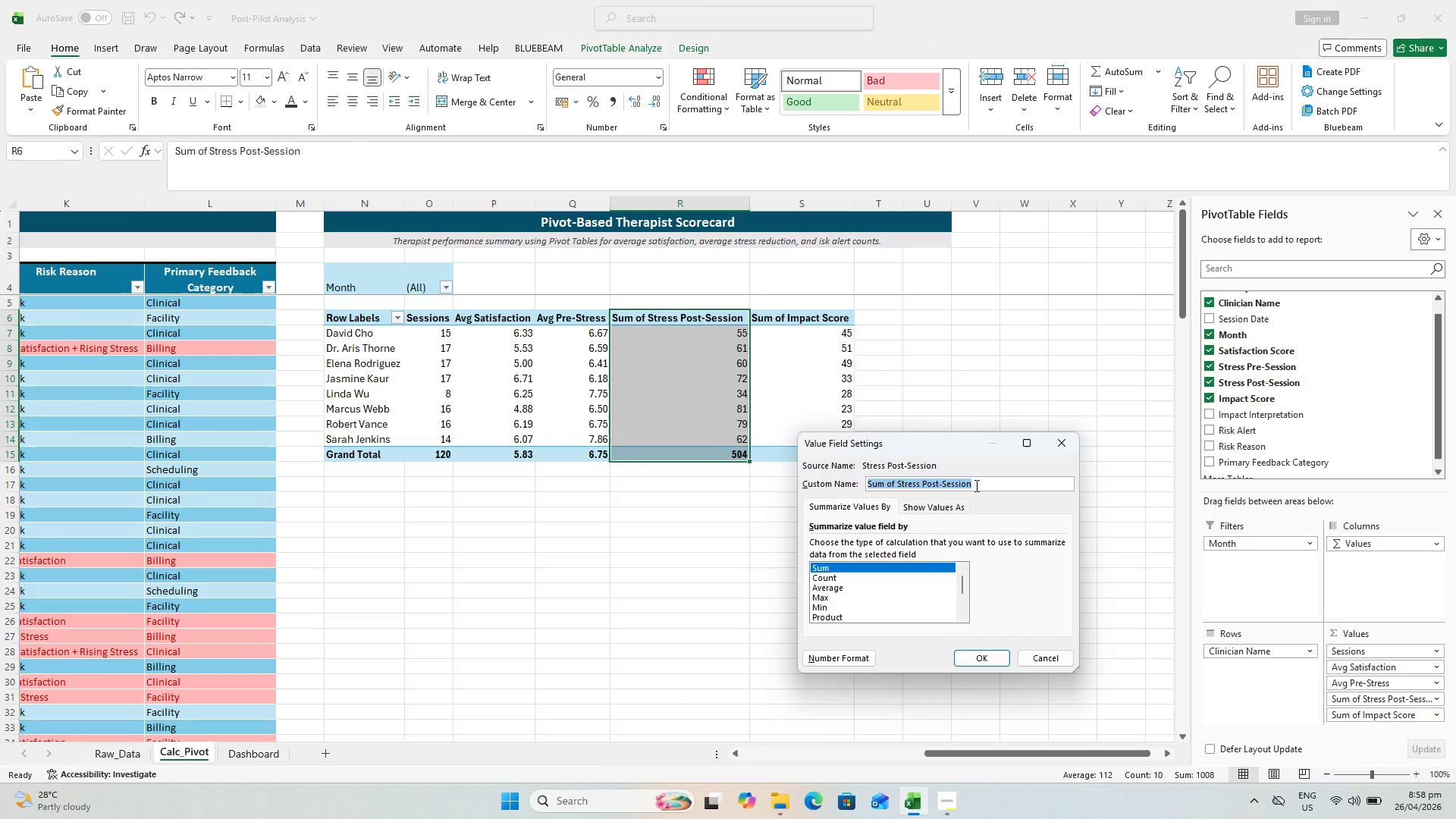 
type(Avg Post-Stress)
 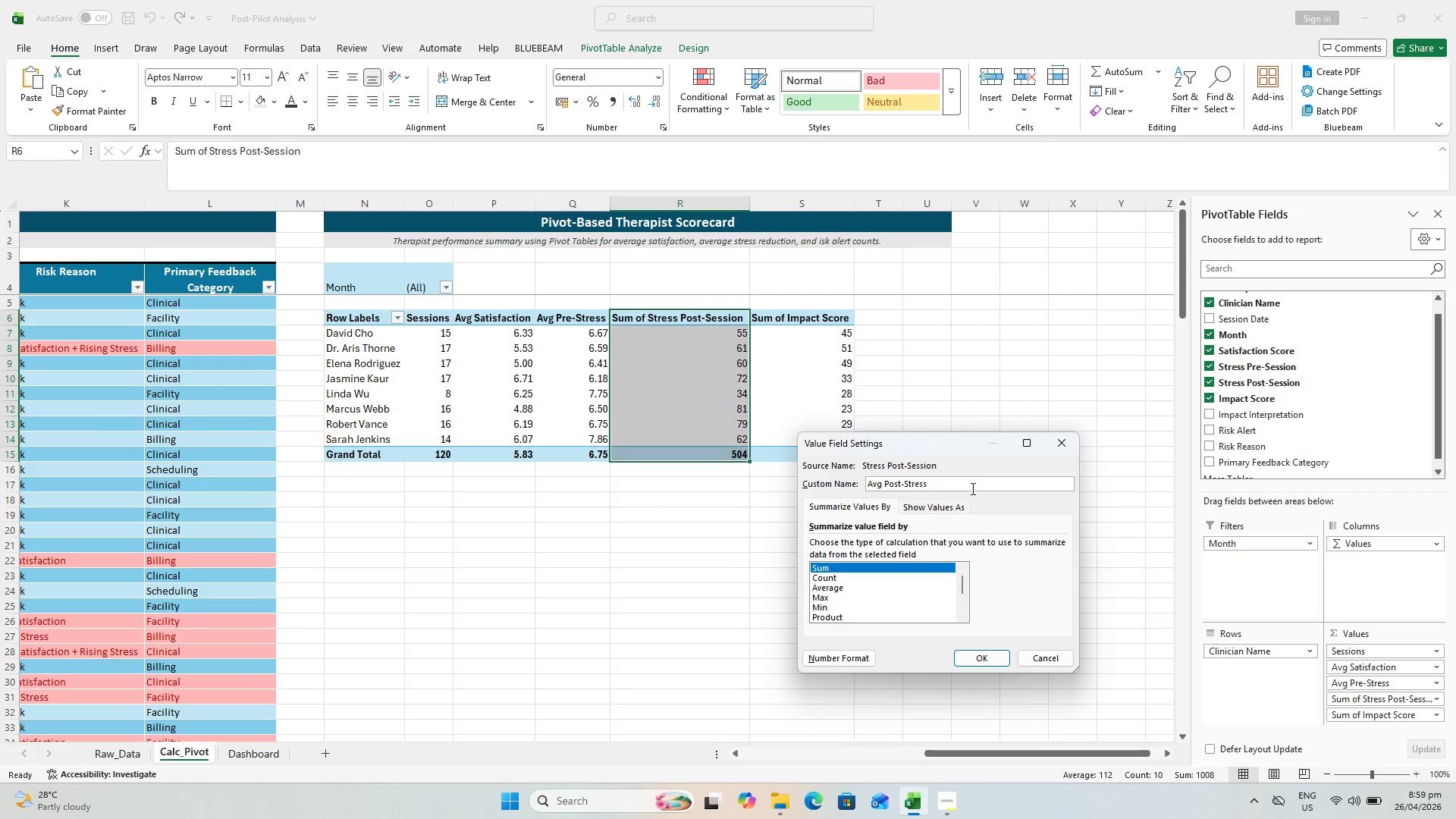 
wait(6.34)
 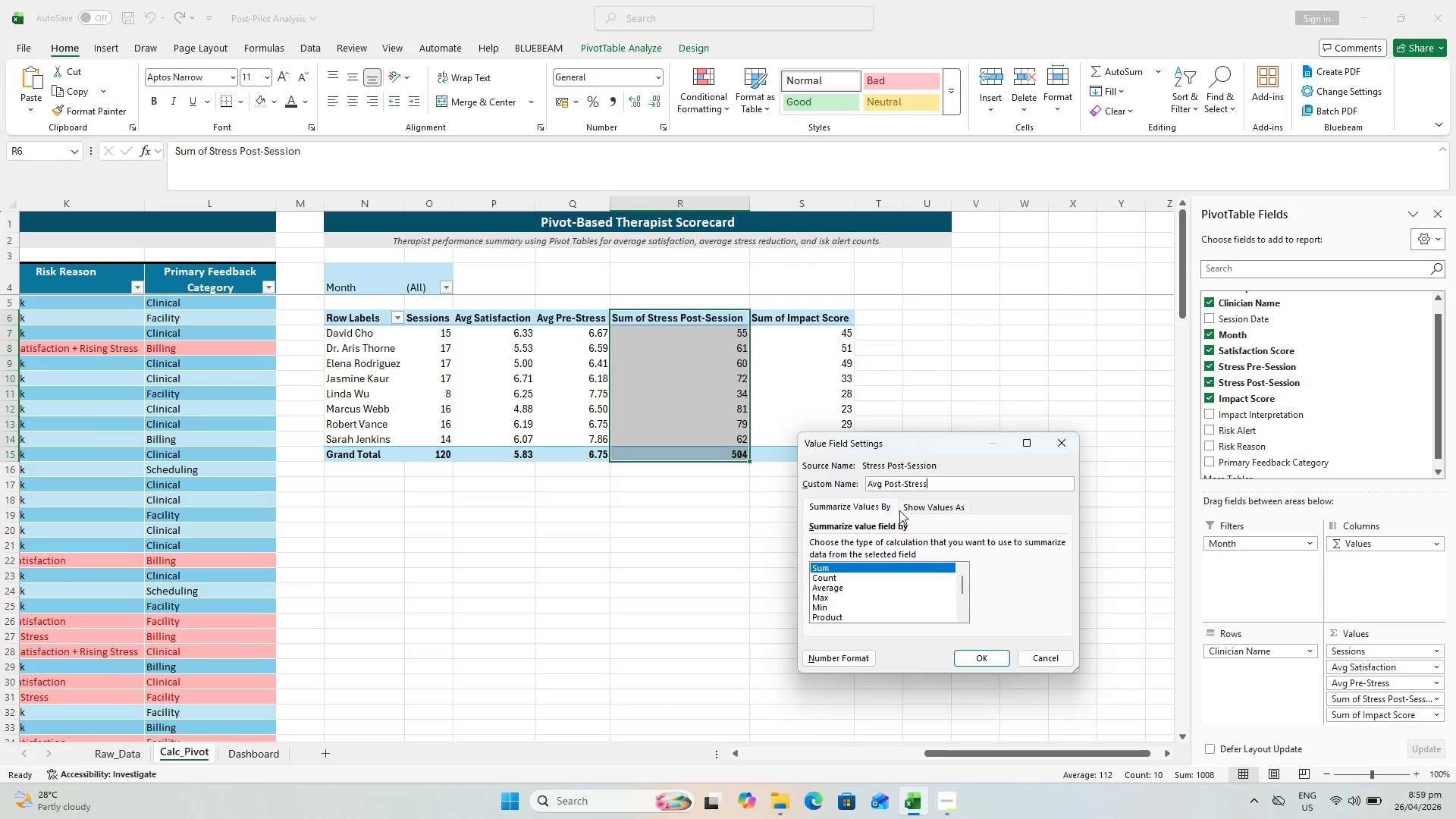 
double_click([839, 656])
 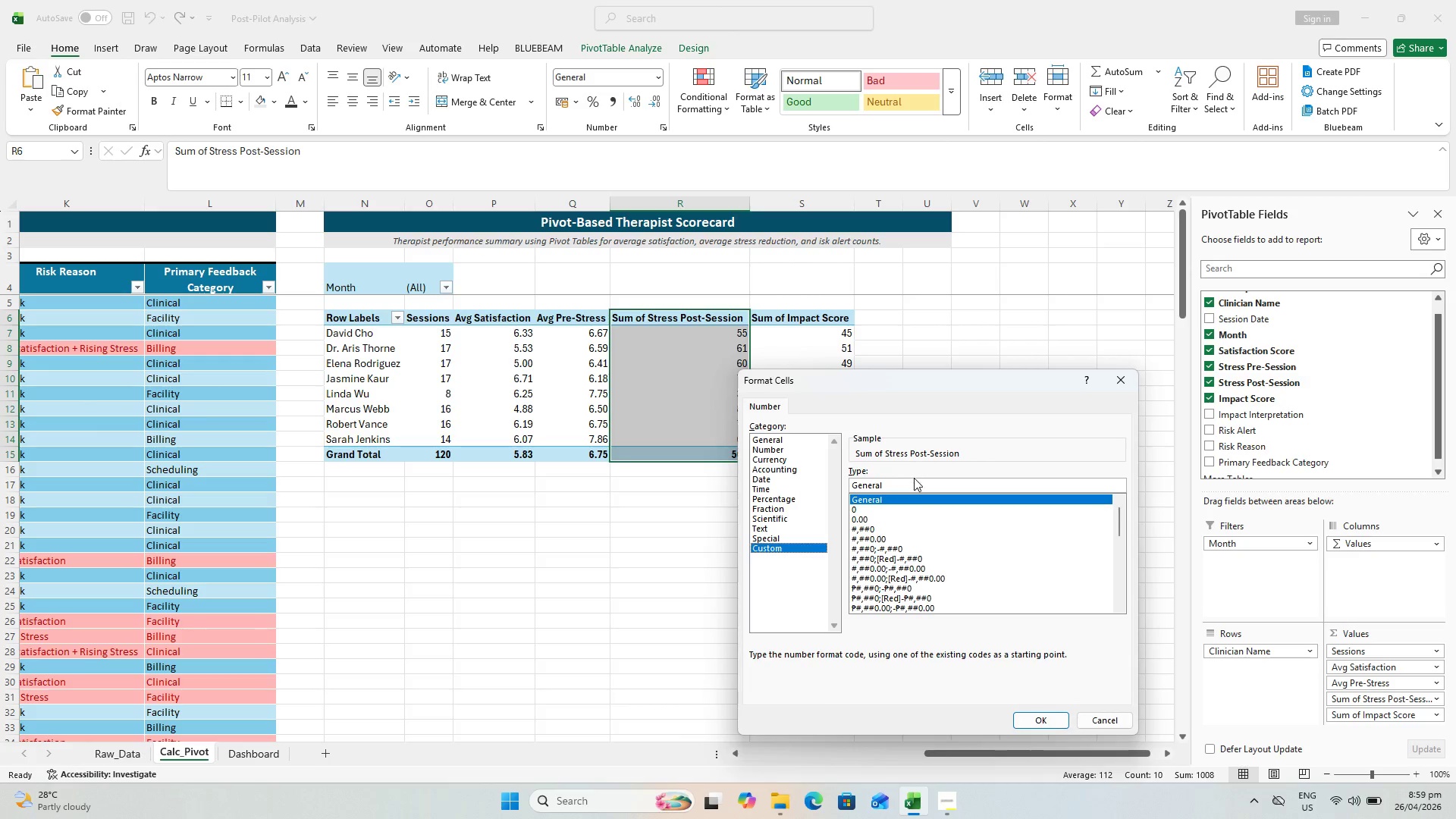 
left_click_drag(start_coordinate=[915, 483], to_coordinate=[735, 499])
 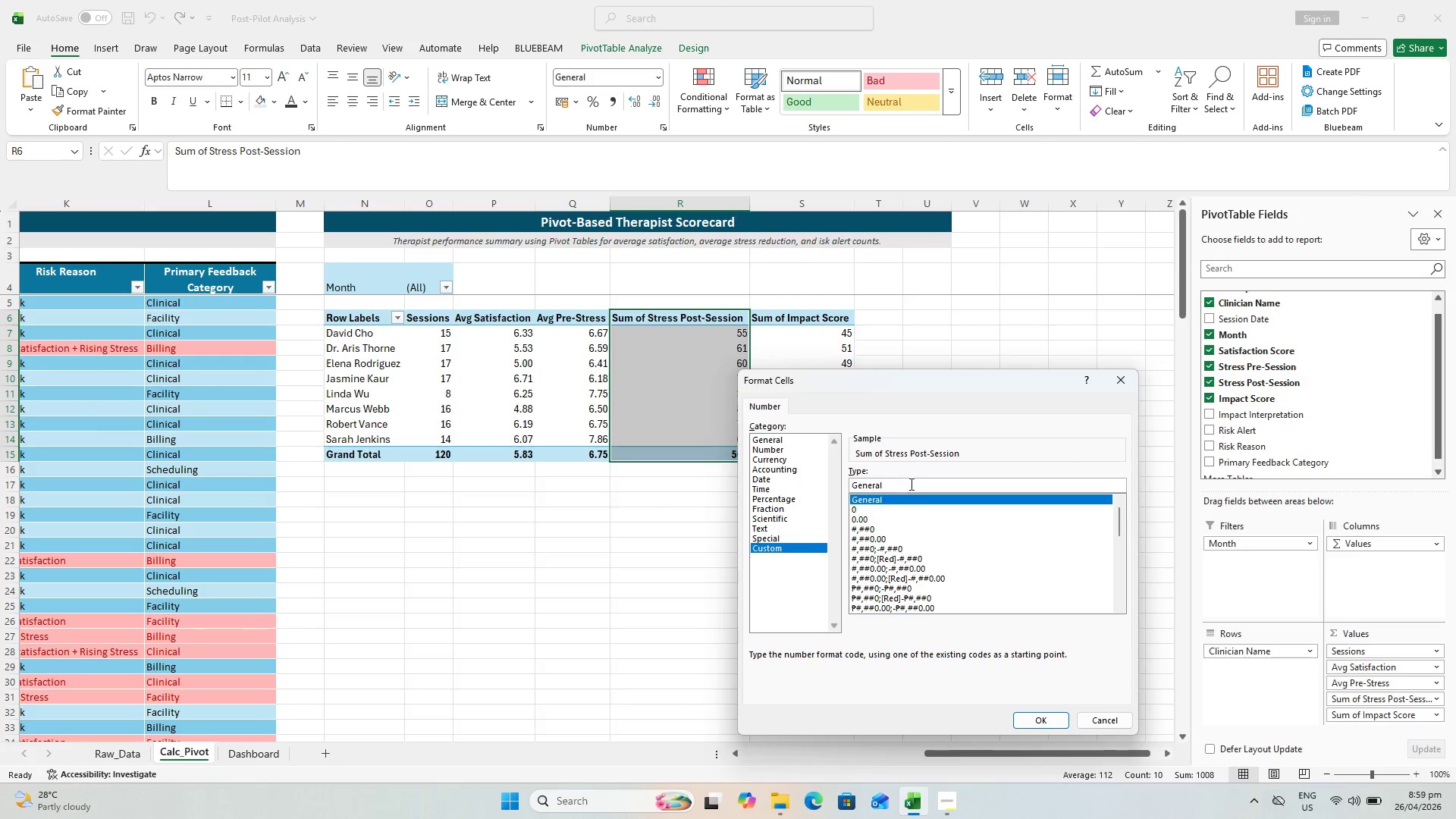 
left_click_drag(start_coordinate=[910, 484], to_coordinate=[656, 494])
 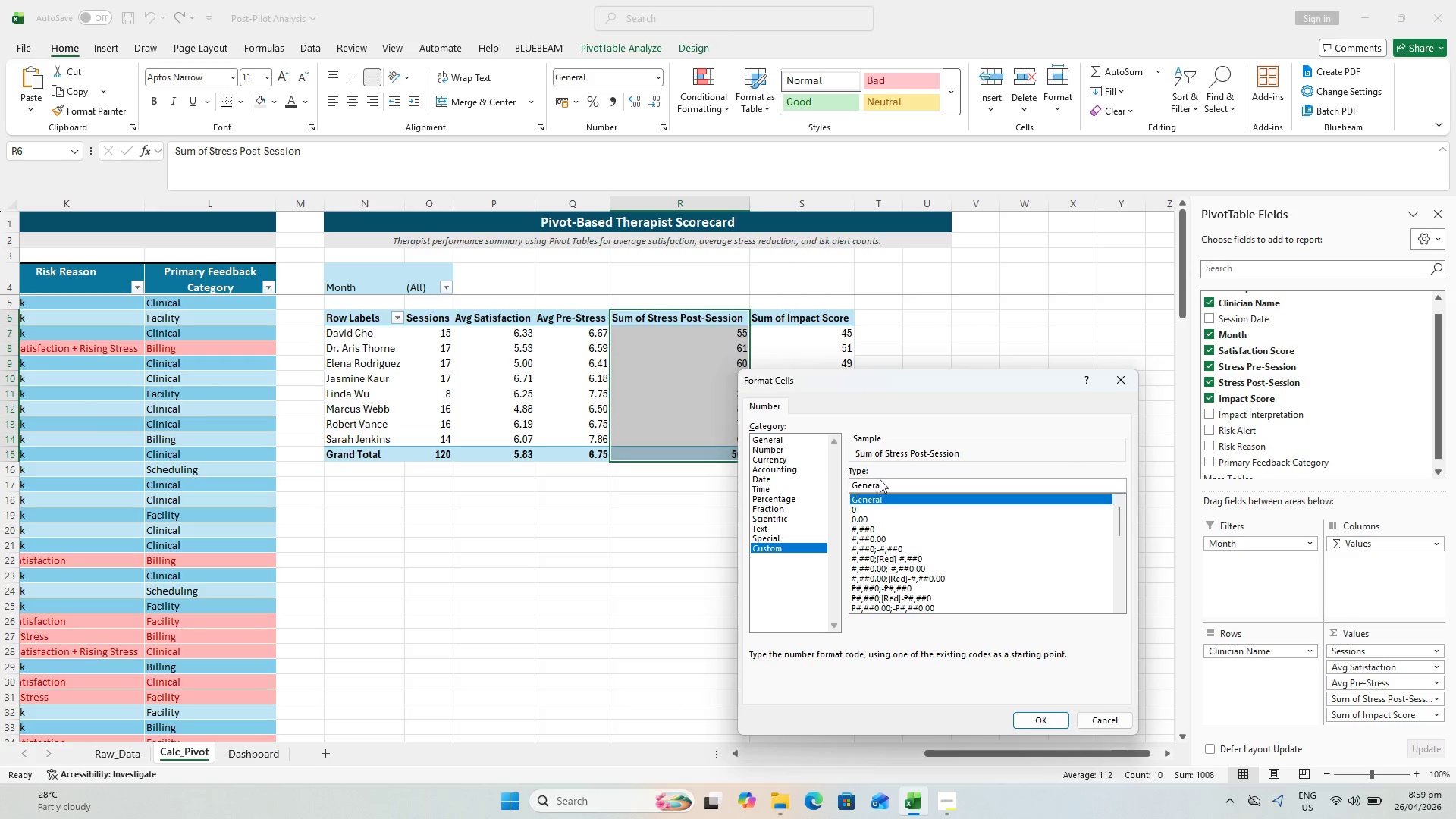 
left_click_drag(start_coordinate=[903, 486], to_coordinate=[833, 486])
 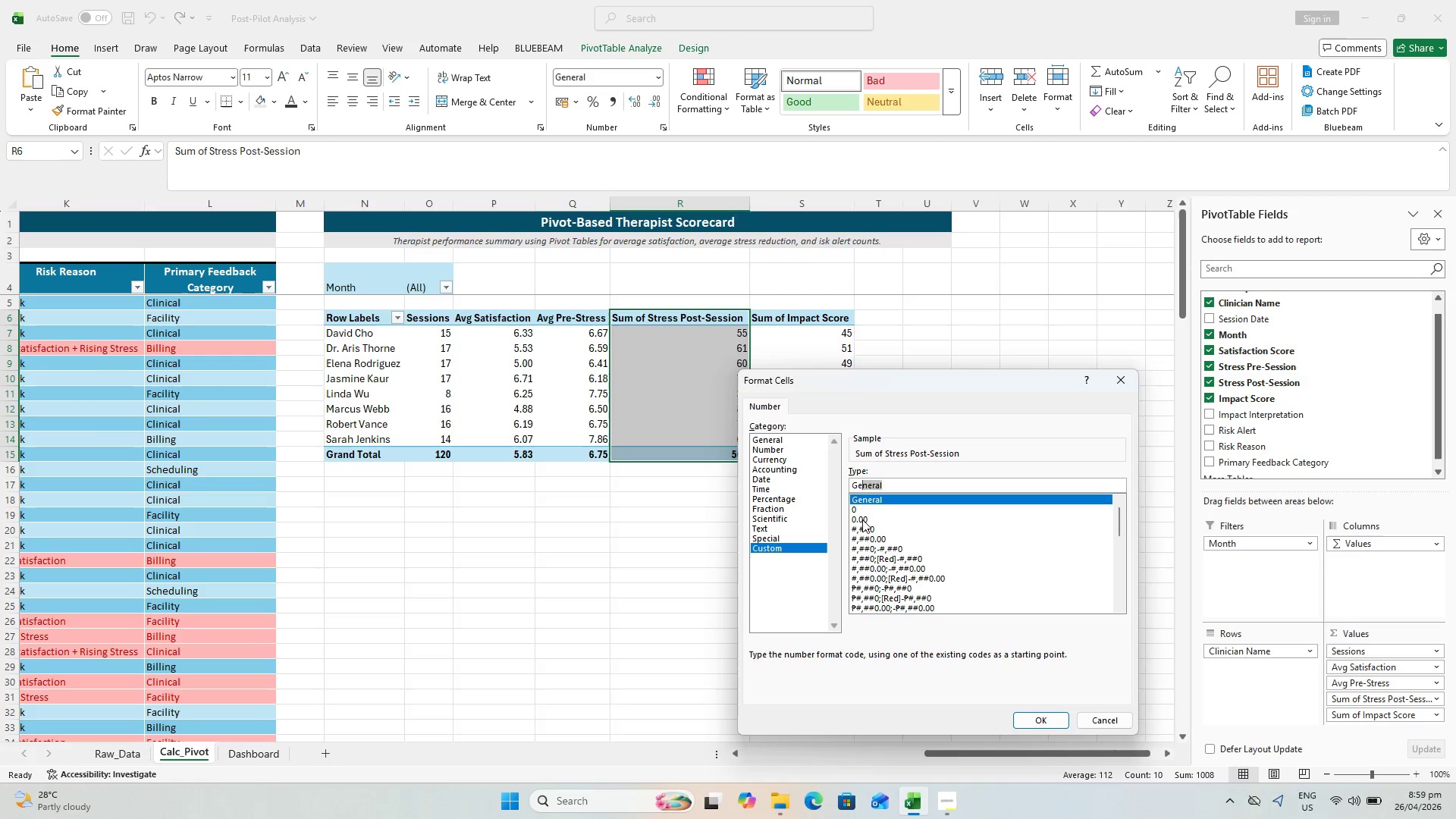 
left_click([862, 519])
 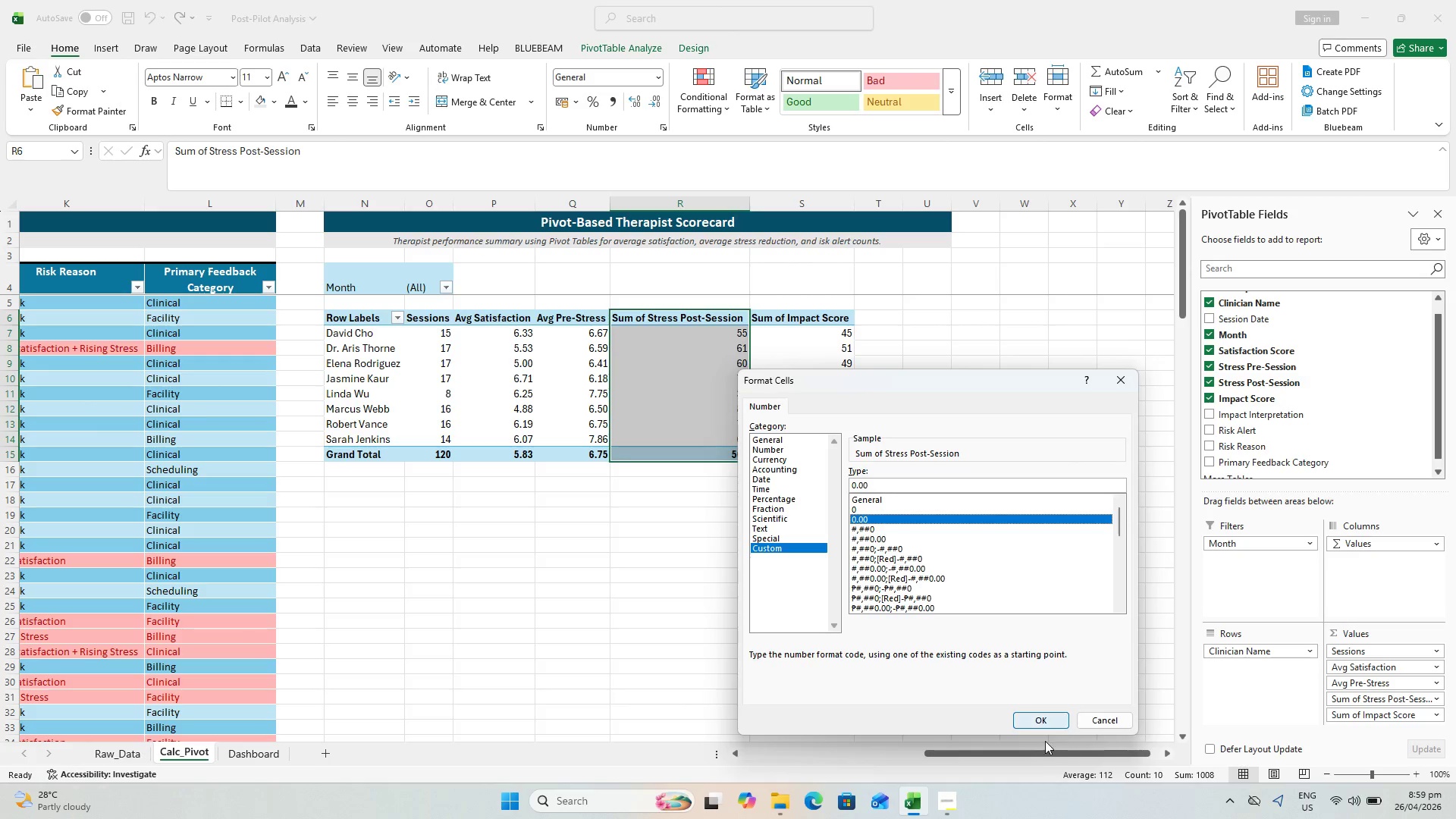 
left_click([1043, 732])
 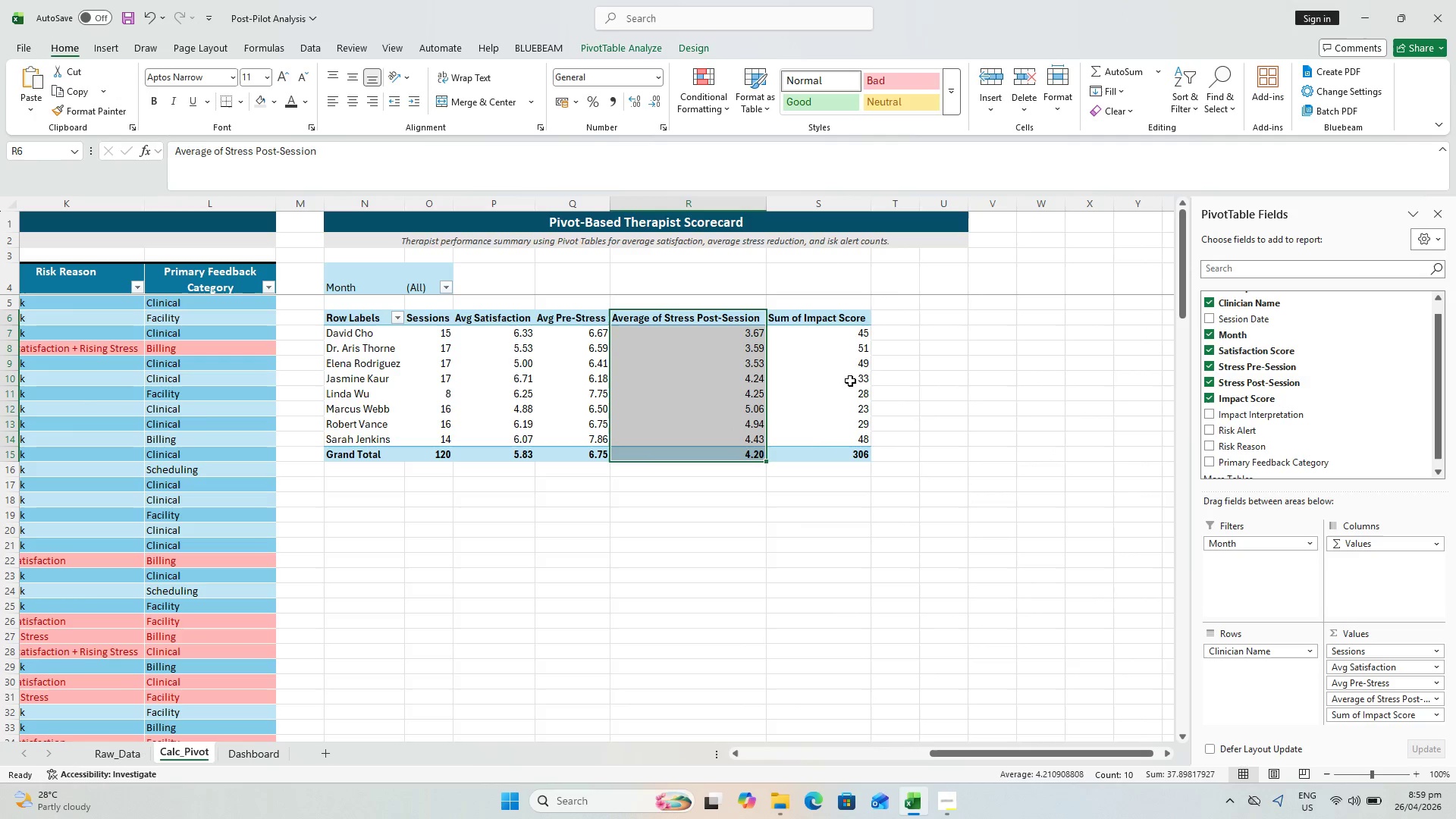 
left_click([823, 314])
 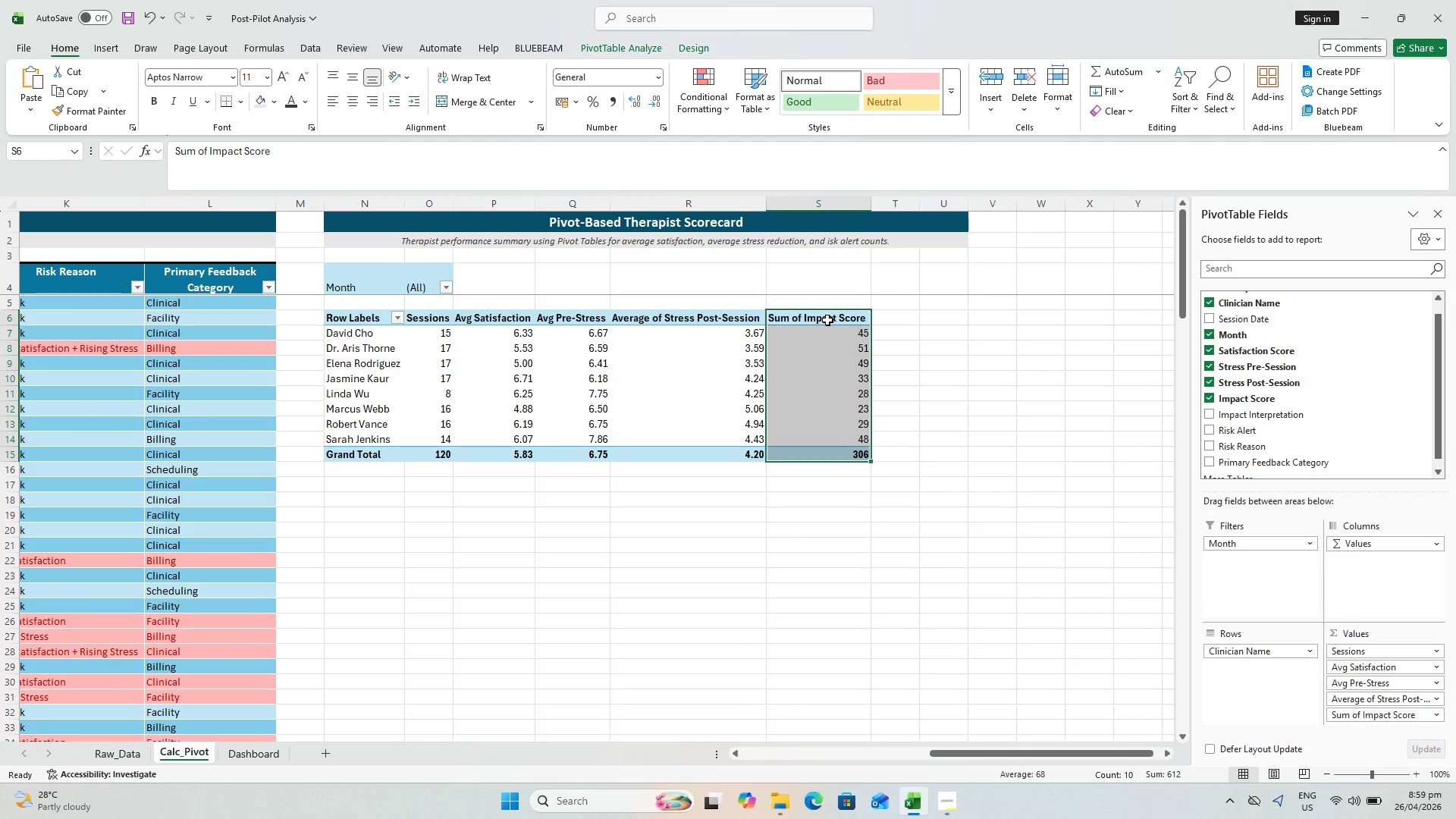 
left_click([827, 320])
 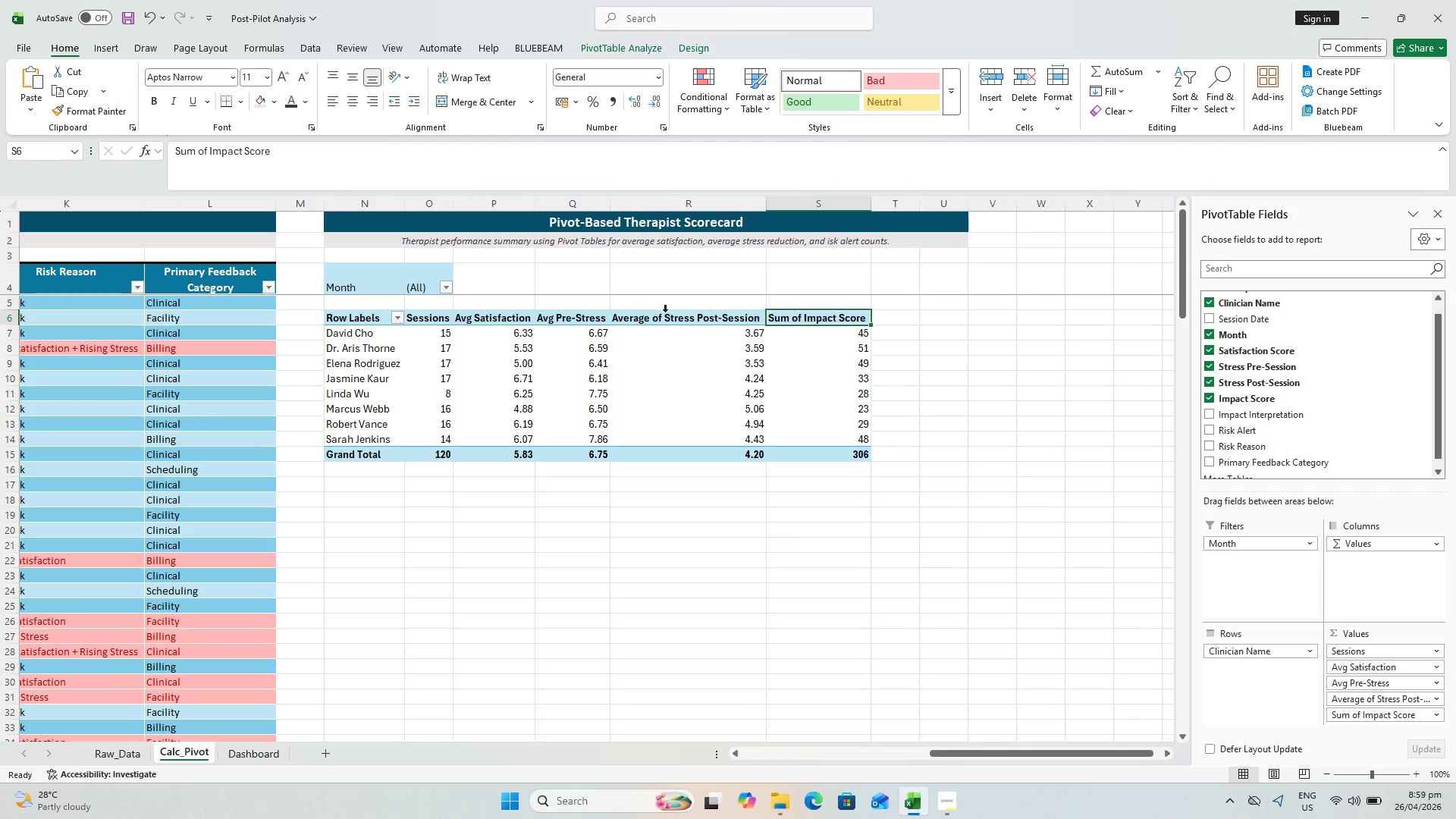 
left_click([670, 316])
 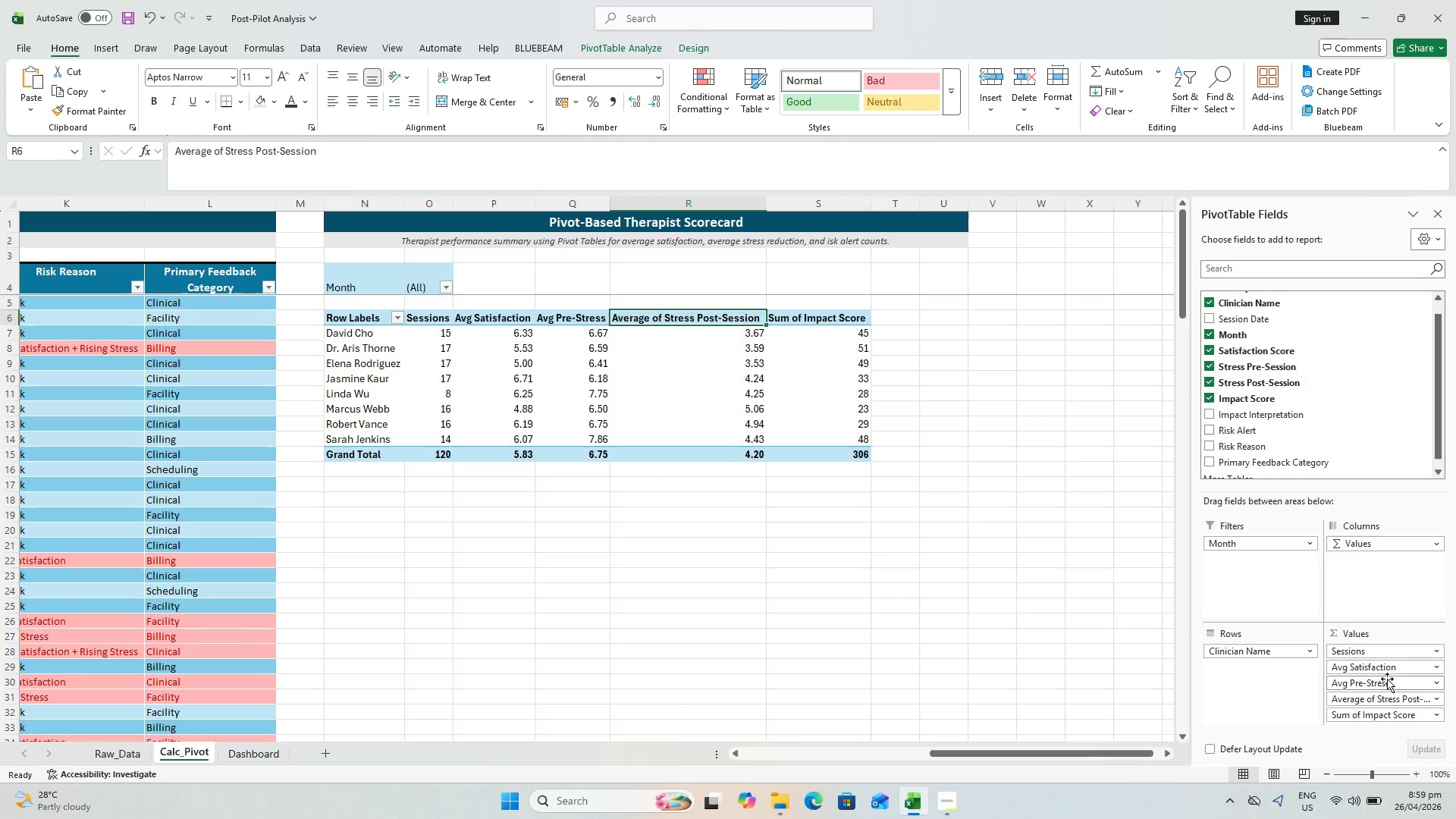 
left_click([1381, 704])
 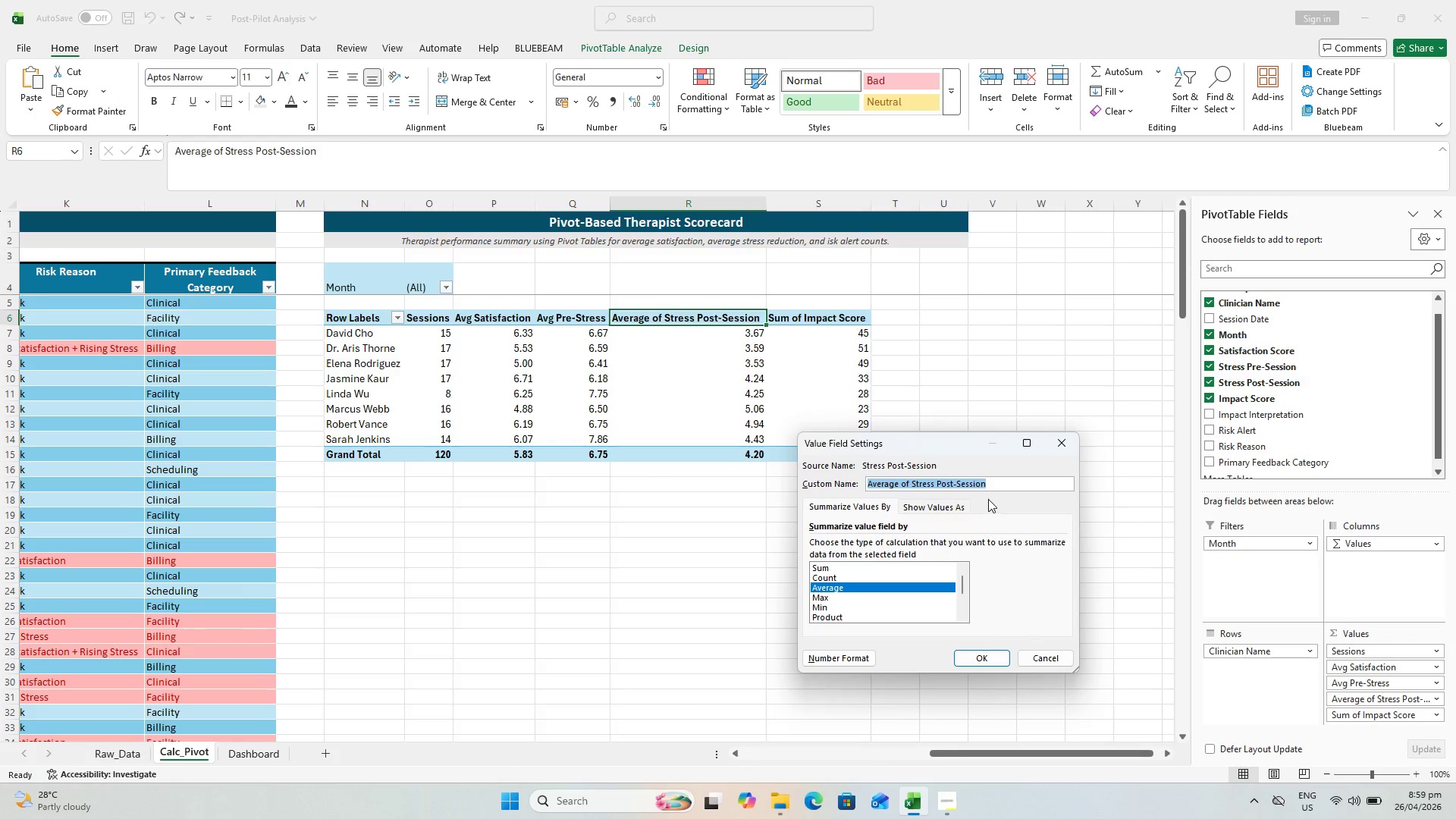 
left_click([1009, 488])
 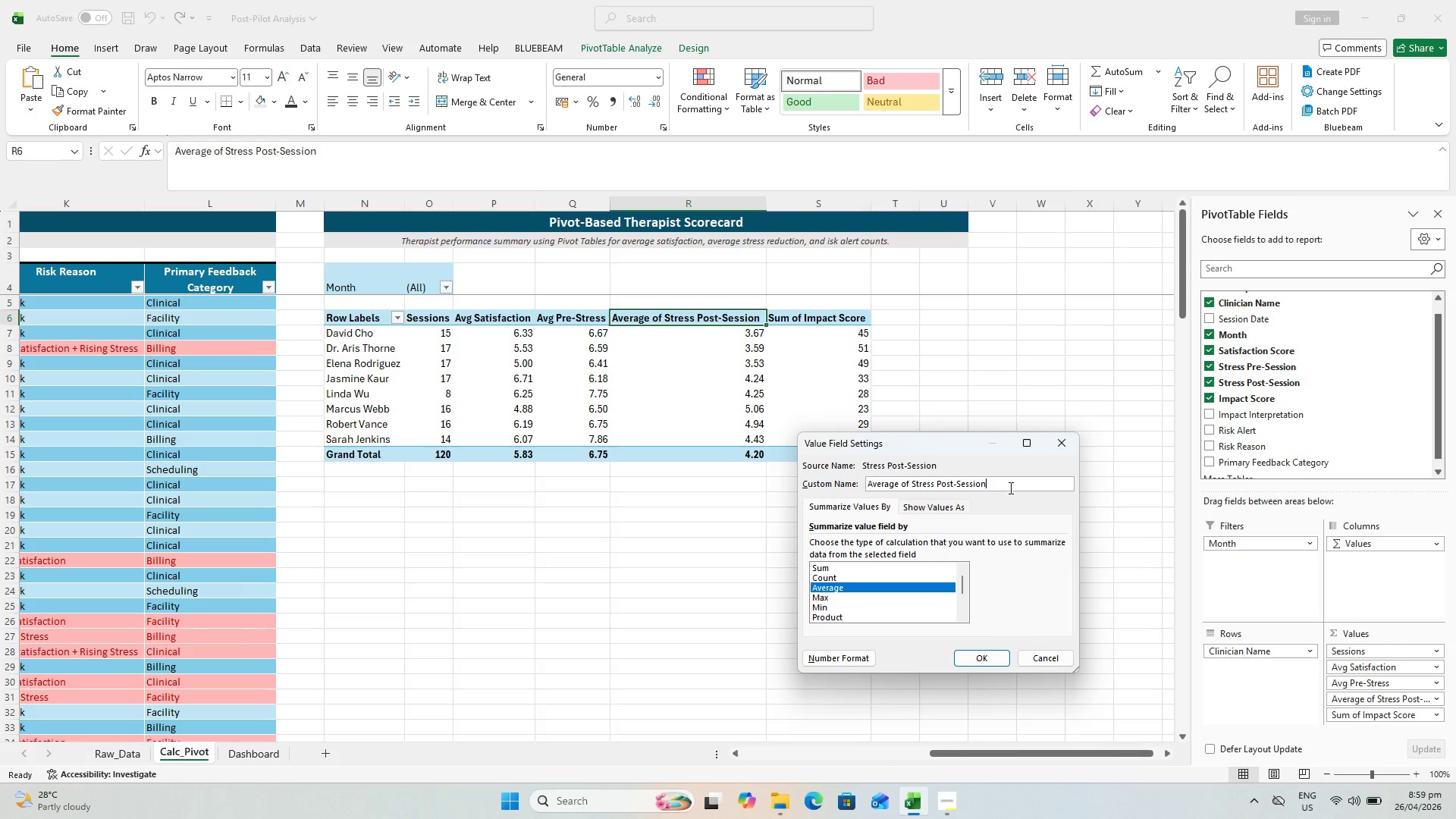 
left_click_drag(start_coordinate=[1009, 488], to_coordinate=[774, 496])
 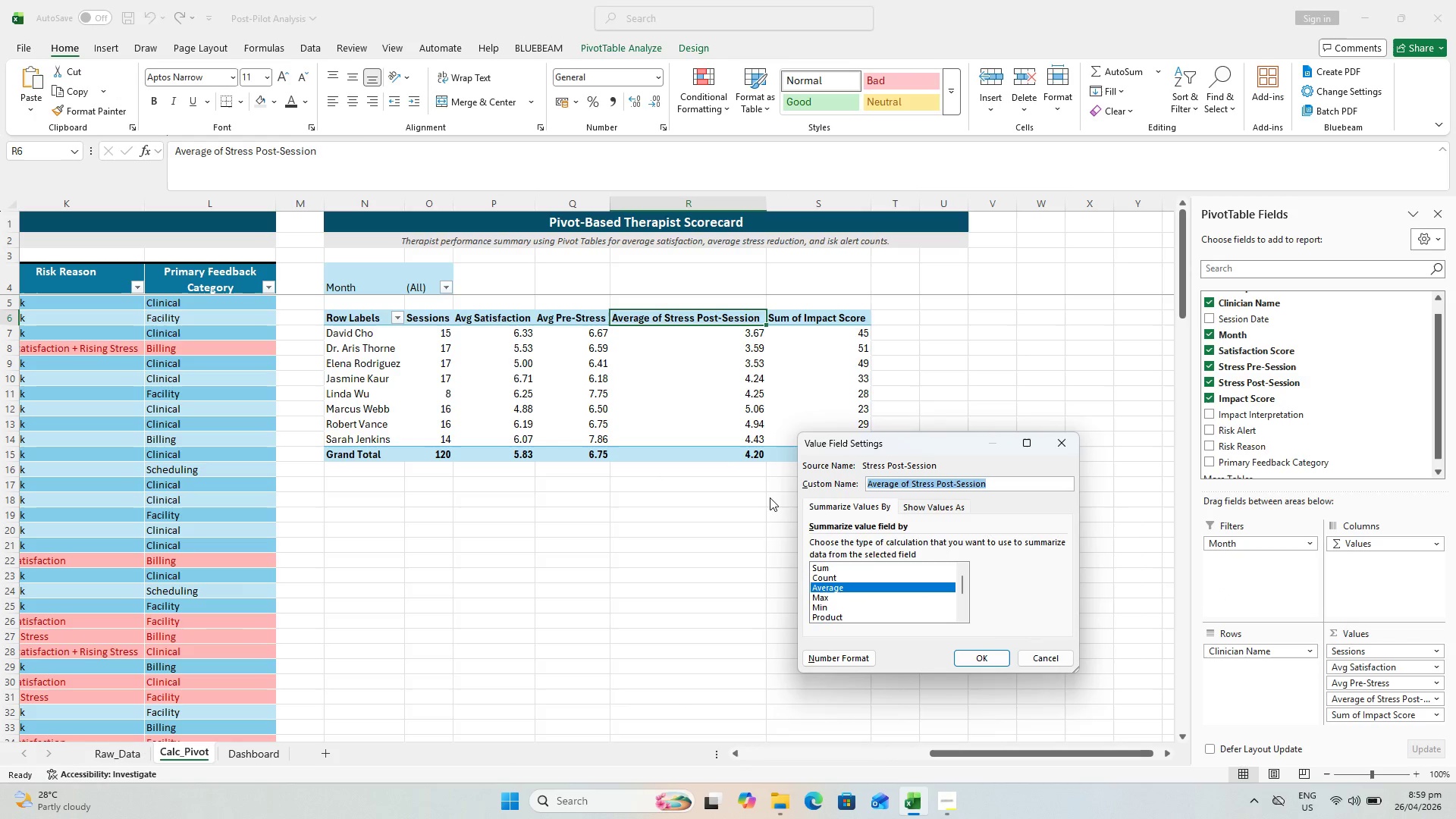 
type(Avg P)
key(Backspace)
type(Post-Stress)
 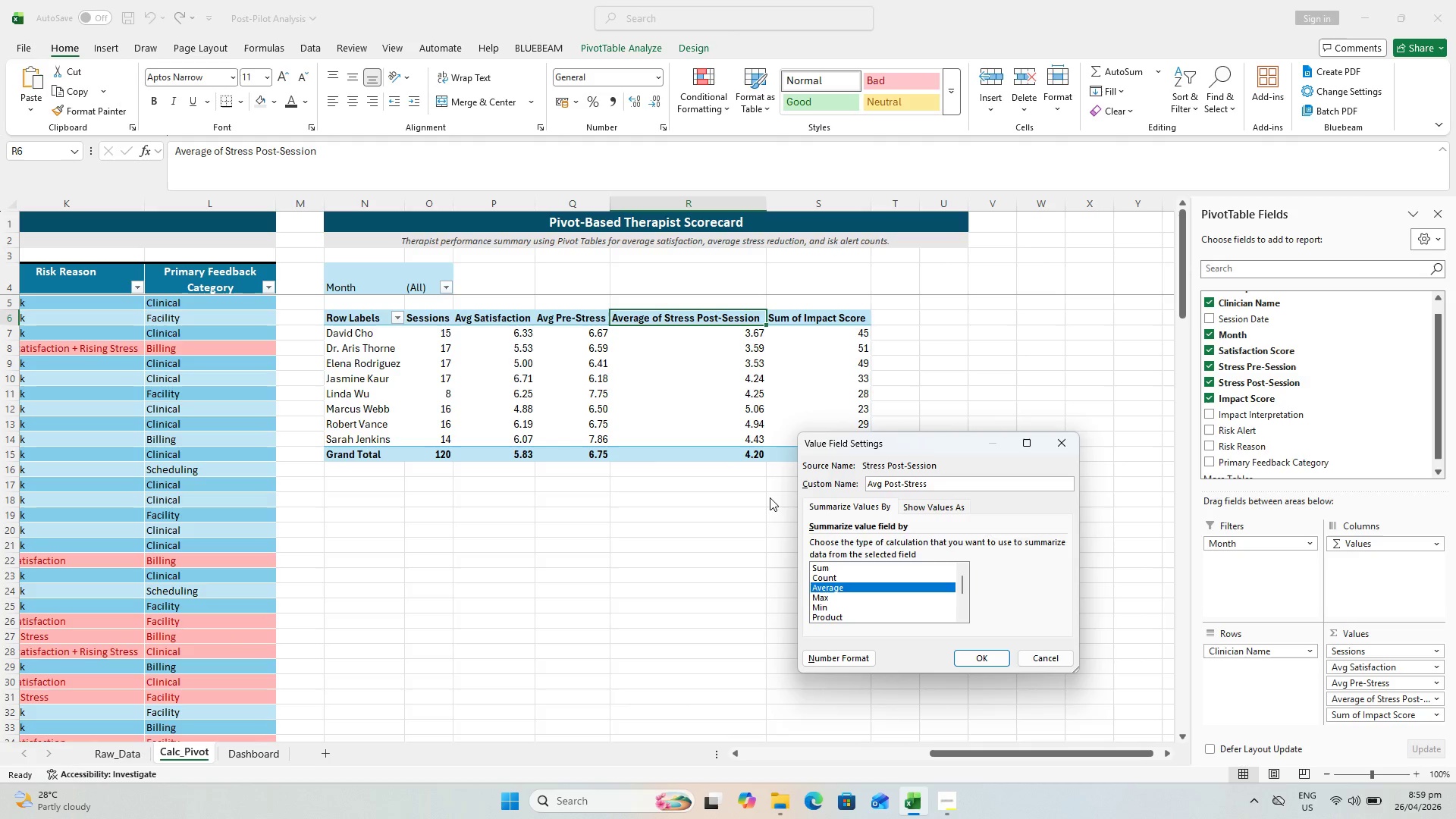 
left_click([745, 390])
 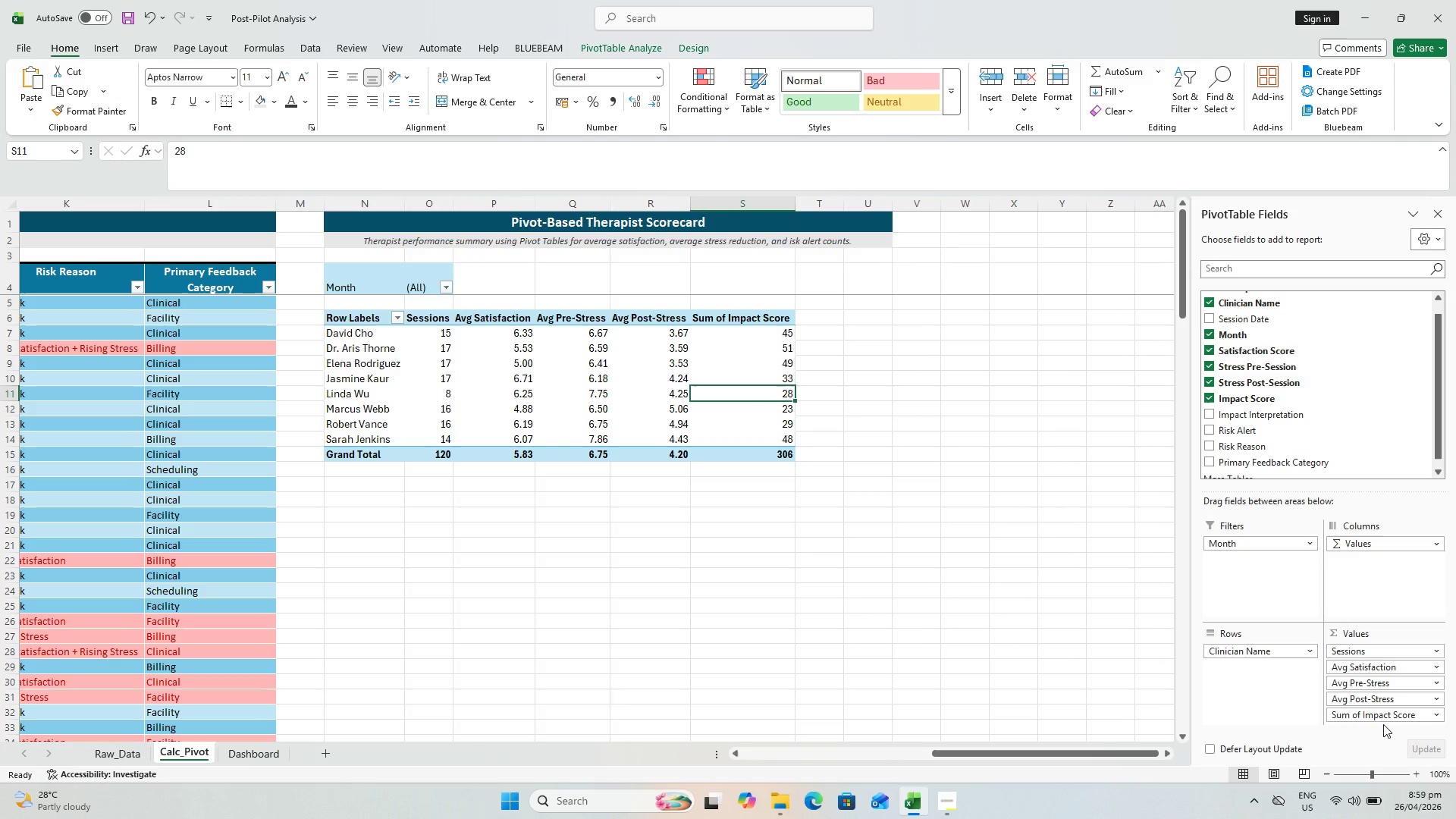 
scroll: coordinate [1380, 705], scroll_direction: down, amount: 3.0
 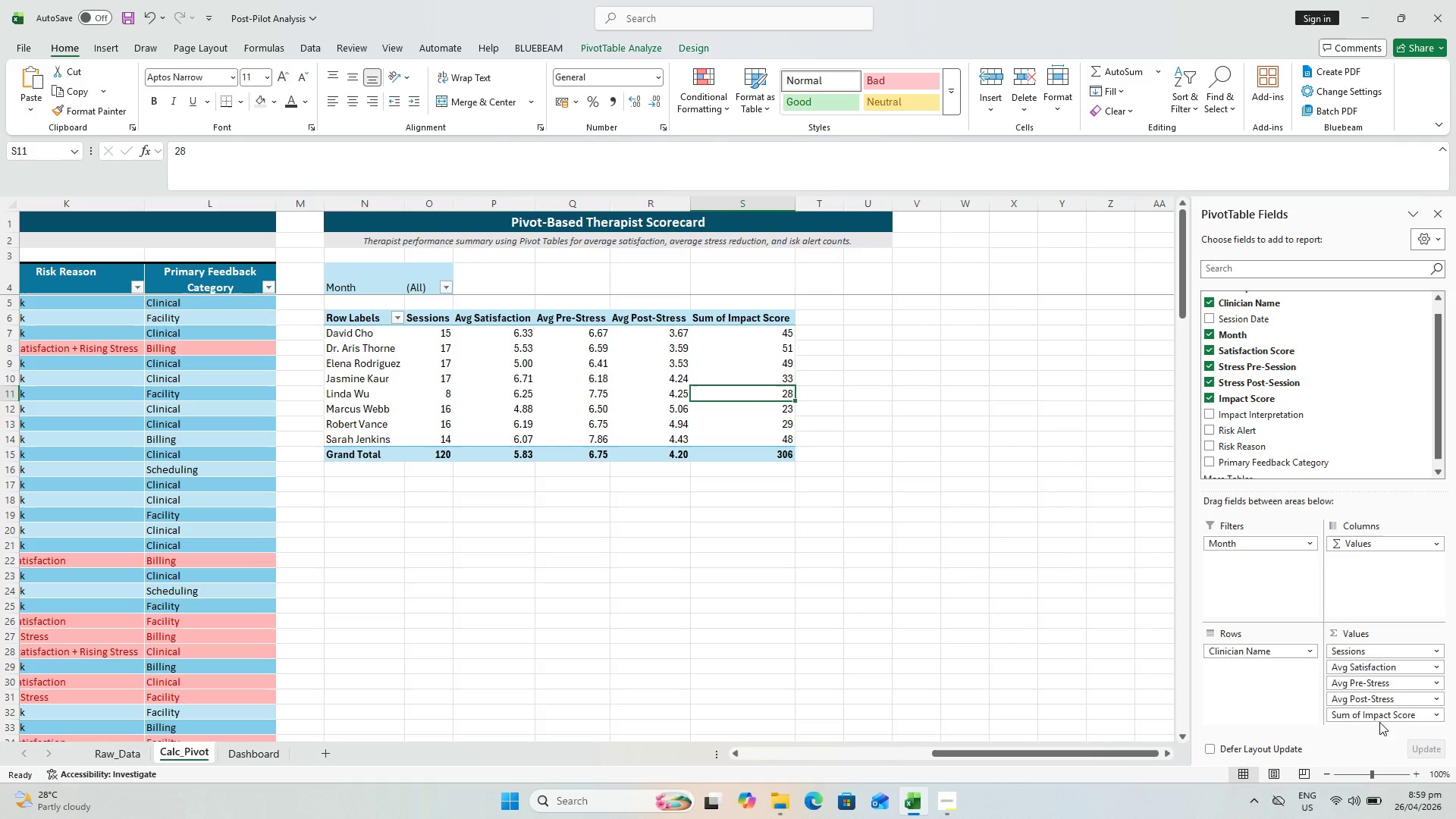 
left_click([1376, 713])
 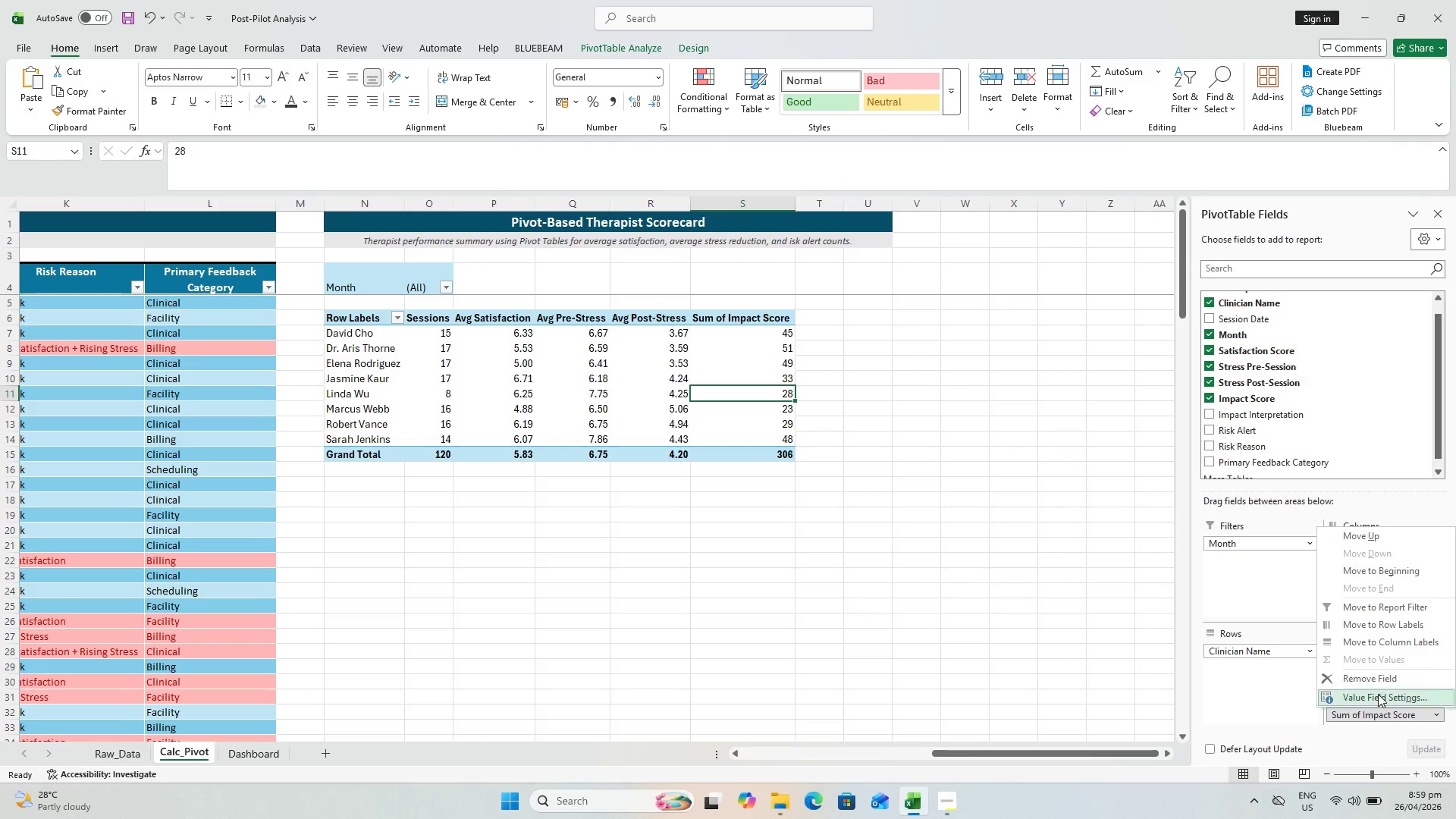 
left_click([1379, 696])
 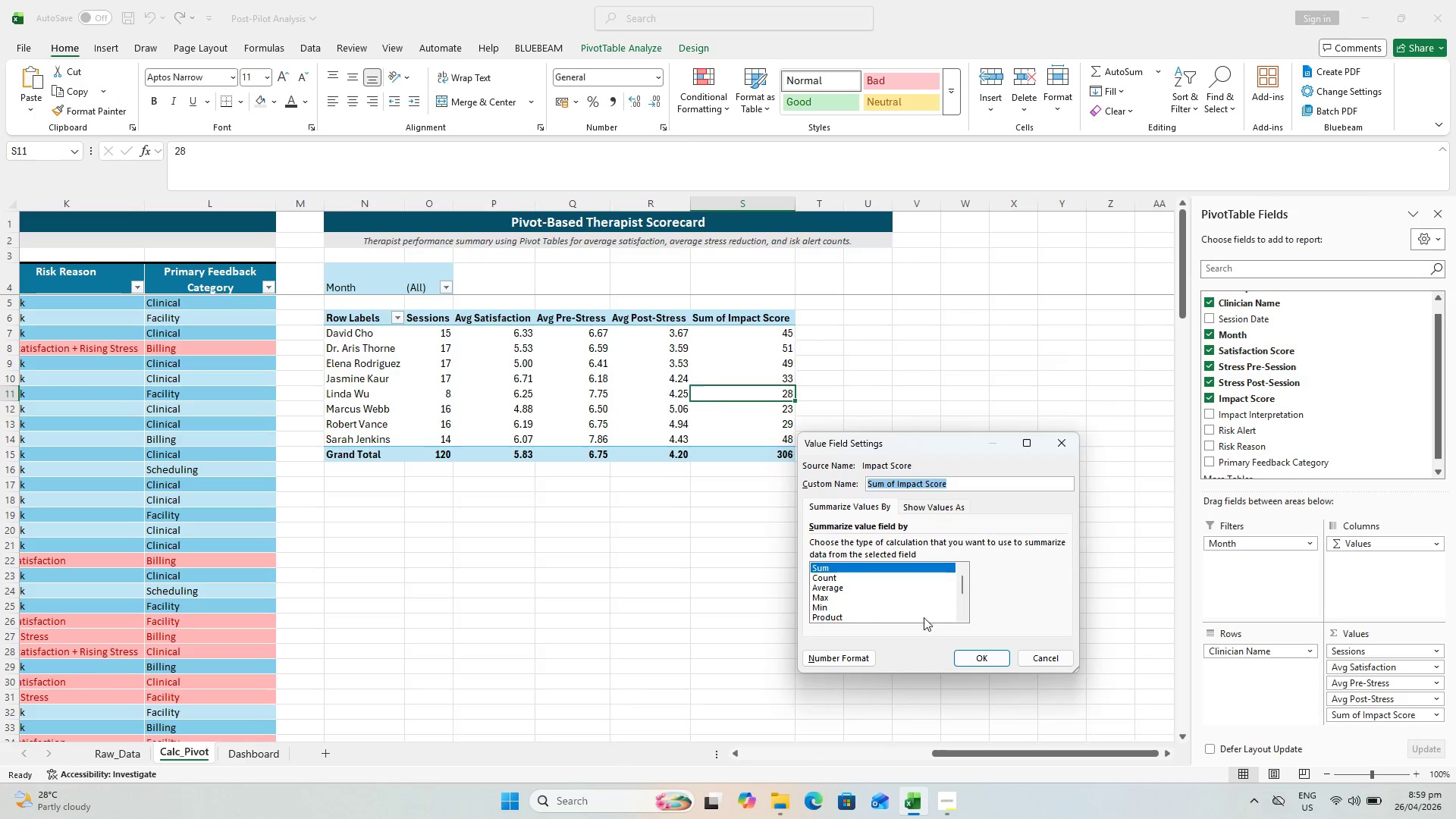 
left_click([837, 587])
 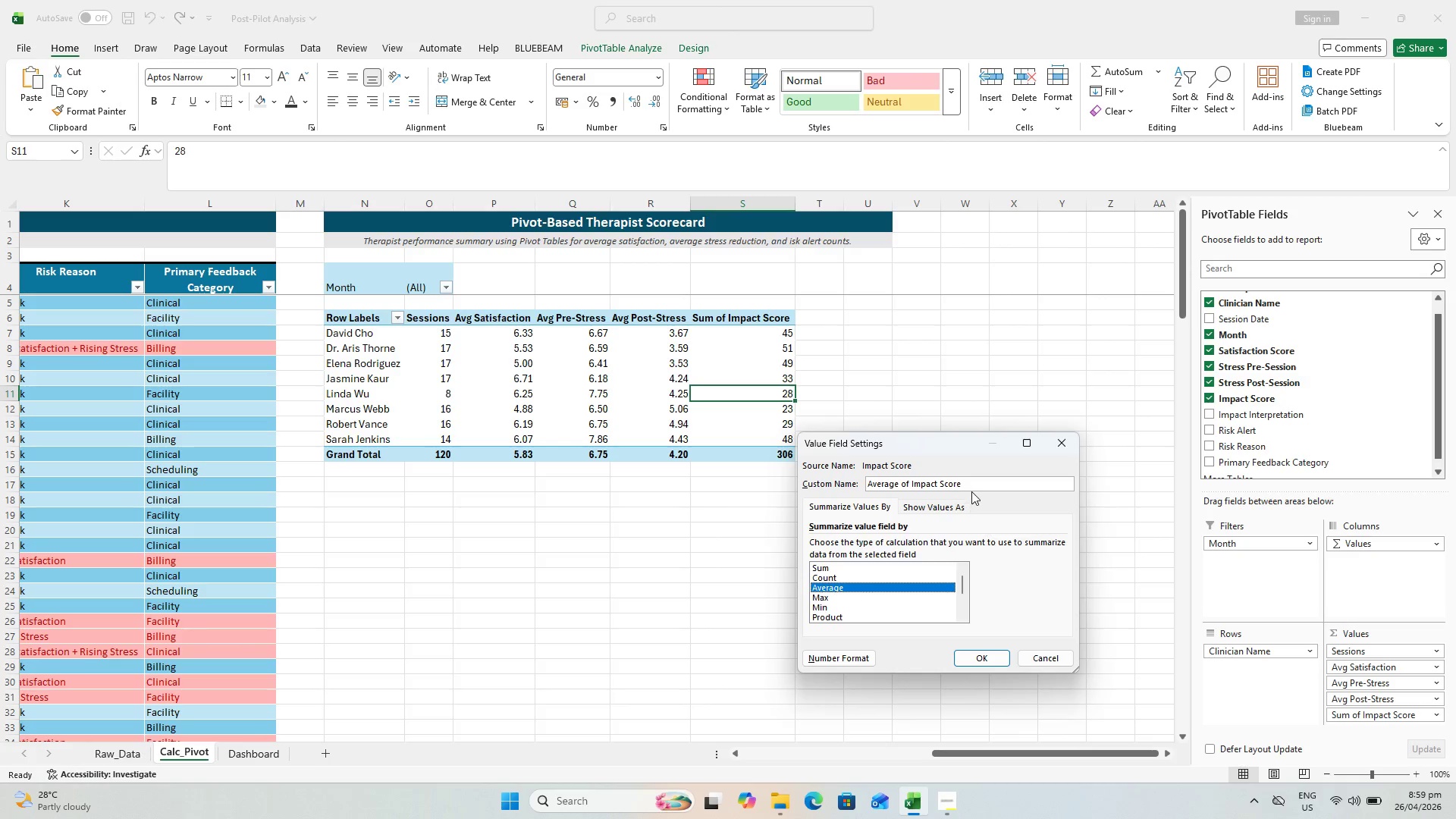 
left_click_drag(start_coordinate=[972, 485], to_coordinate=[852, 473])
 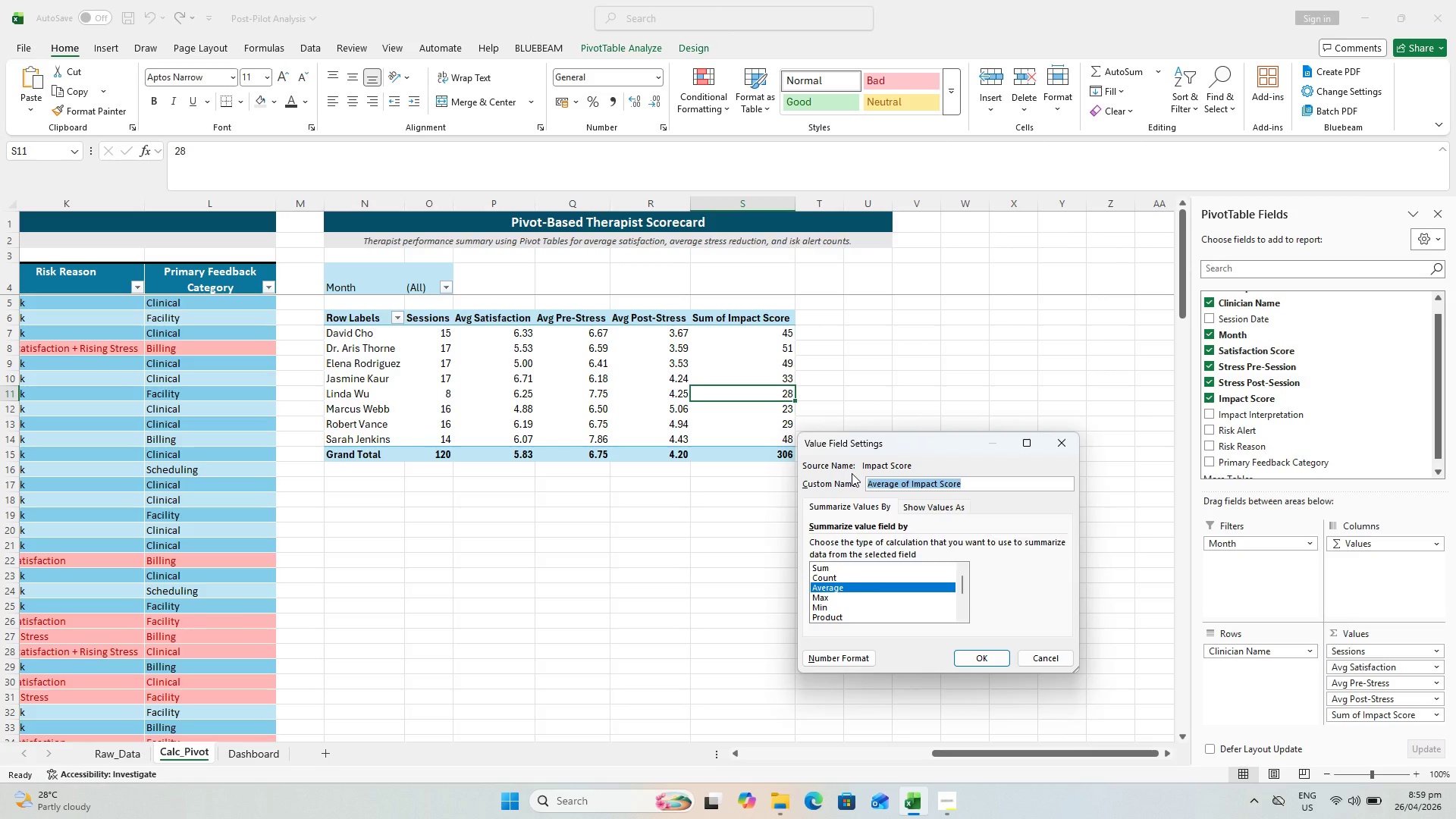 
type(Avr)
key(Backspace)
type(g Impact)
 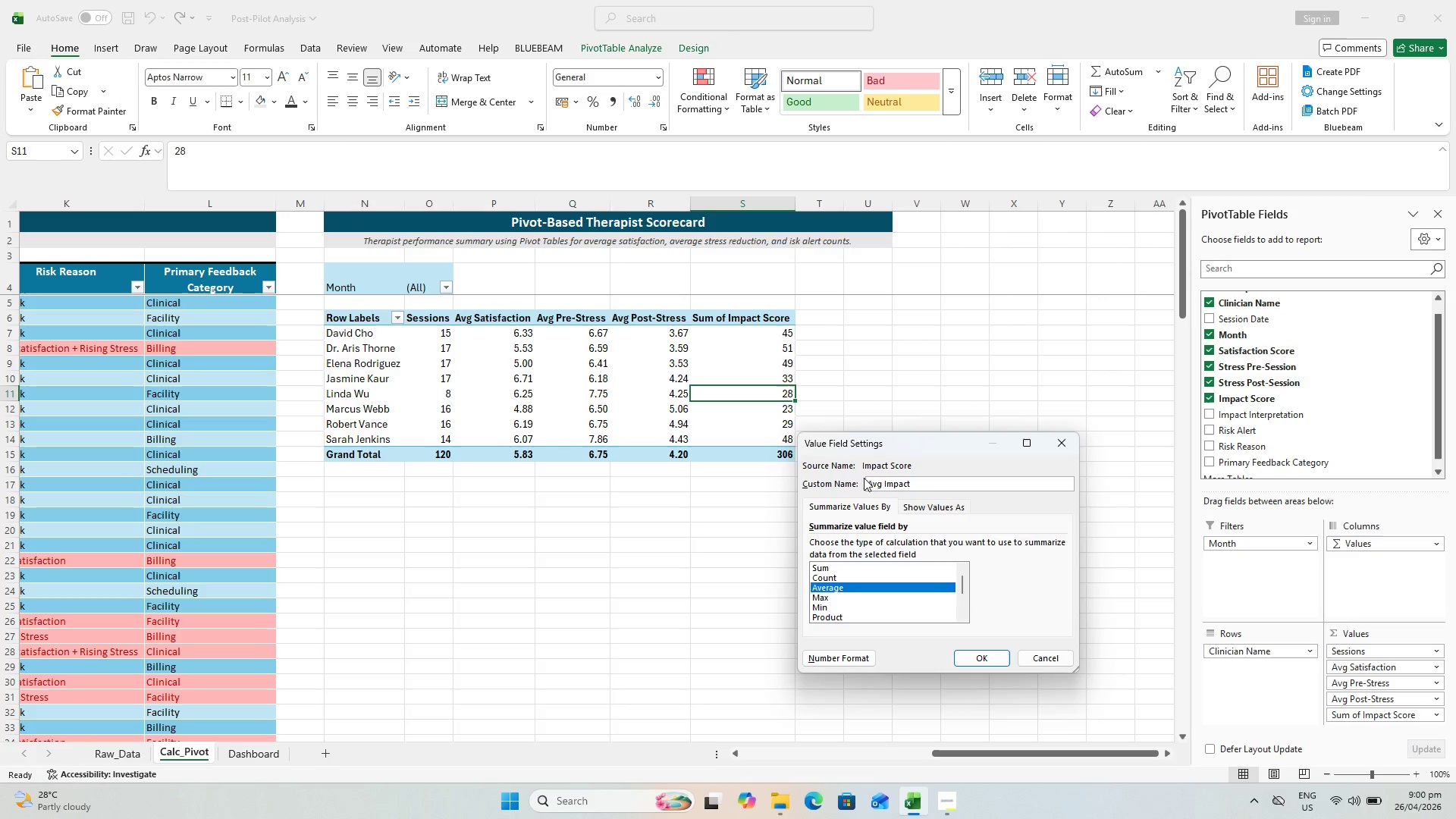 
left_click([837, 654])
 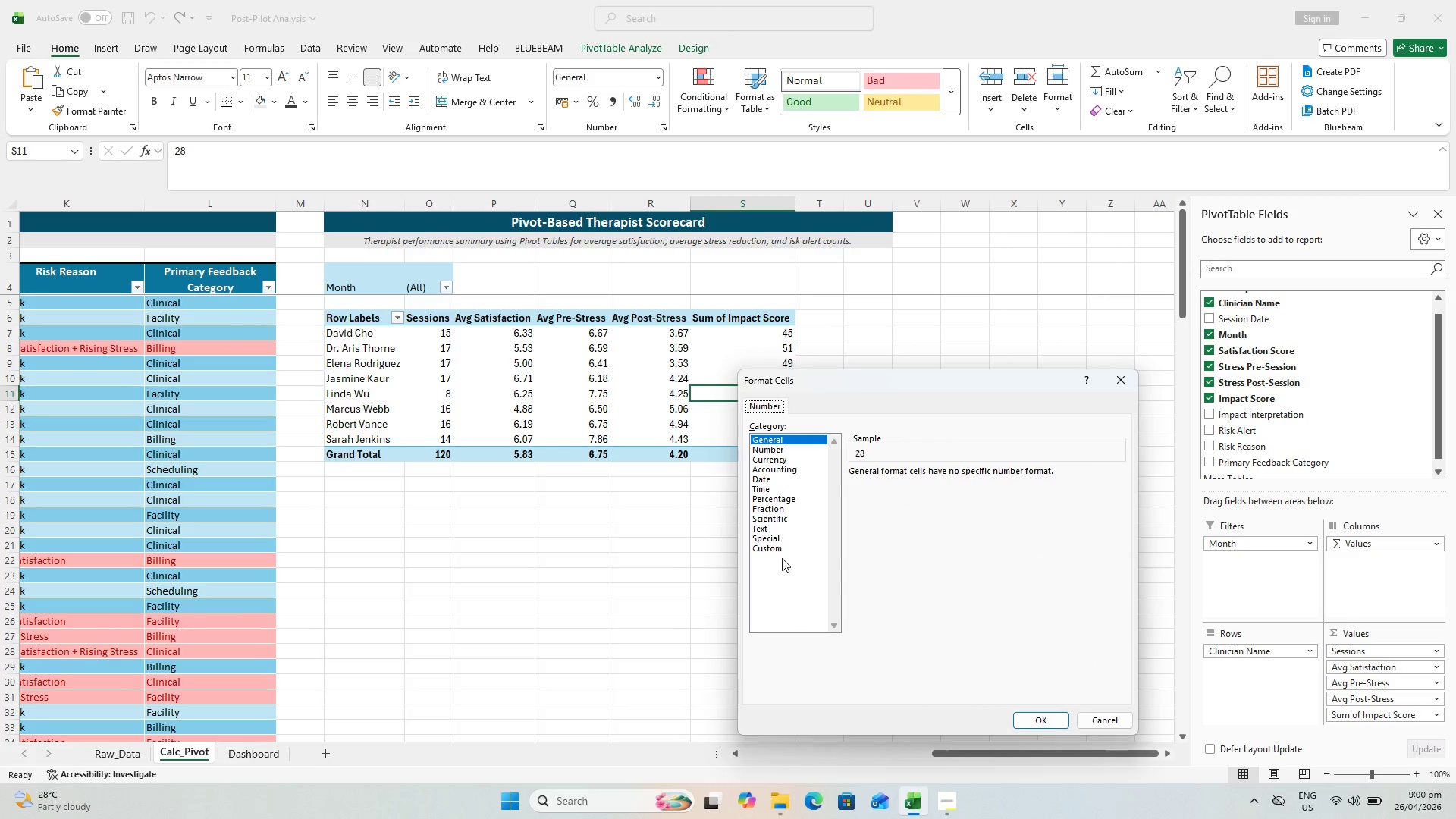 
double_click([774, 543])
 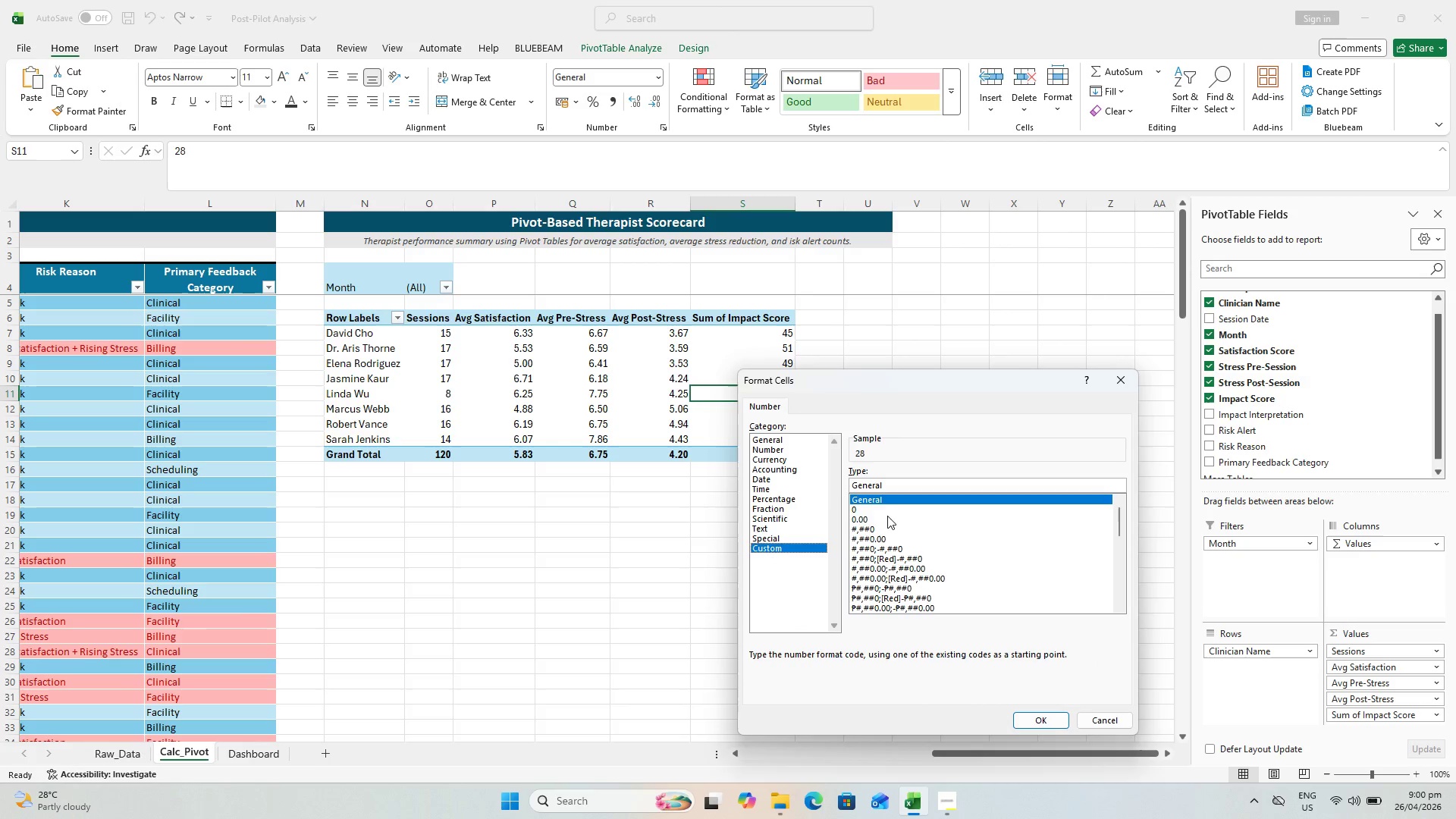 
left_click([886, 521])
 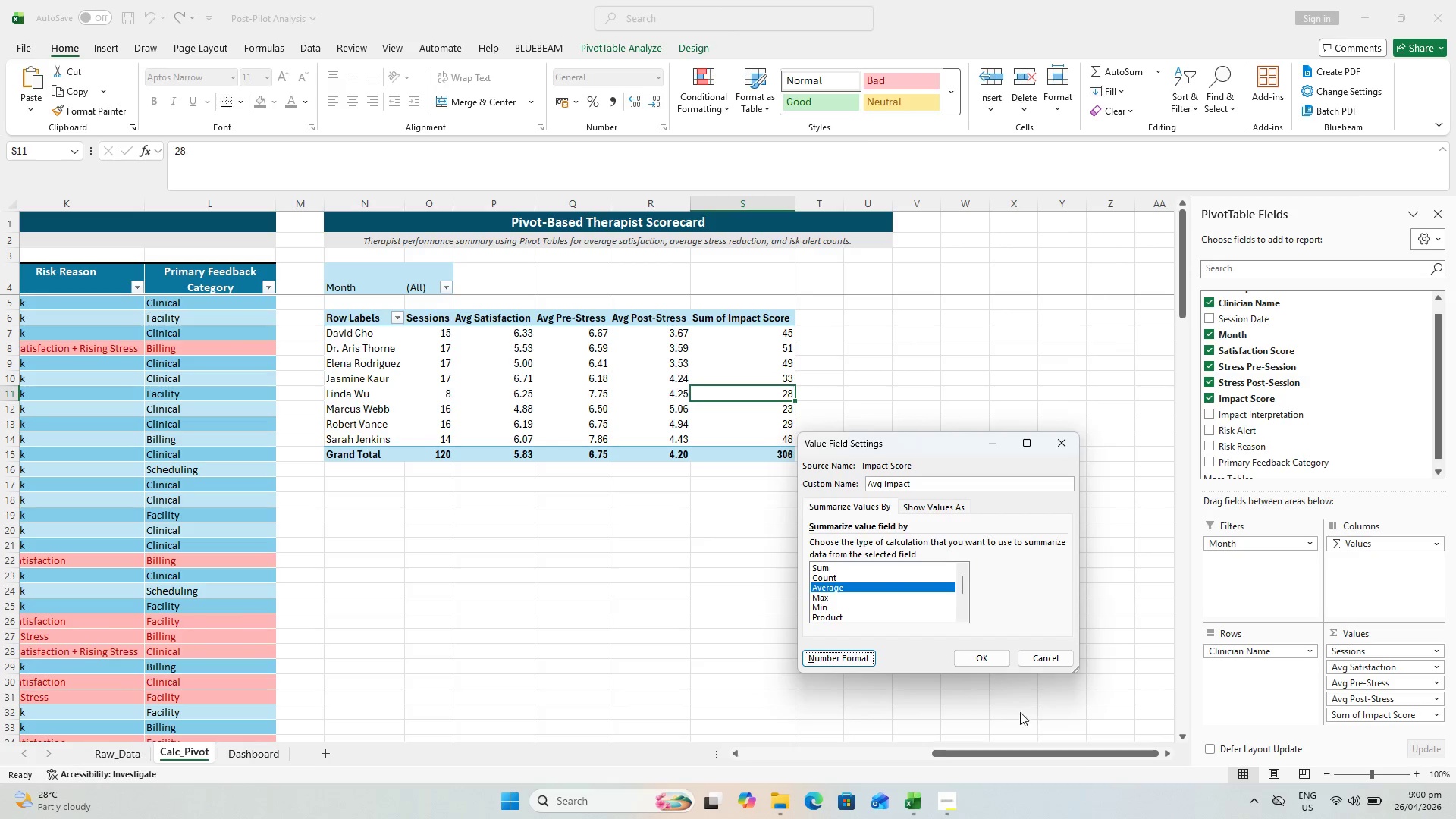 
left_click([985, 654])
 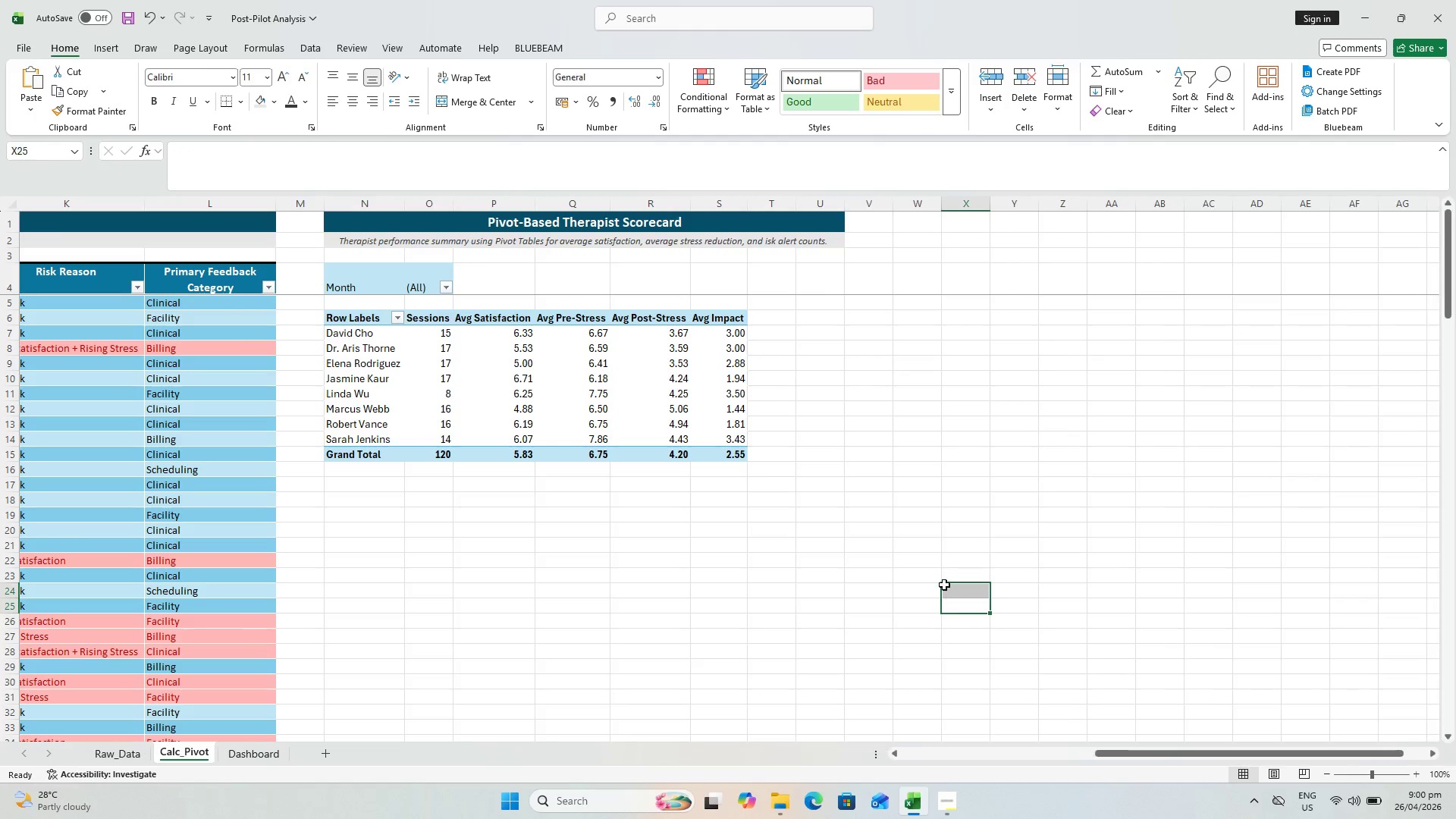 
key(Control+S)
 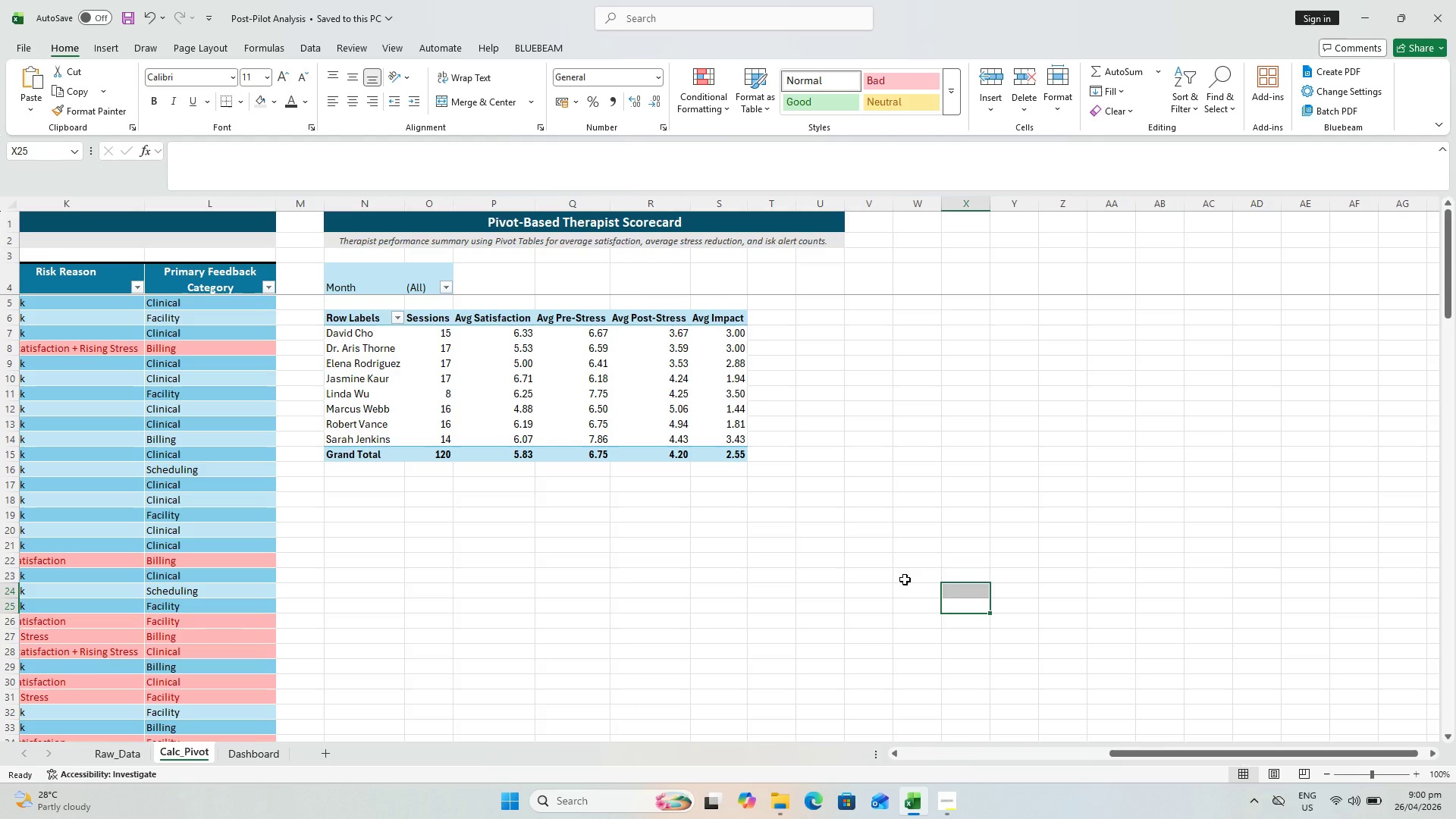 
key(Control+ControlLeft)
 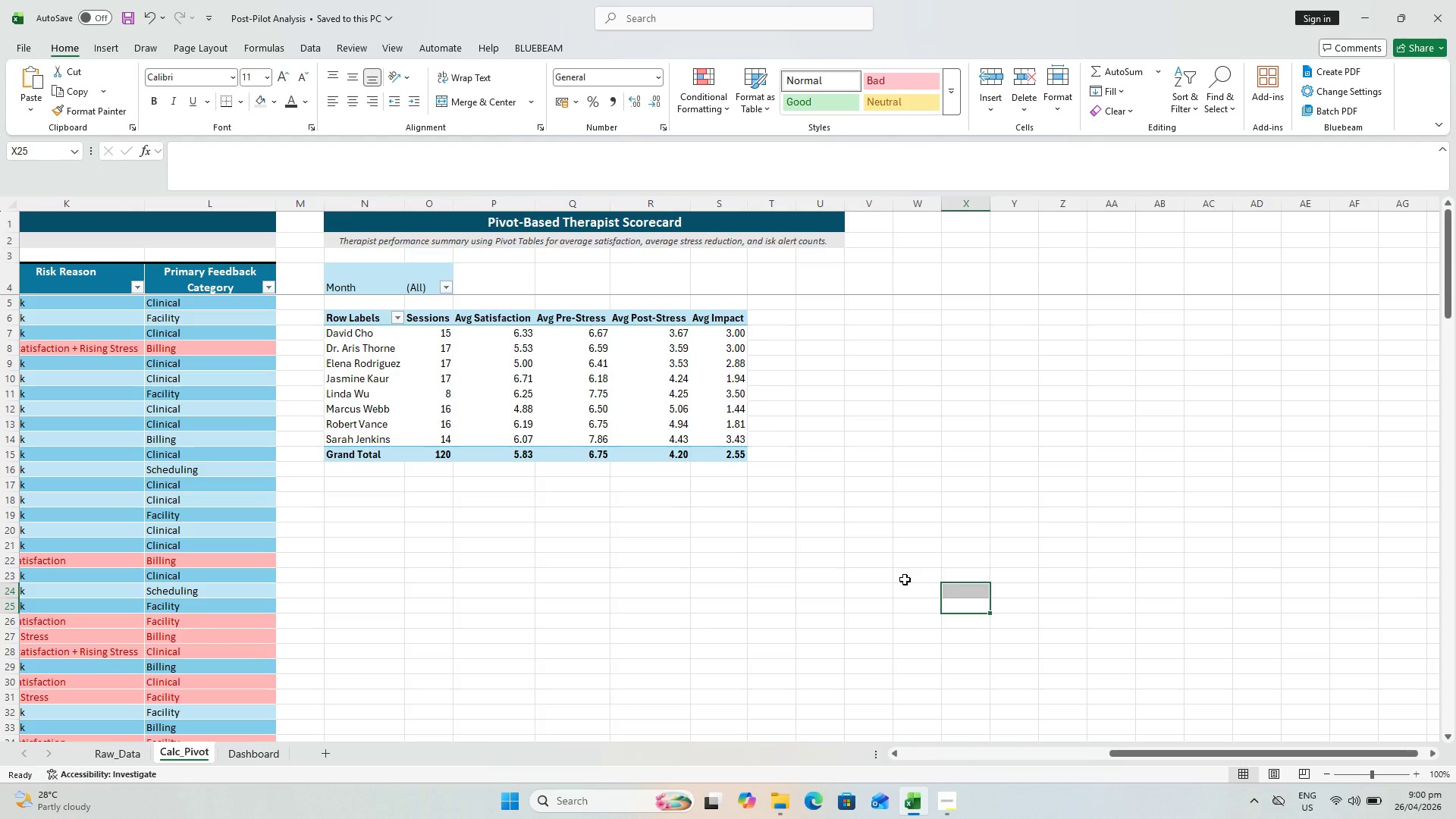 
key(Control+S)
 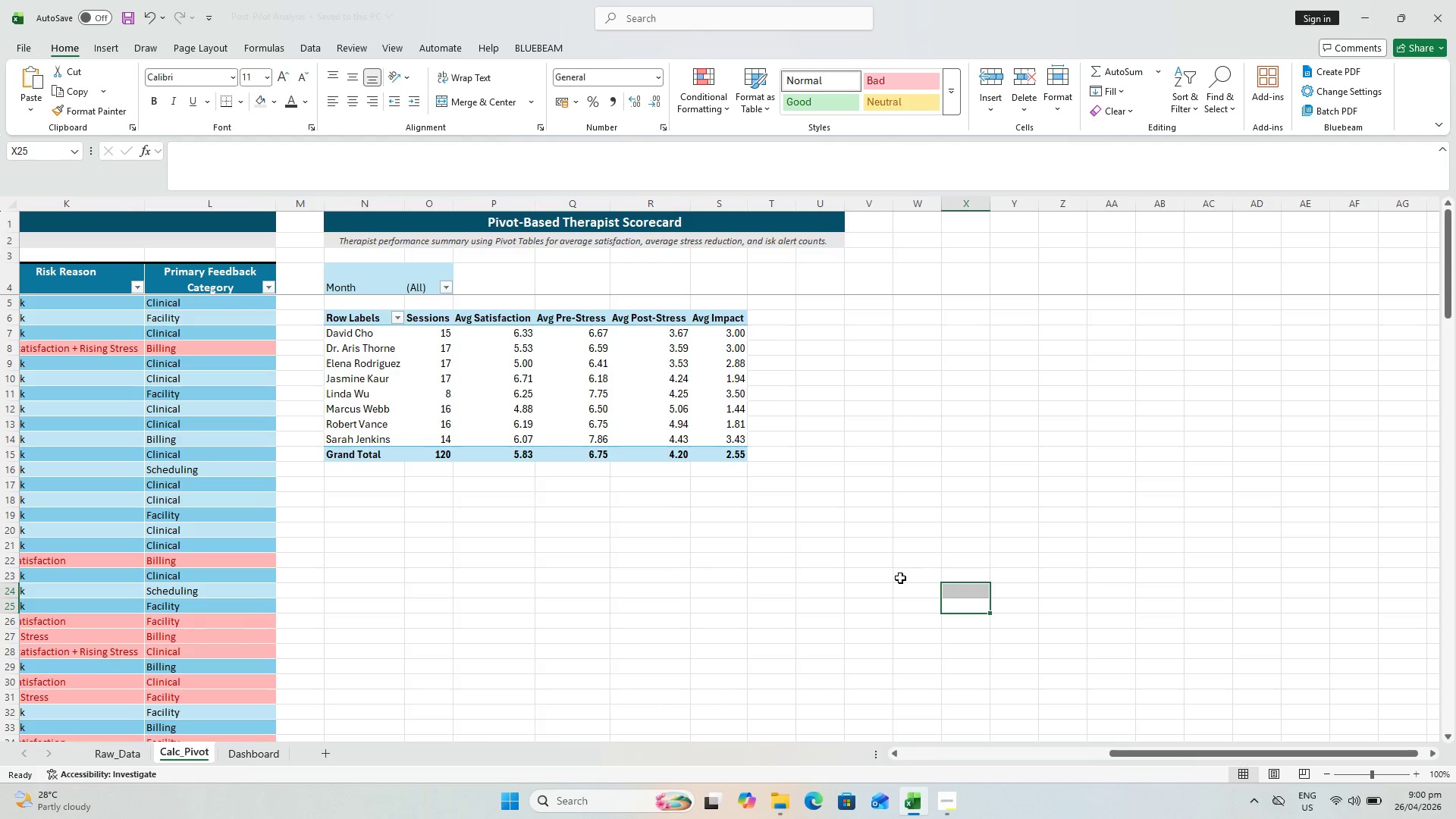 
key(Control+S)
 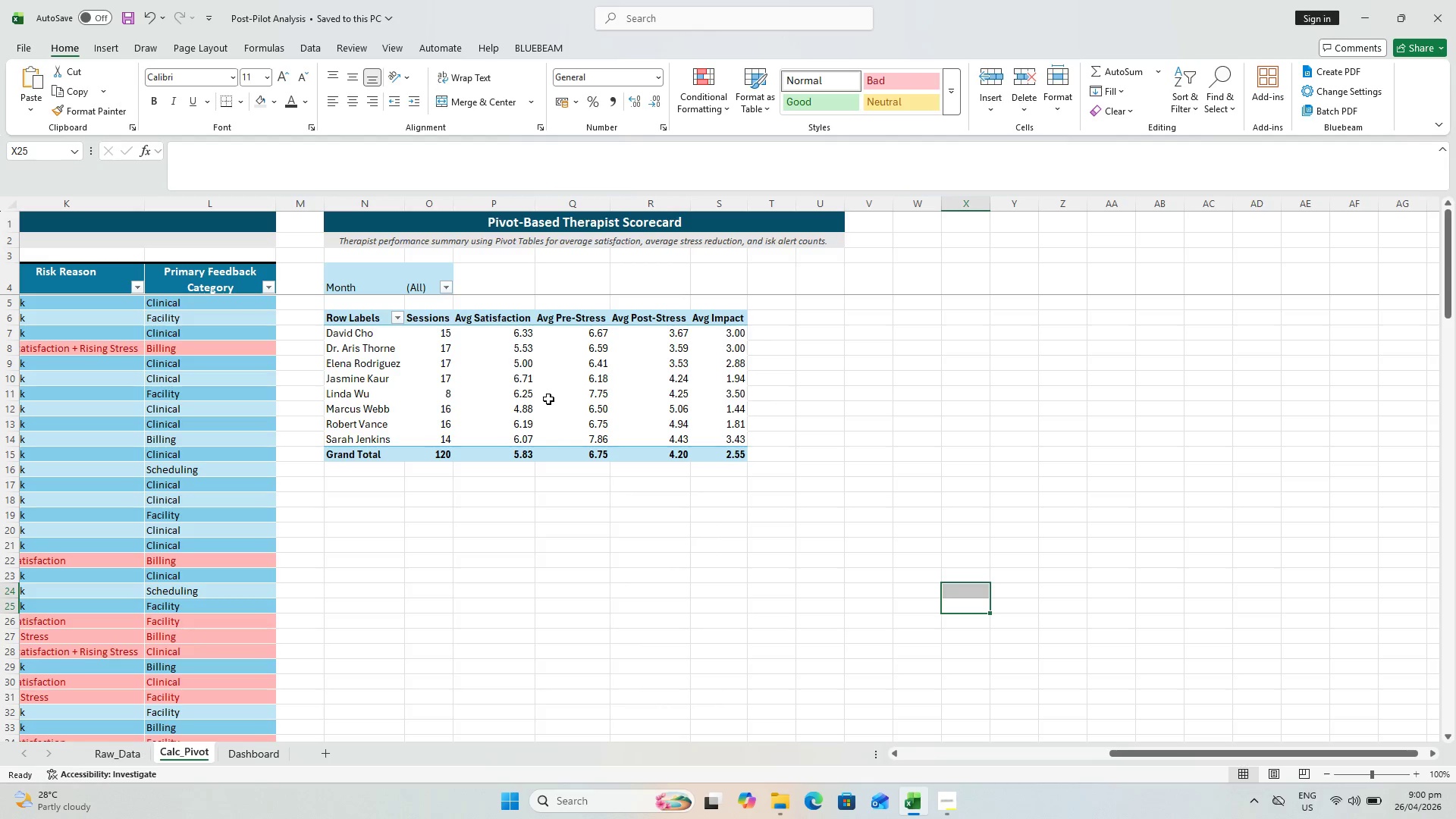 
left_click([444, 283])
 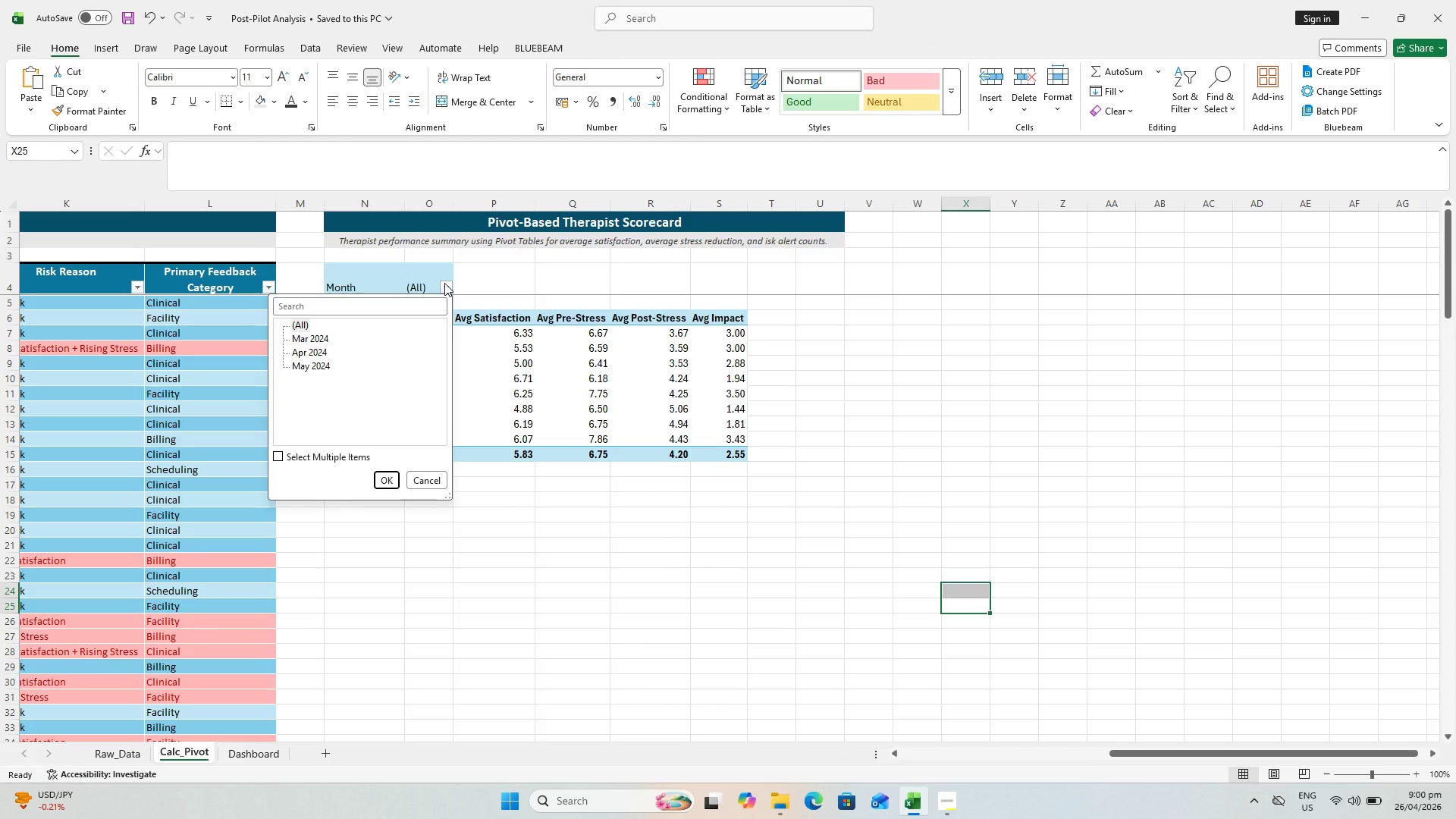 
left_click([366, 290])
 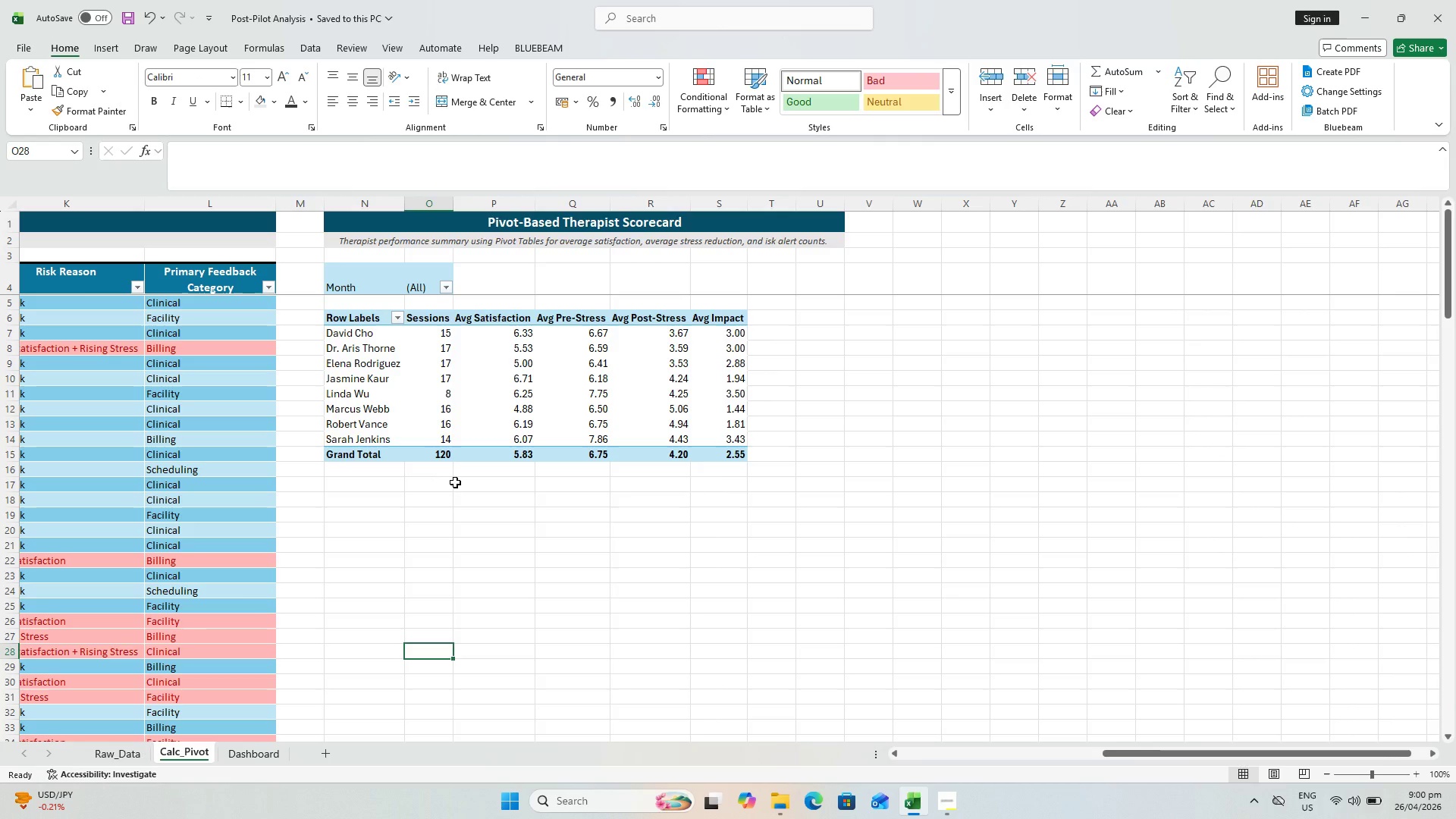 
wait(5.39)
 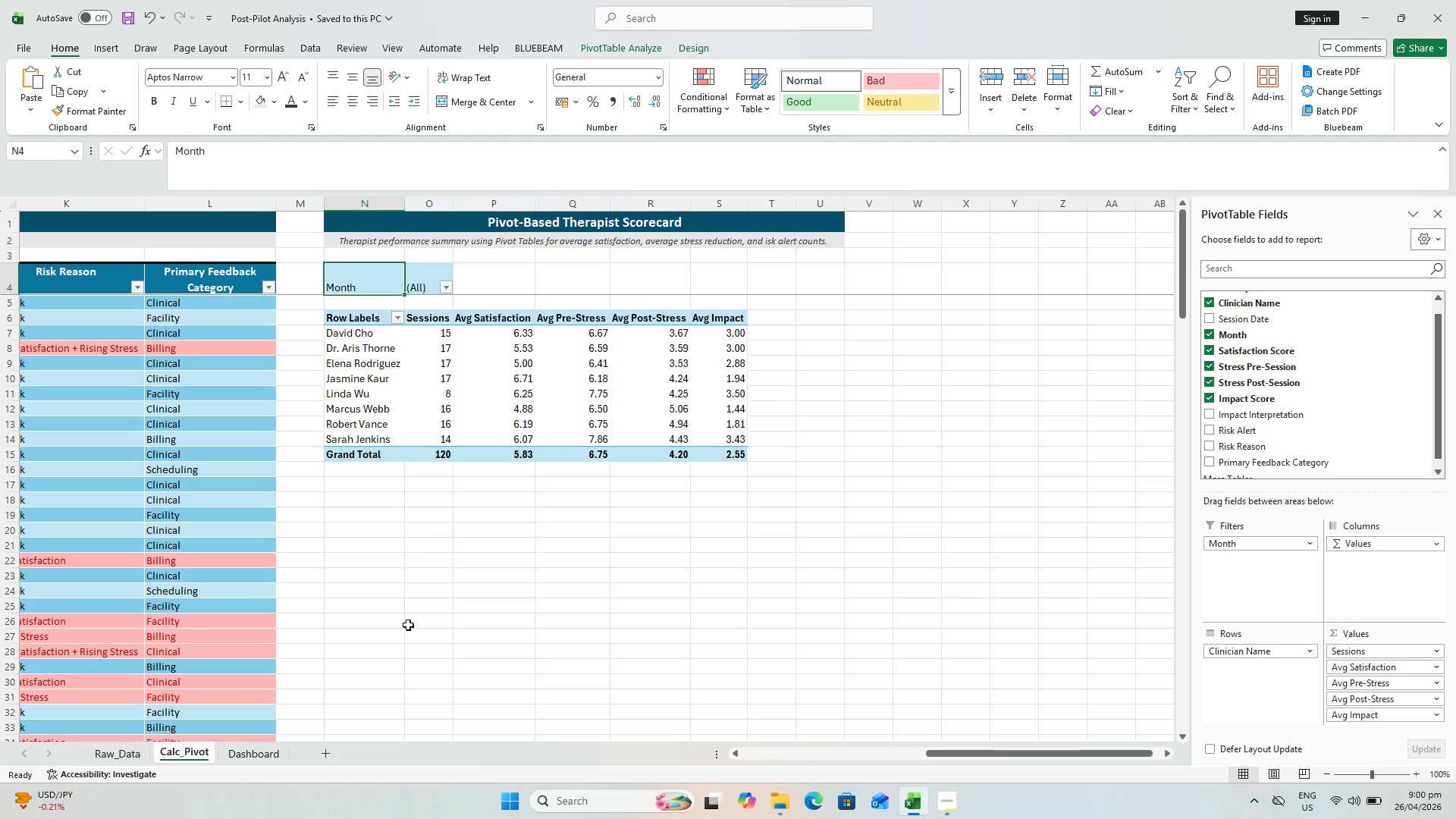 
scroll: coordinate [726, 339], scroll_direction: up, amount: 1.0
 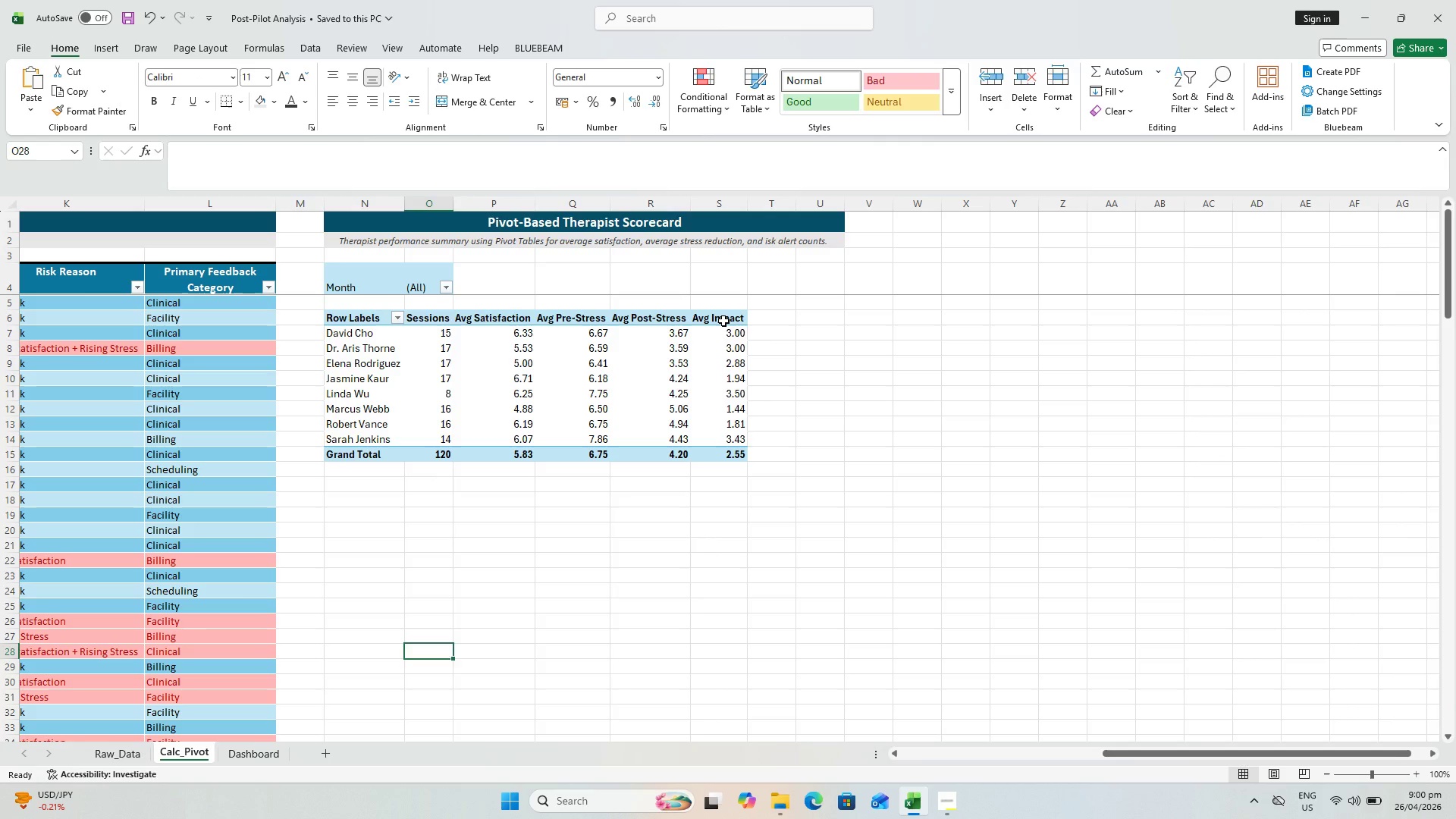 
left_click([723, 321])
 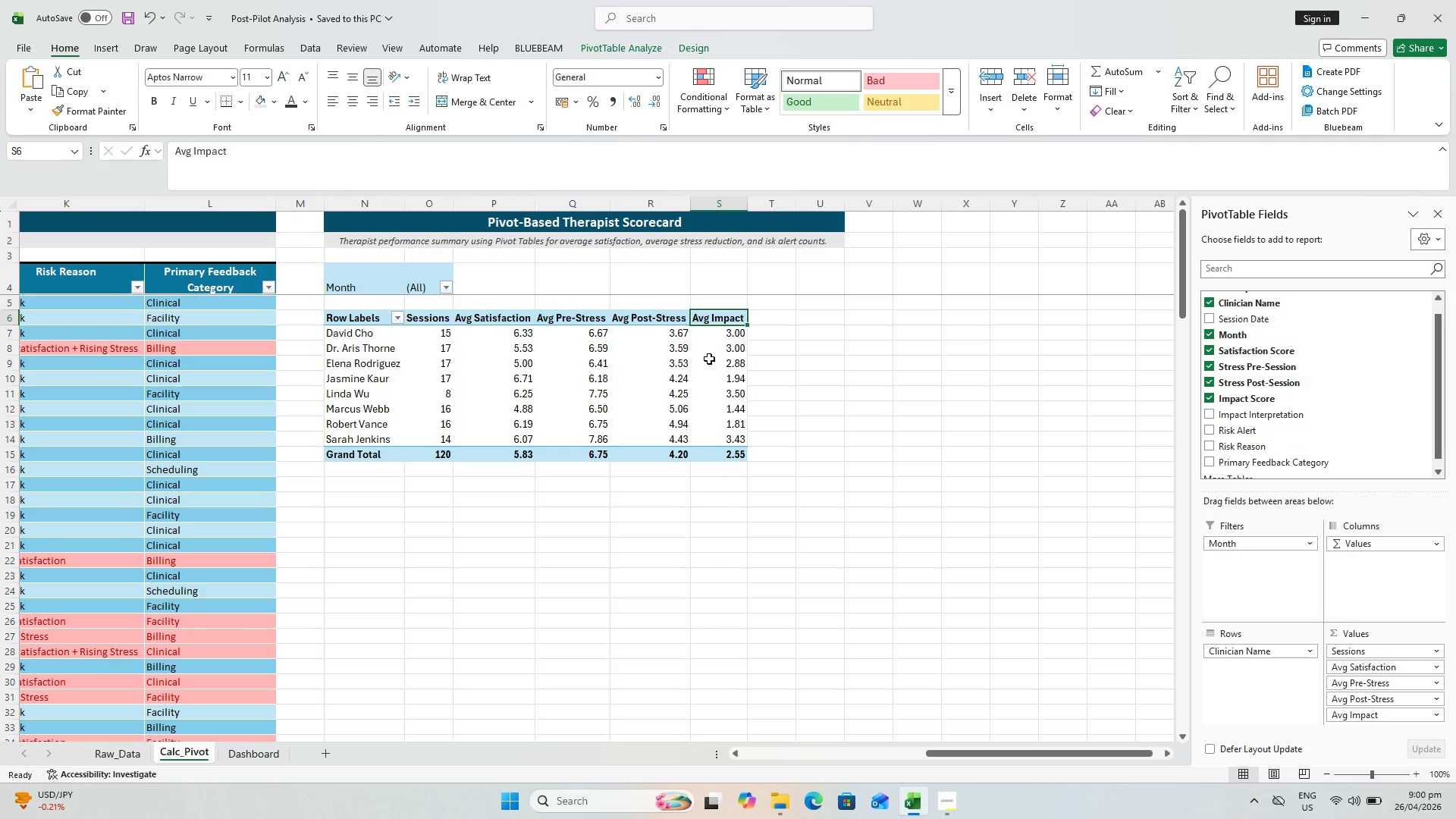 
wait(7.84)
 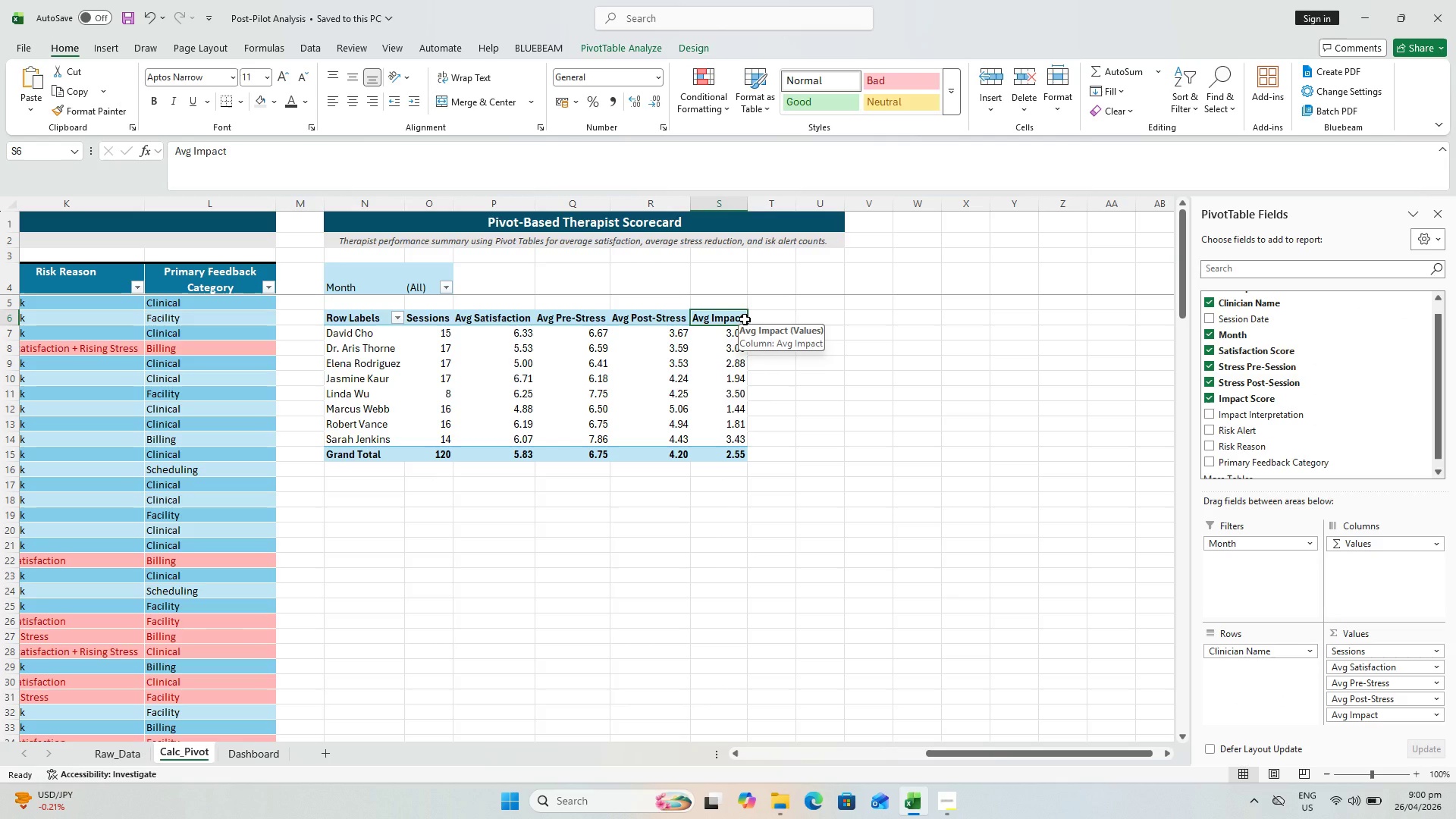 
scroll: coordinate [900, 703], scroll_direction: down, amount: 2.0
 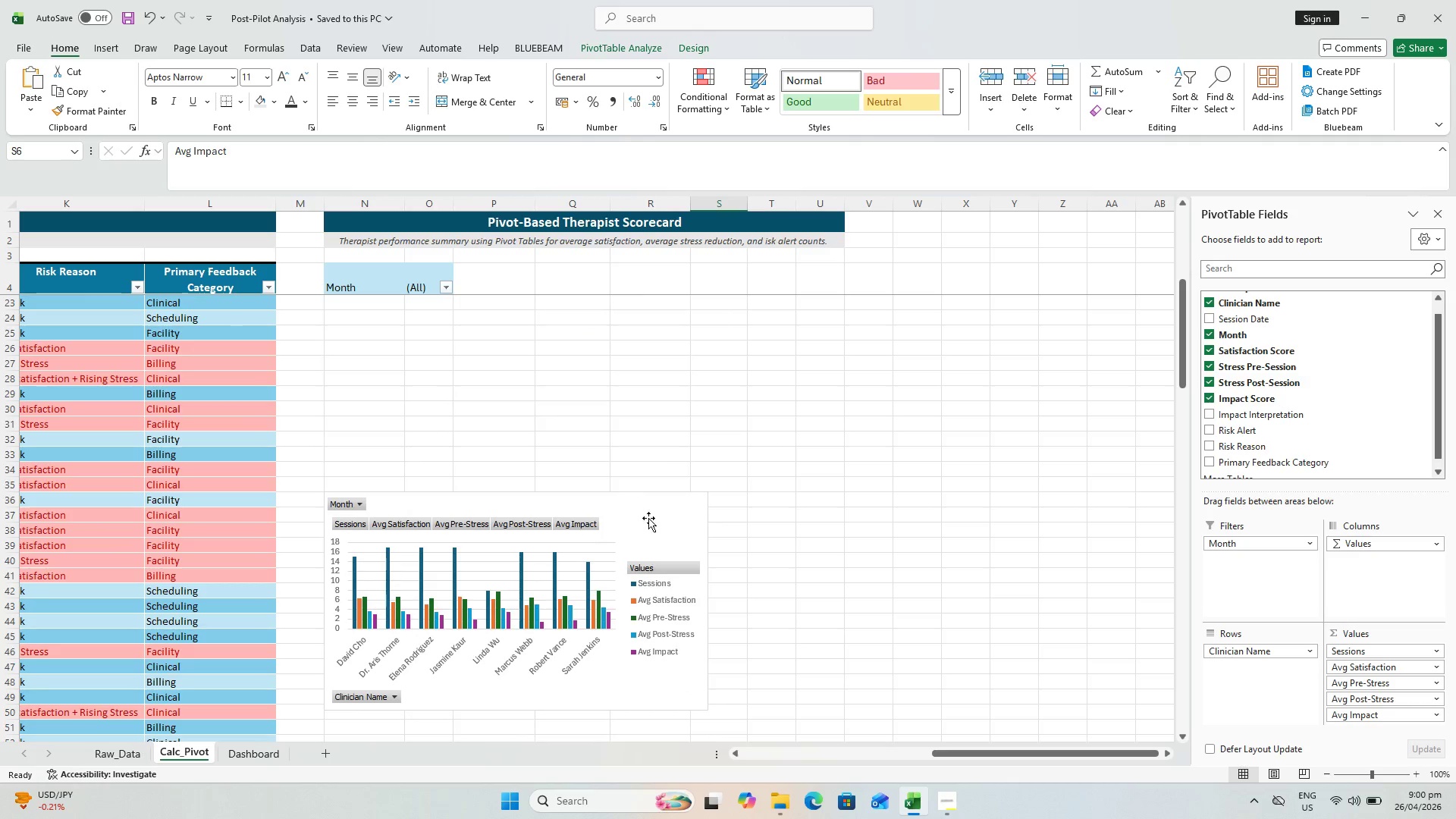 
left_click_drag(start_coordinate=[651, 518], to_coordinate=[696, 459])
 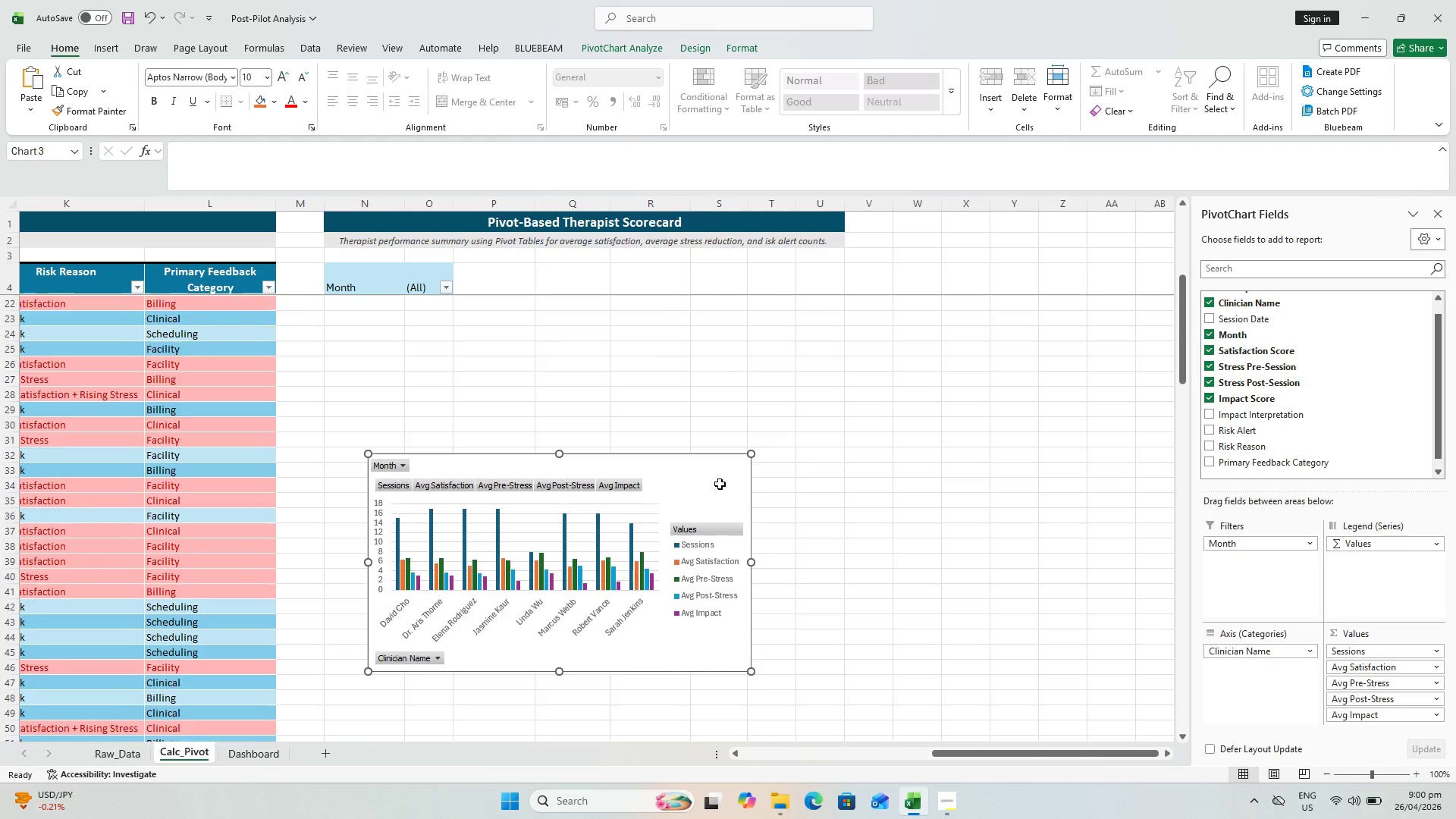 
scroll: coordinate [720, 486], scroll_direction: up, amount: 4.0
 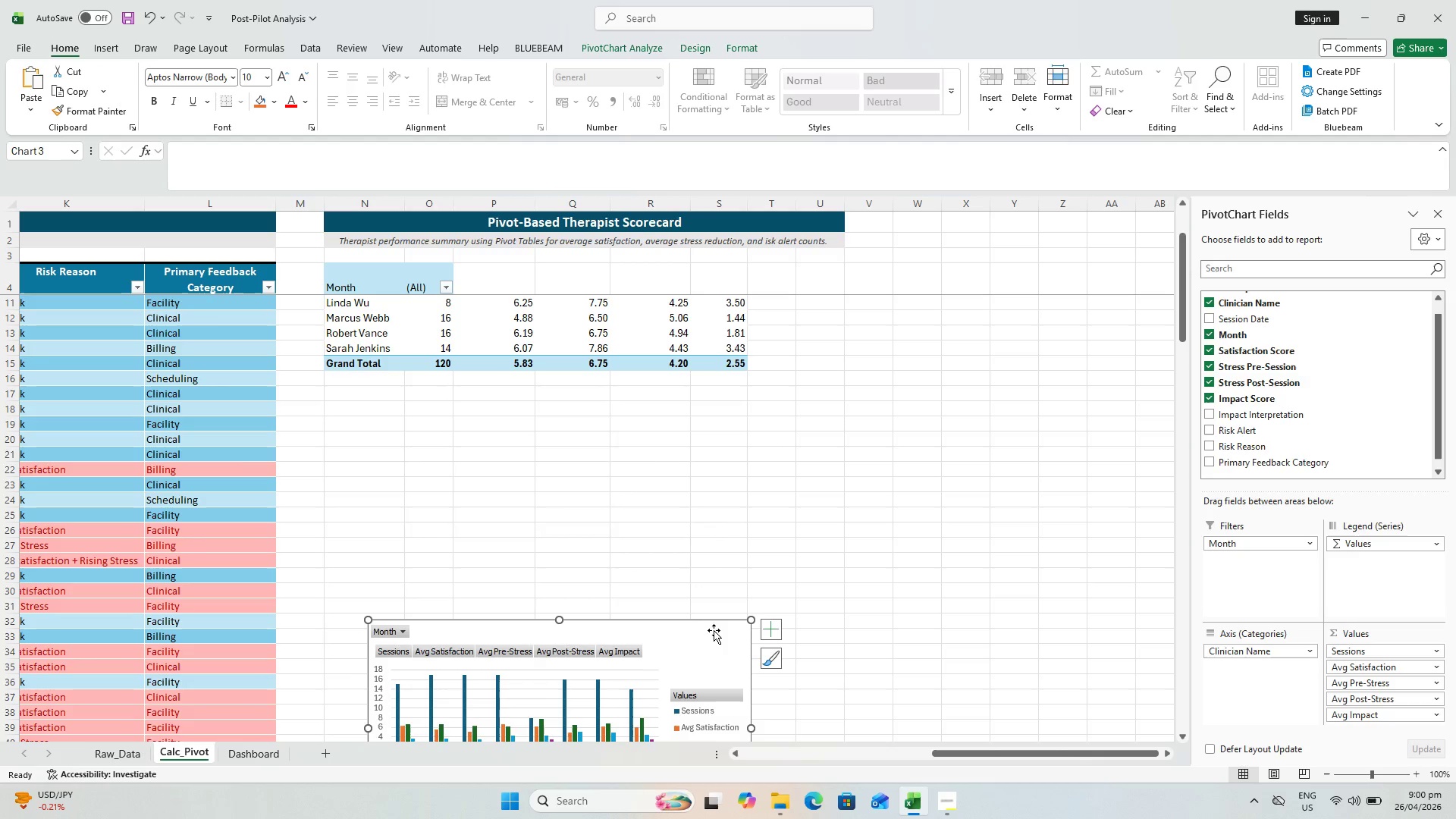 
left_click_drag(start_coordinate=[703, 645], to_coordinate=[709, 464])
 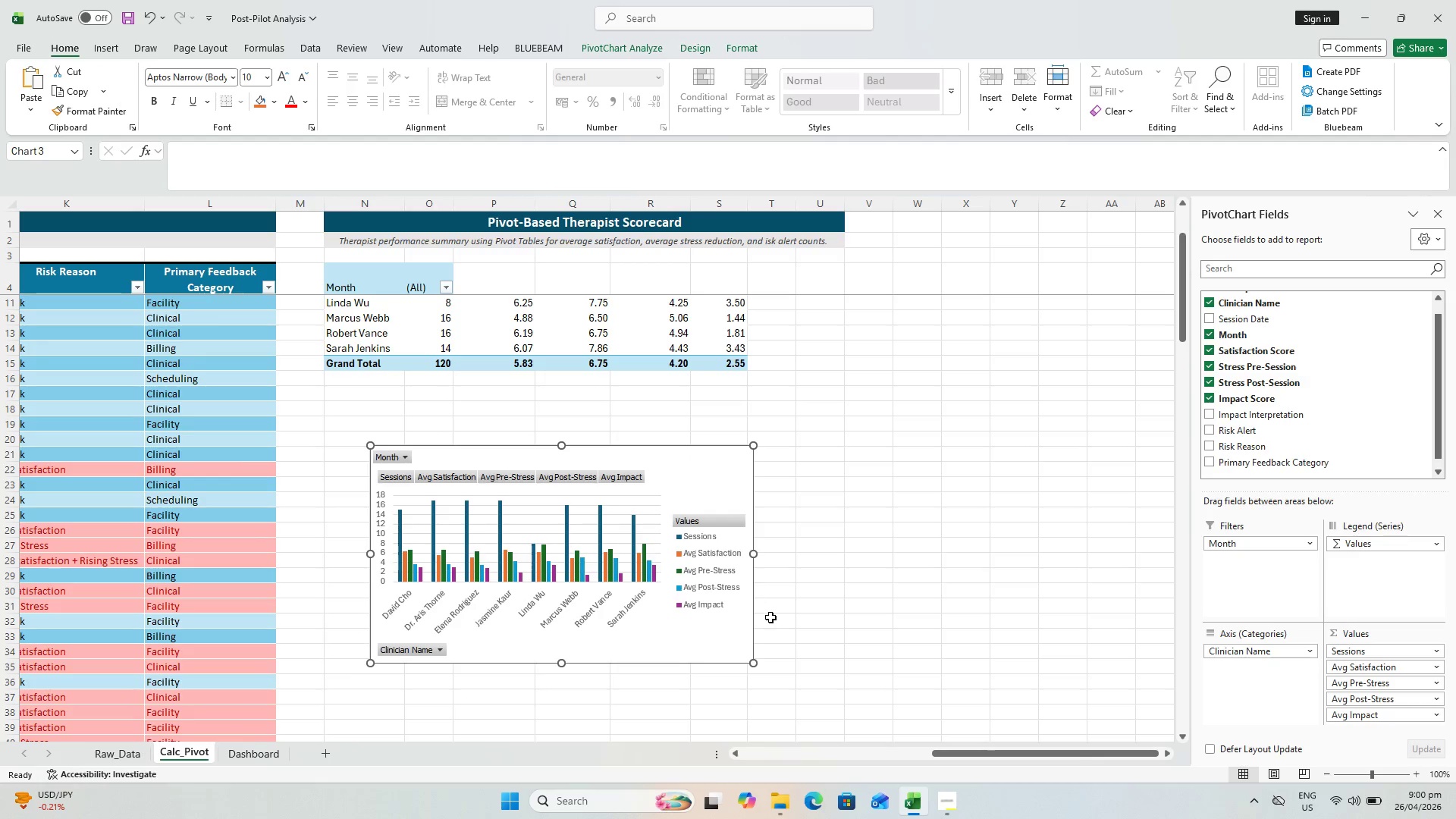 
scroll: coordinate [772, 618], scroll_direction: up, amount: 2.0
 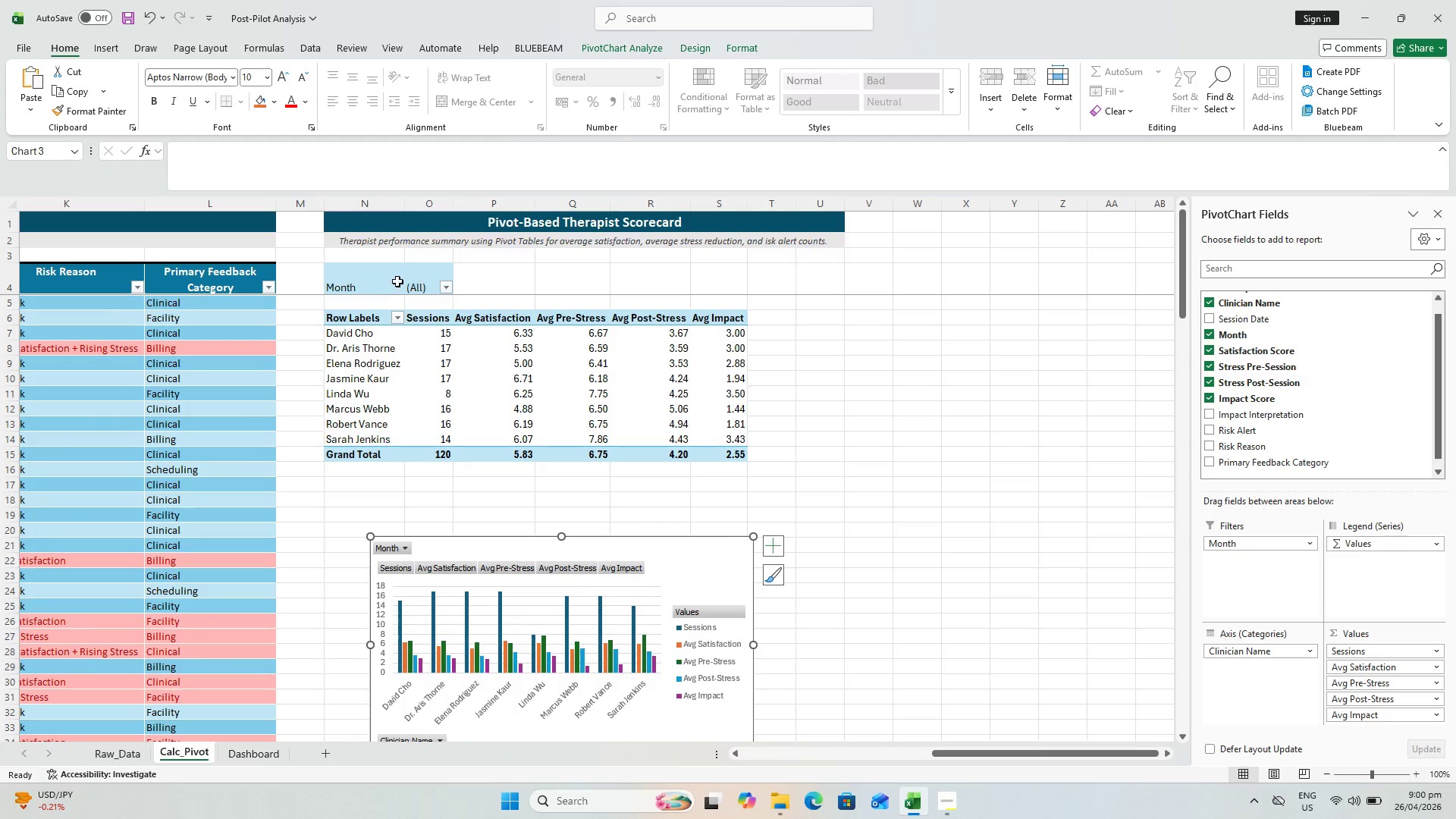 
double_click([430, 284])
 